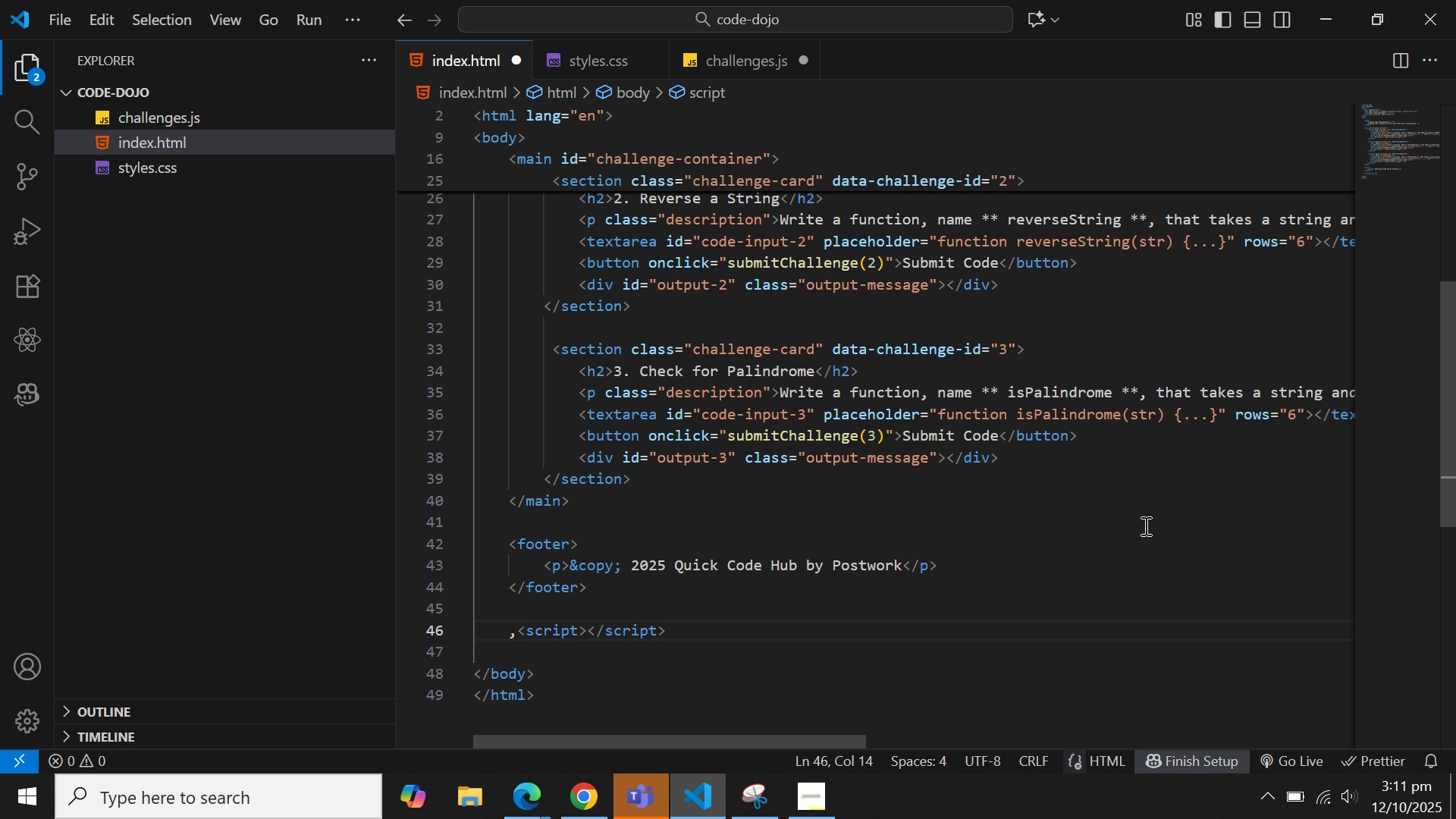 
hold_key(key=ControlLeft, duration=0.31)
 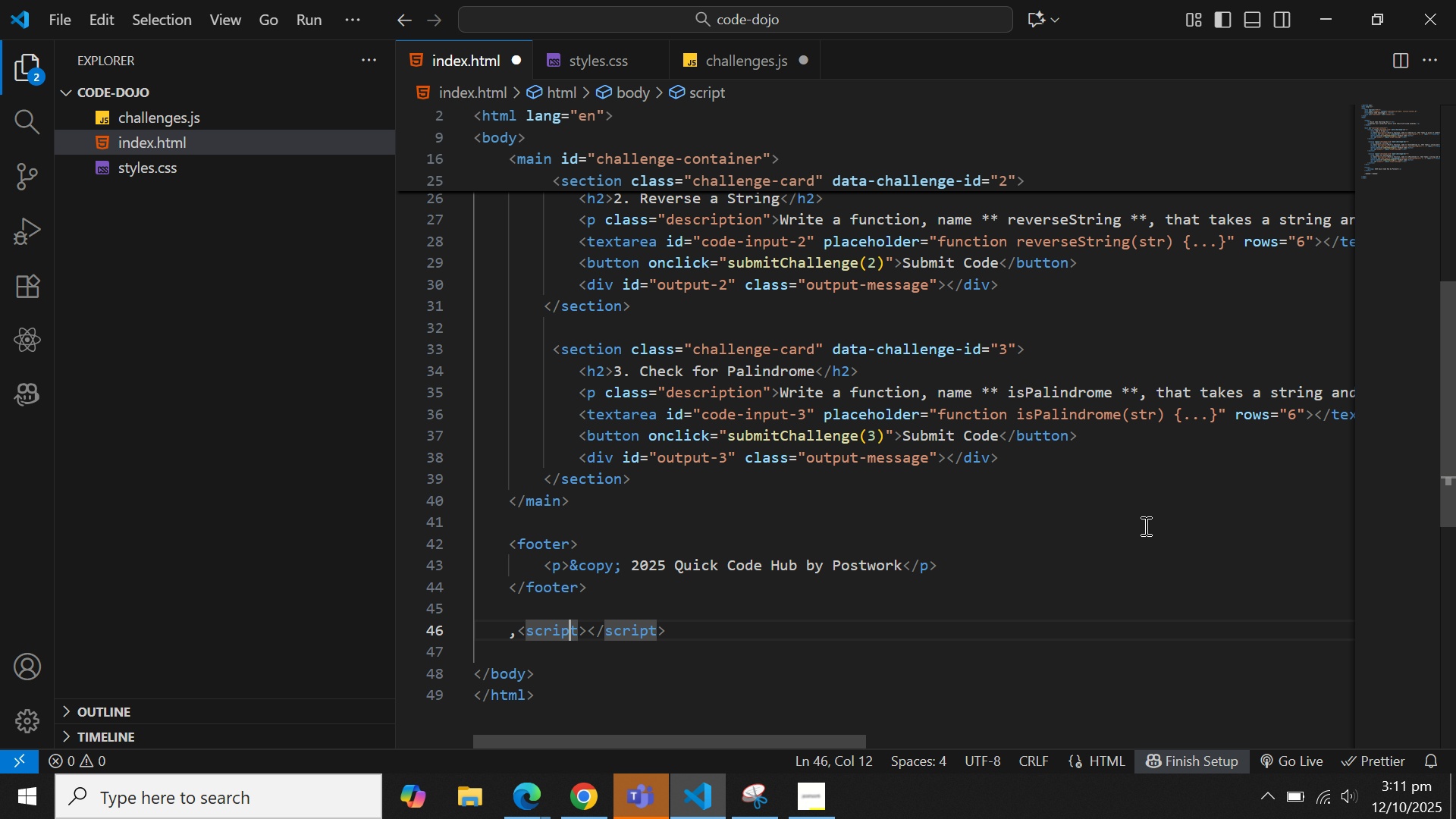 
key(ArrowLeft)
 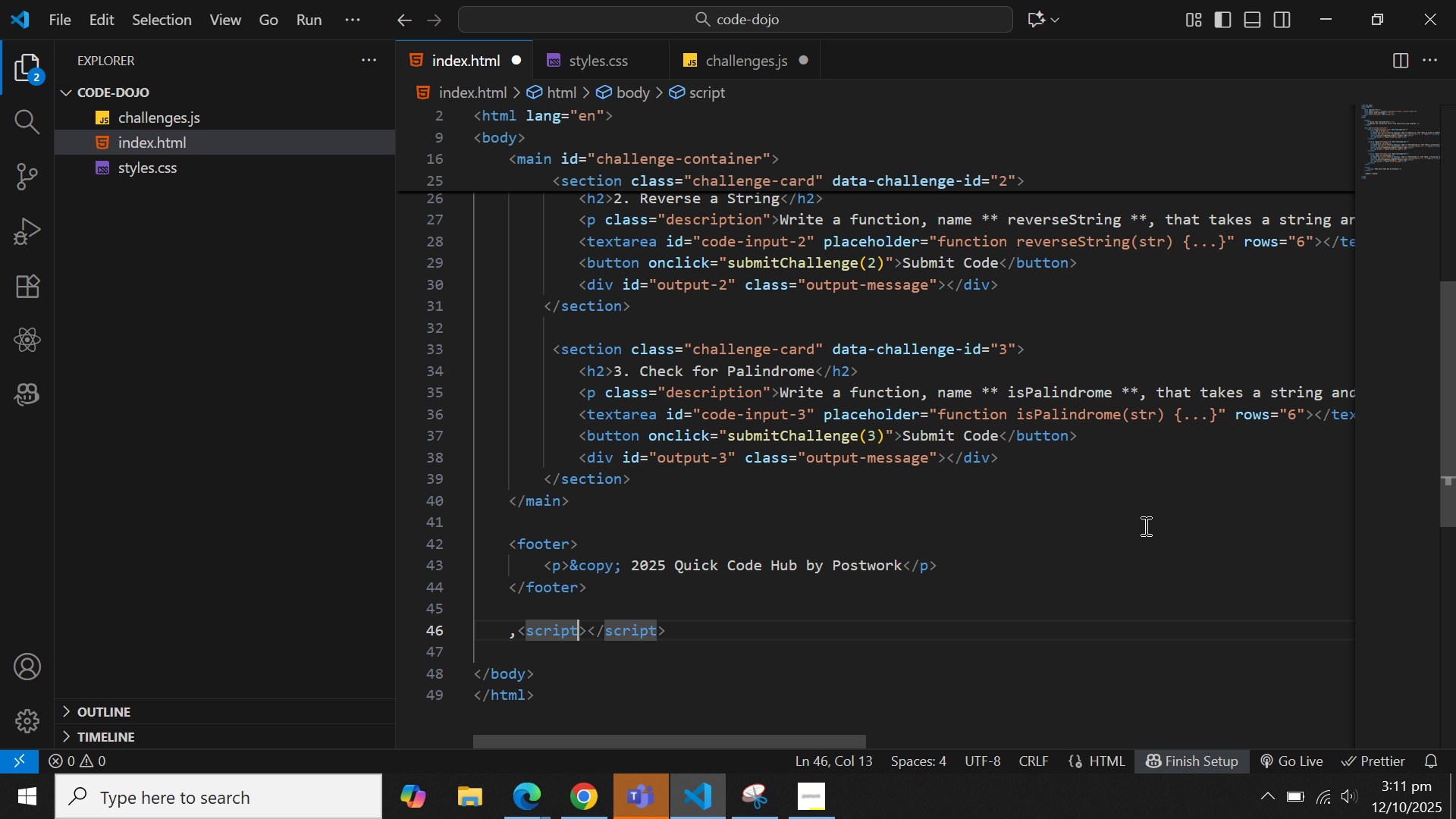 
key(ArrowLeft)
 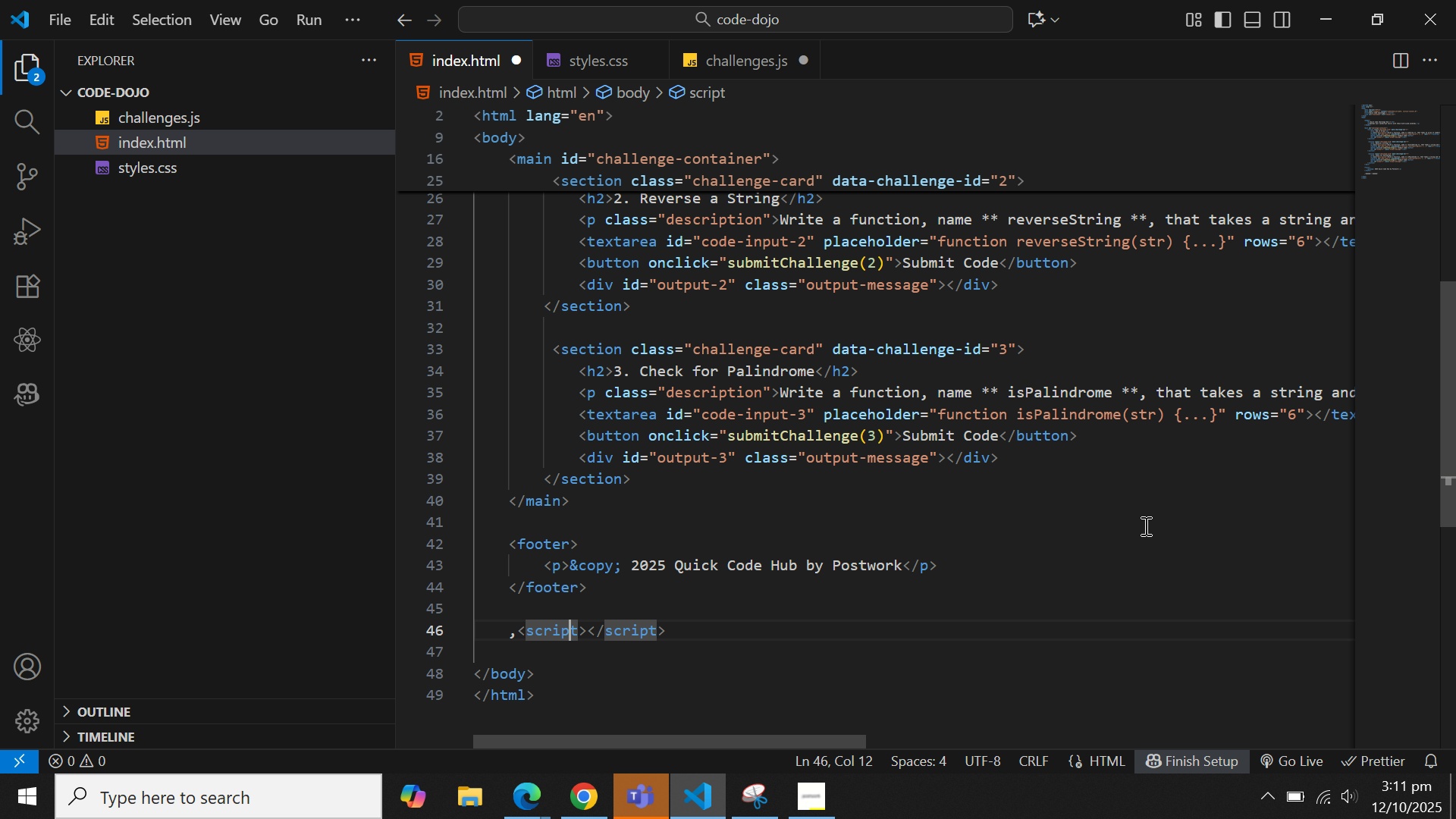 
key(Control+ControlLeft)
 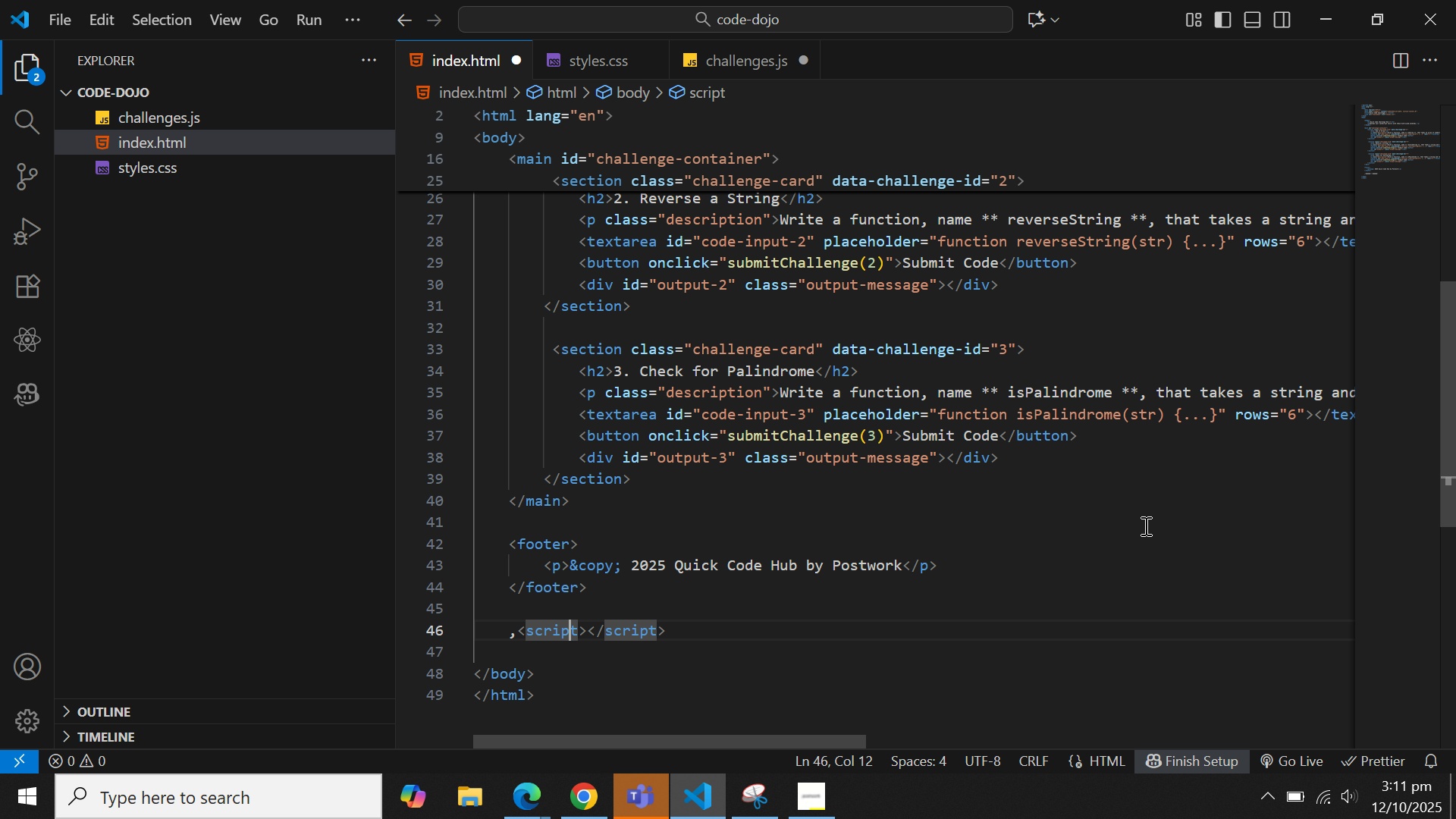 
key(ArrowLeft)
 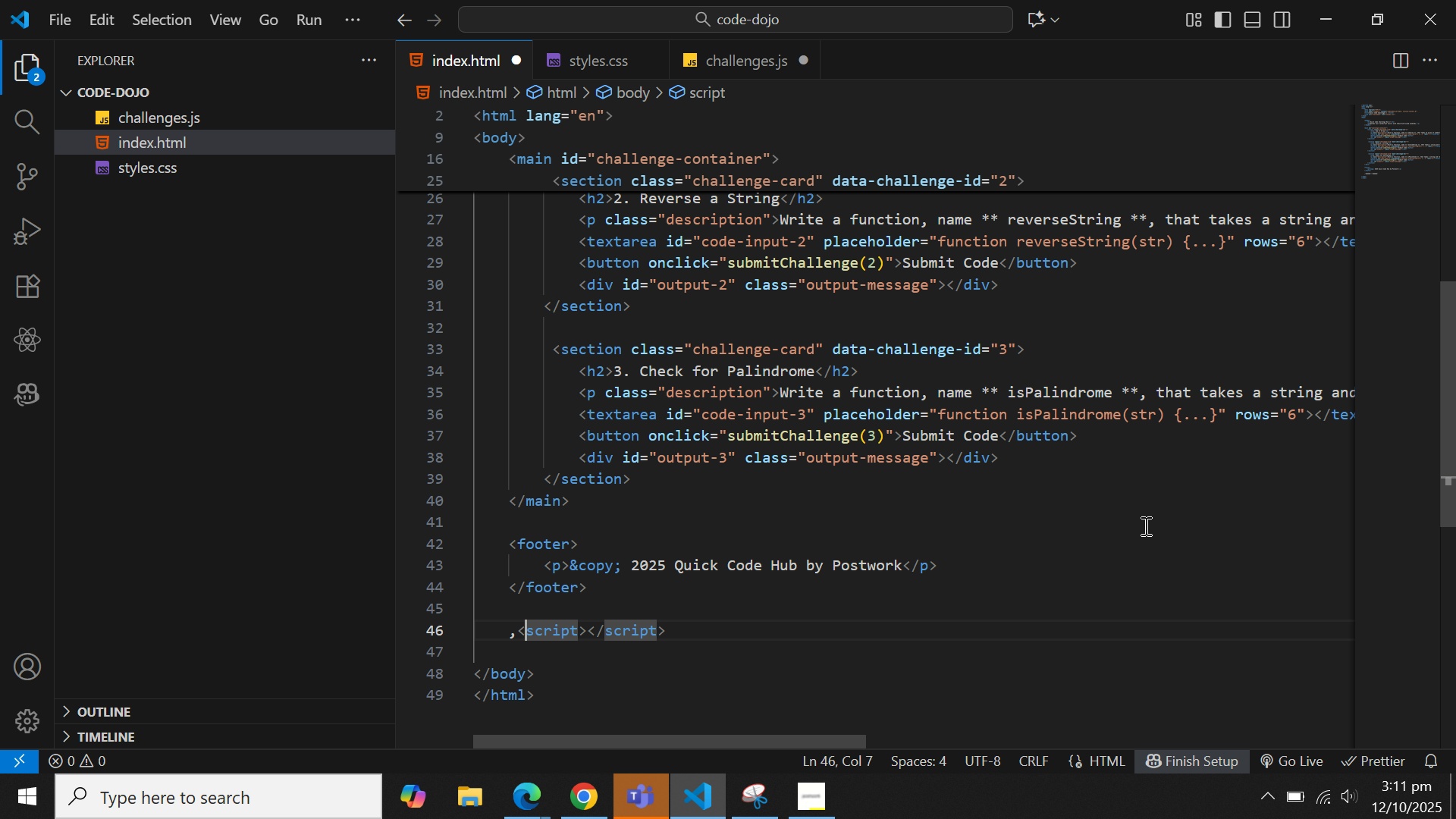 
key(Control+ArrowLeft)
 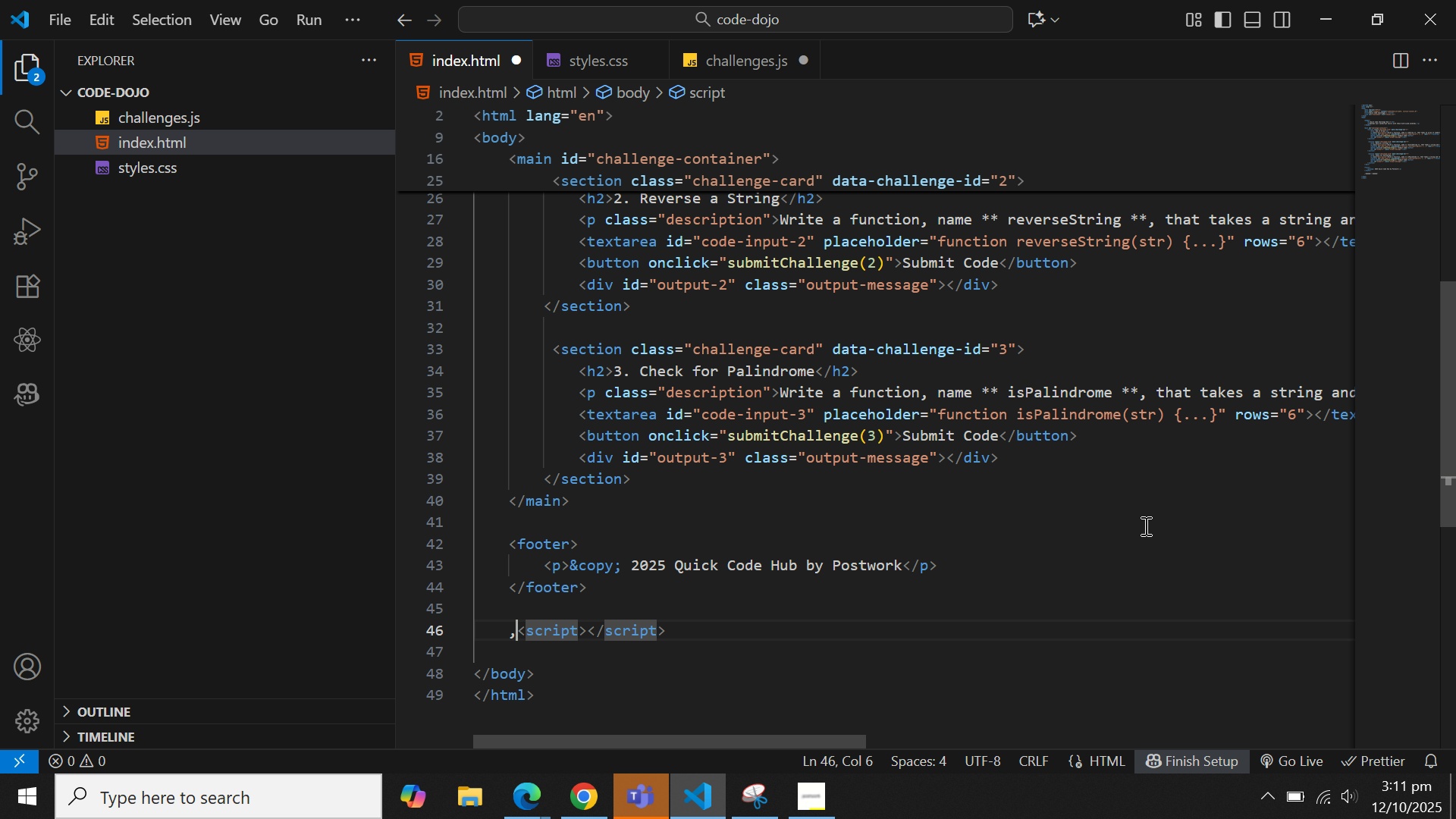 
key(ArrowLeft)
 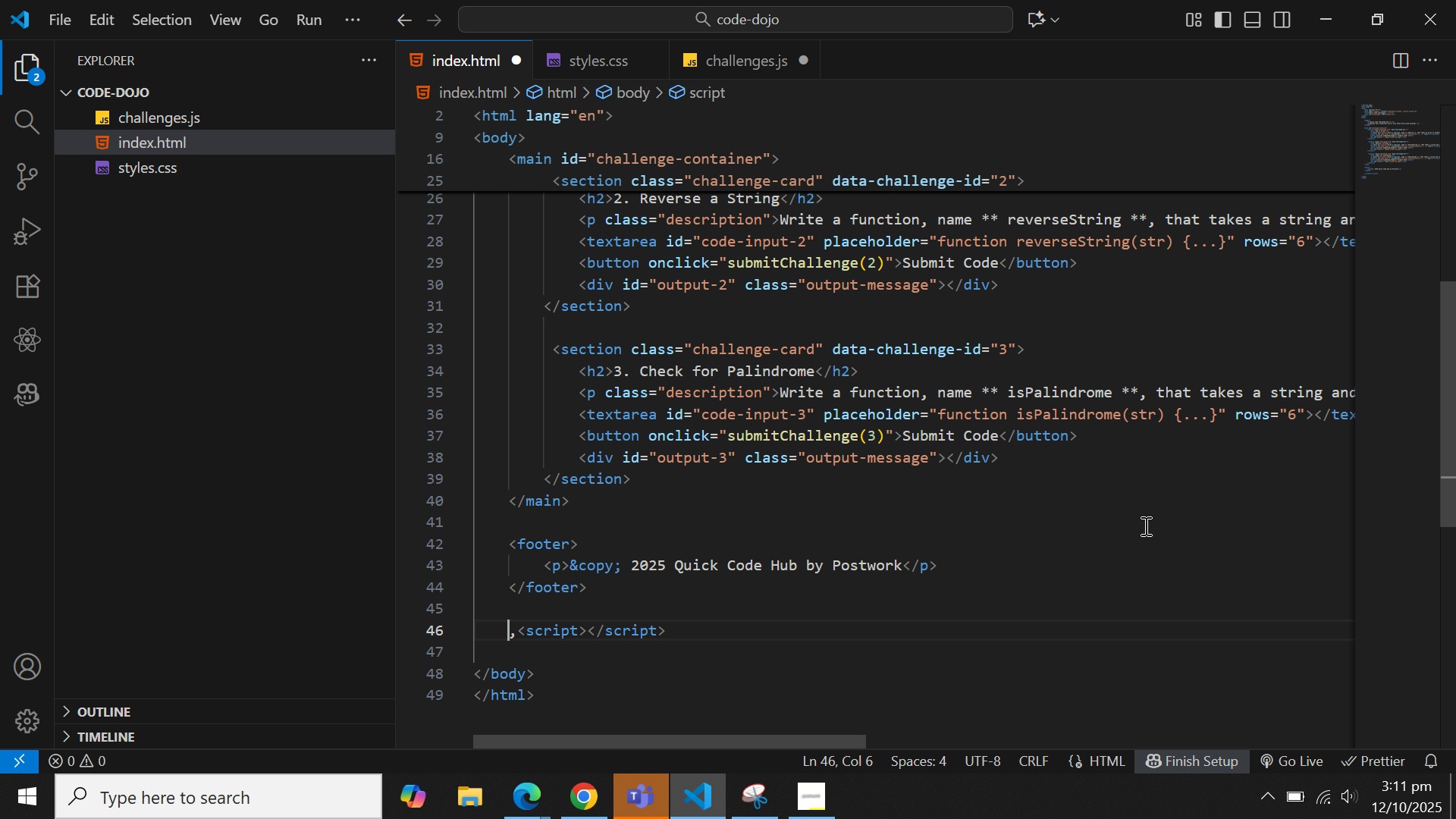 
key(ArrowLeft)
 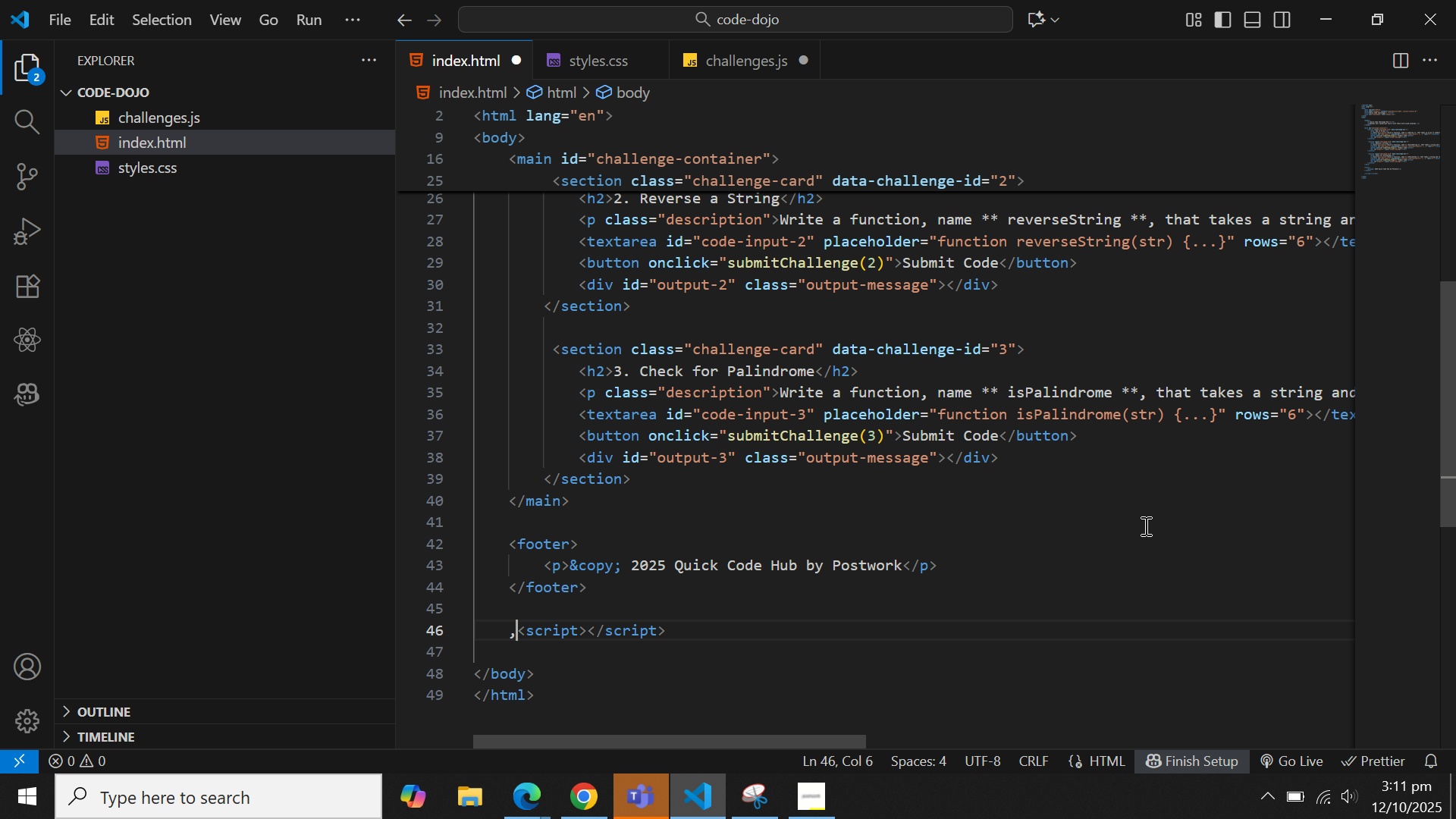 
key(ArrowRight)
 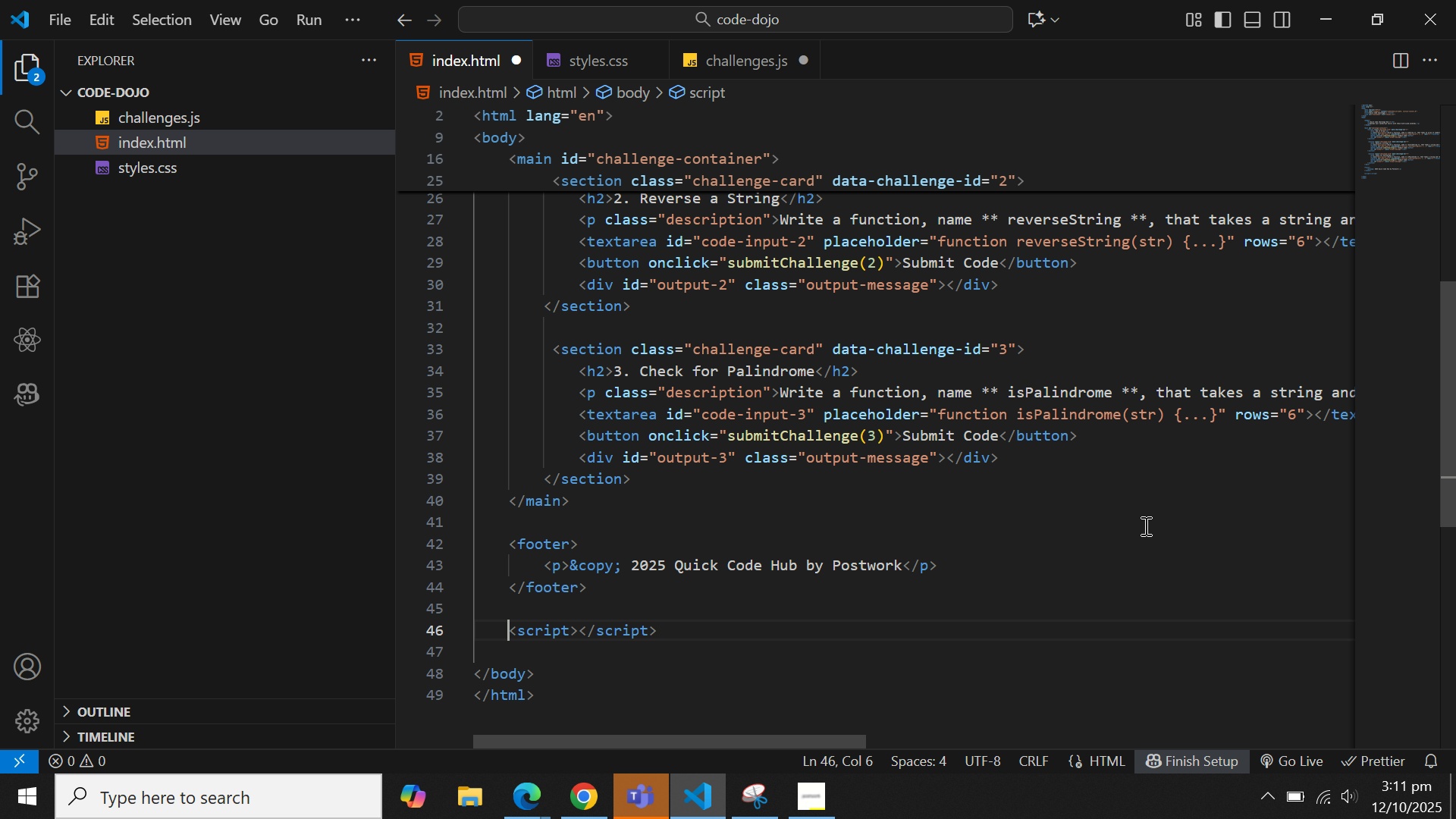 
key(Backspace)
 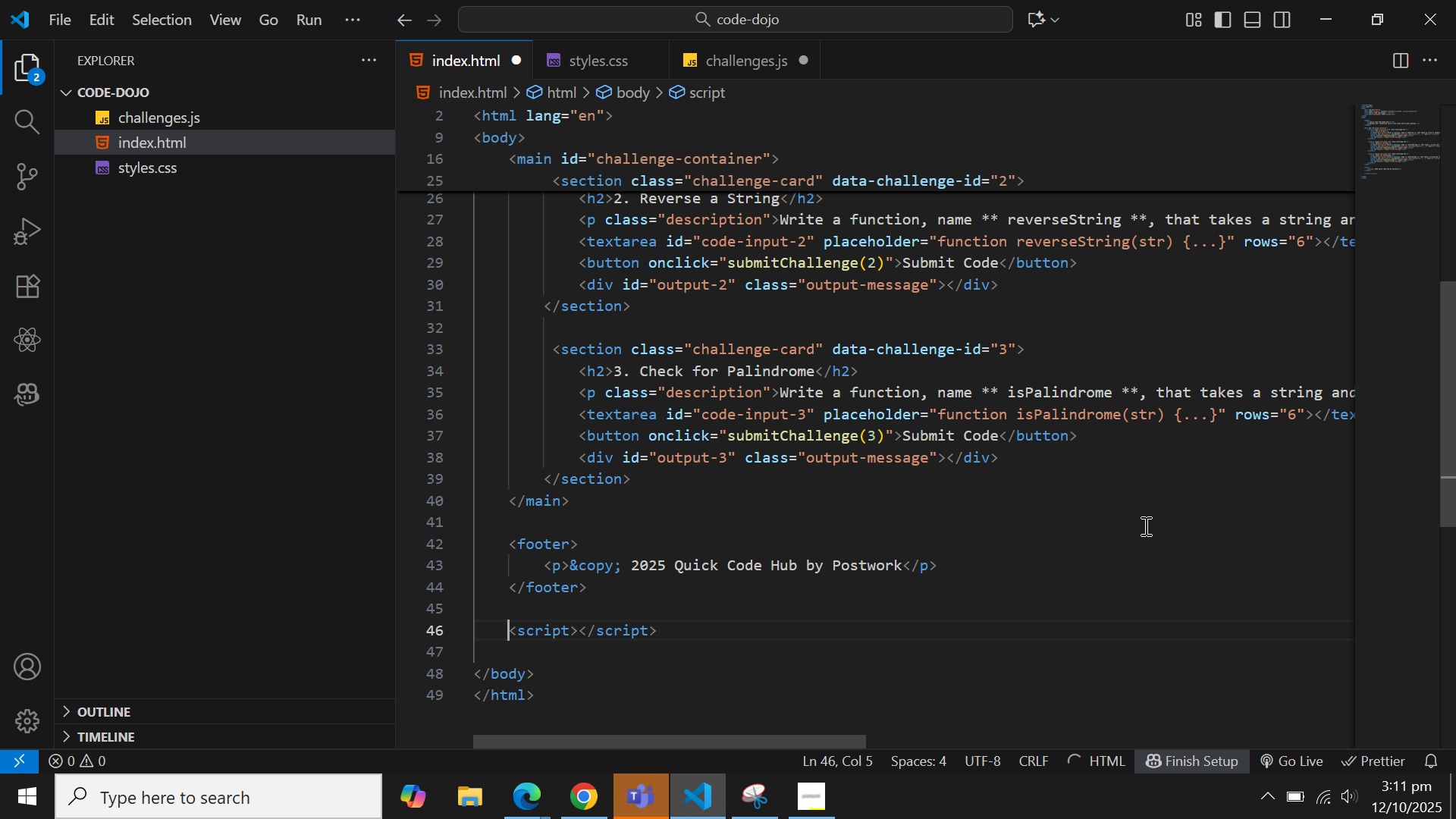 
key(Control+ArrowRight)
 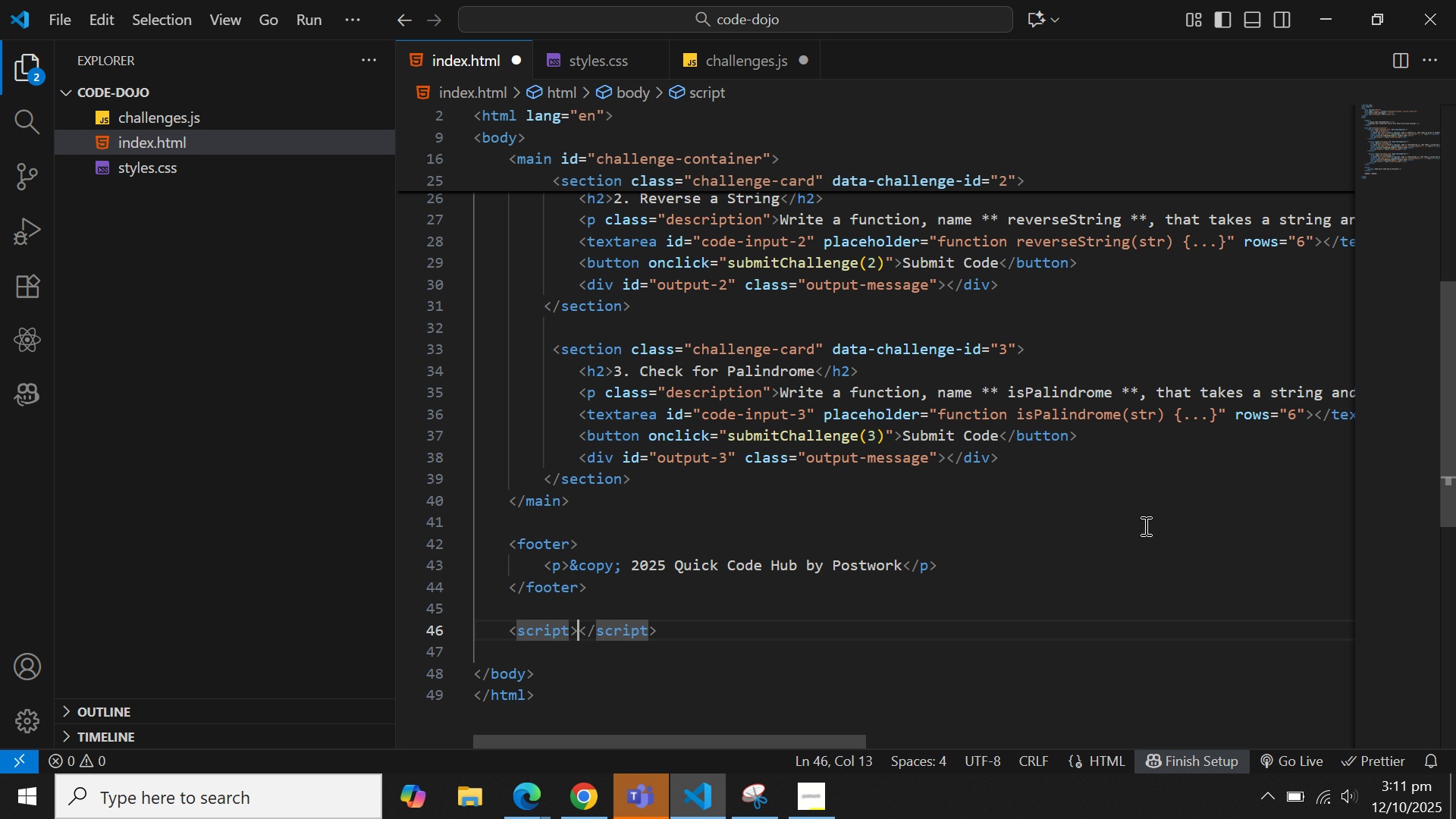 
key(ArrowRight)
 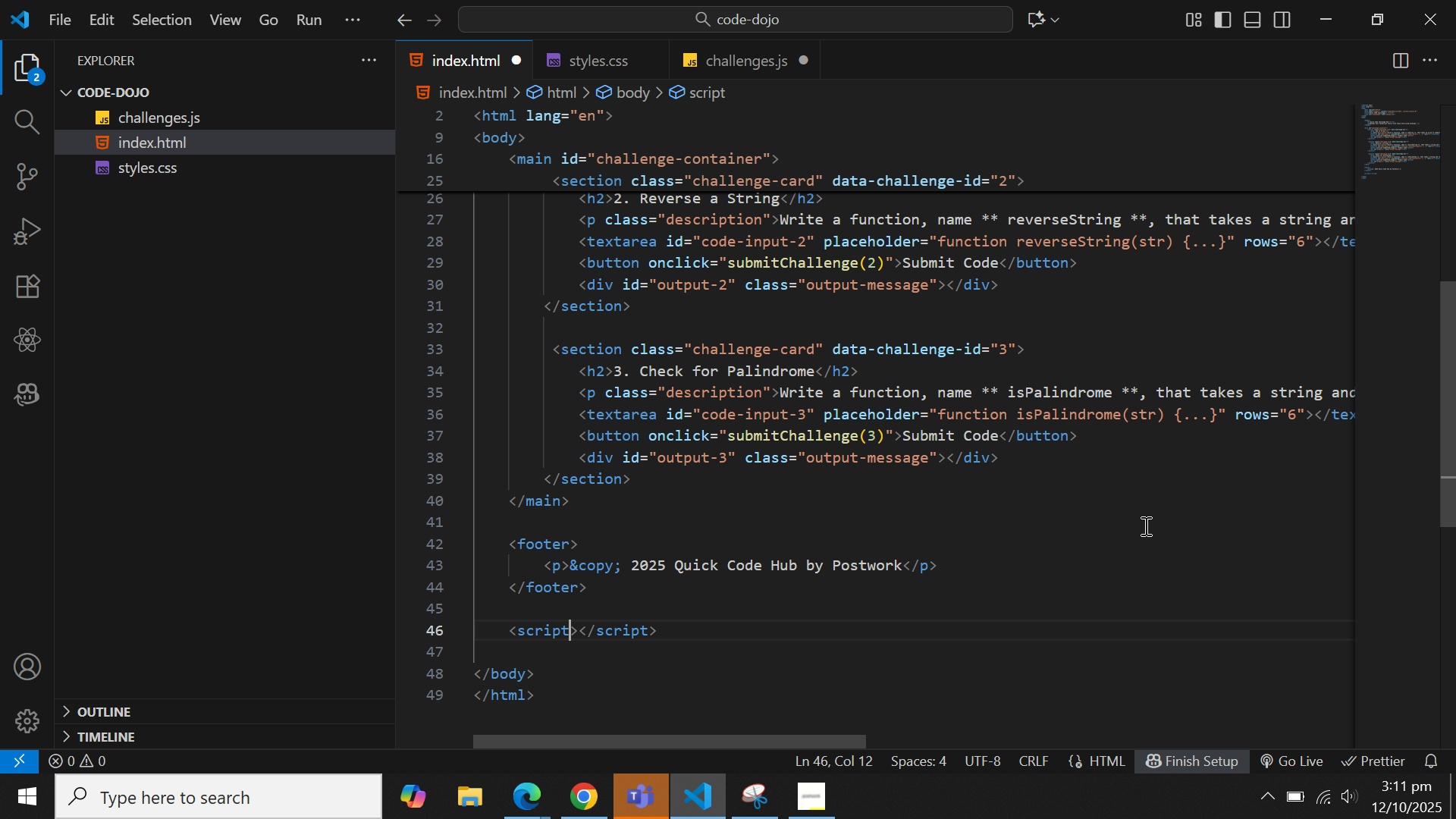 
key(ArrowLeft)
 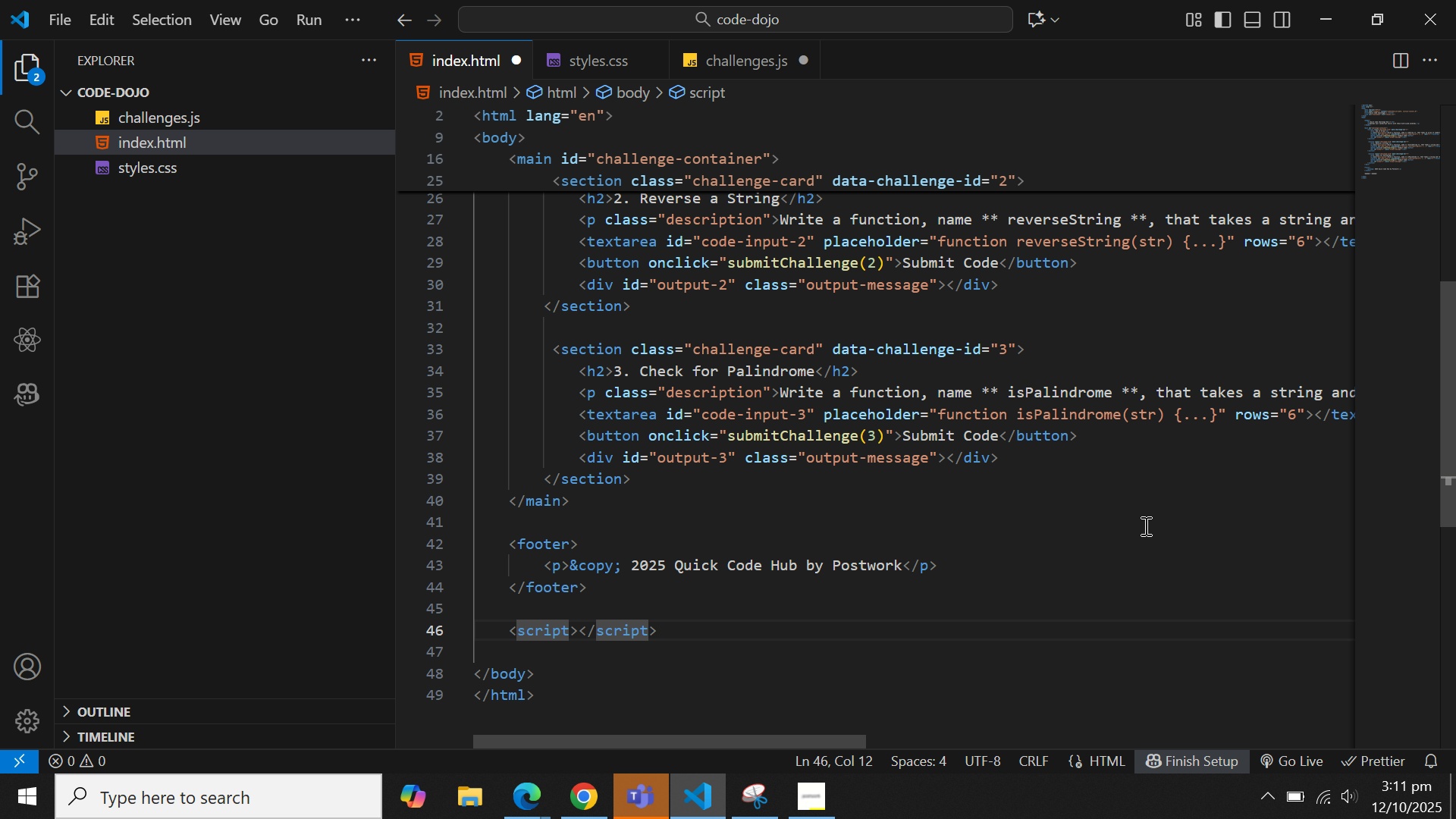 
type( src)
 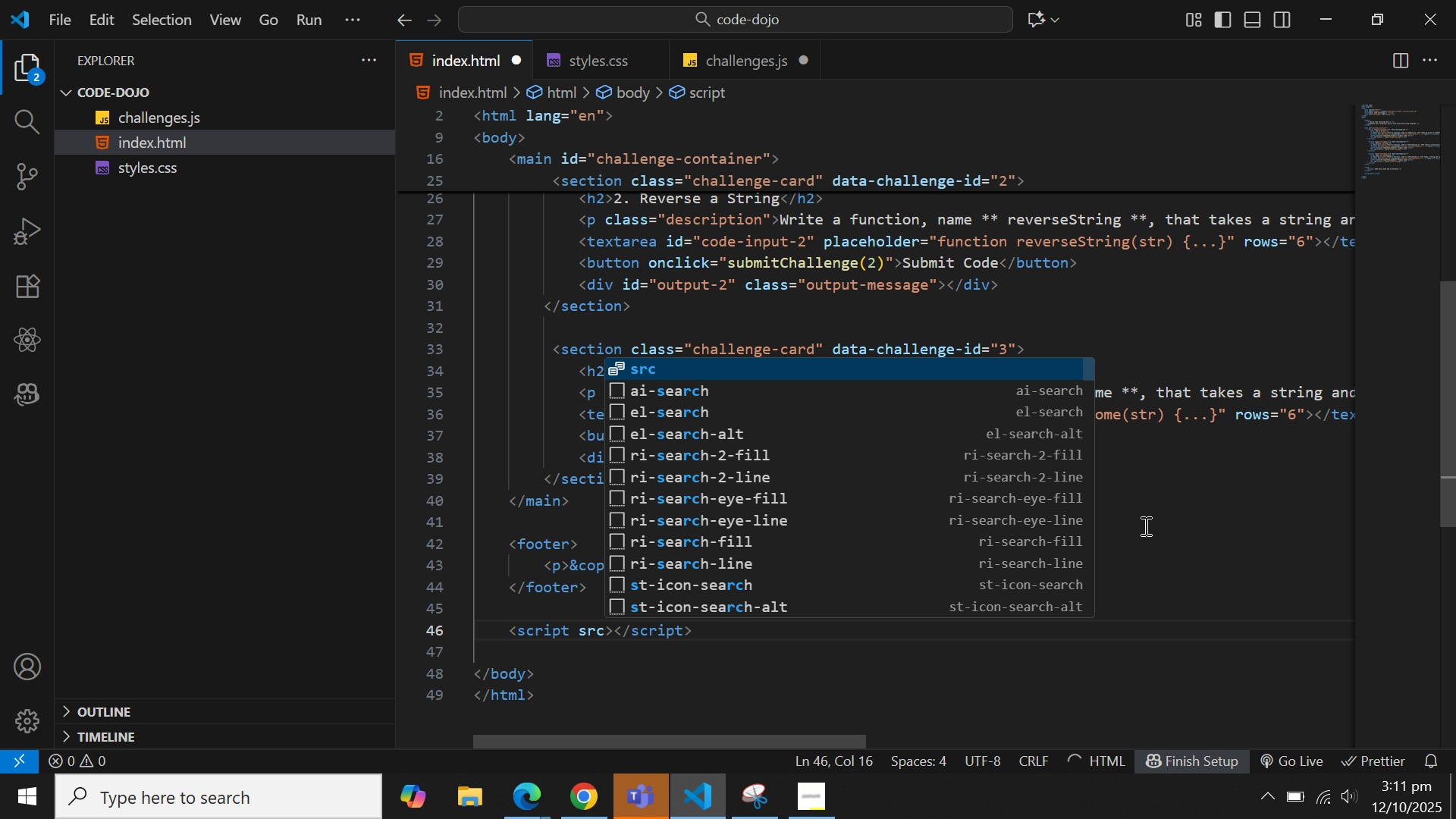 
key(Enter)
 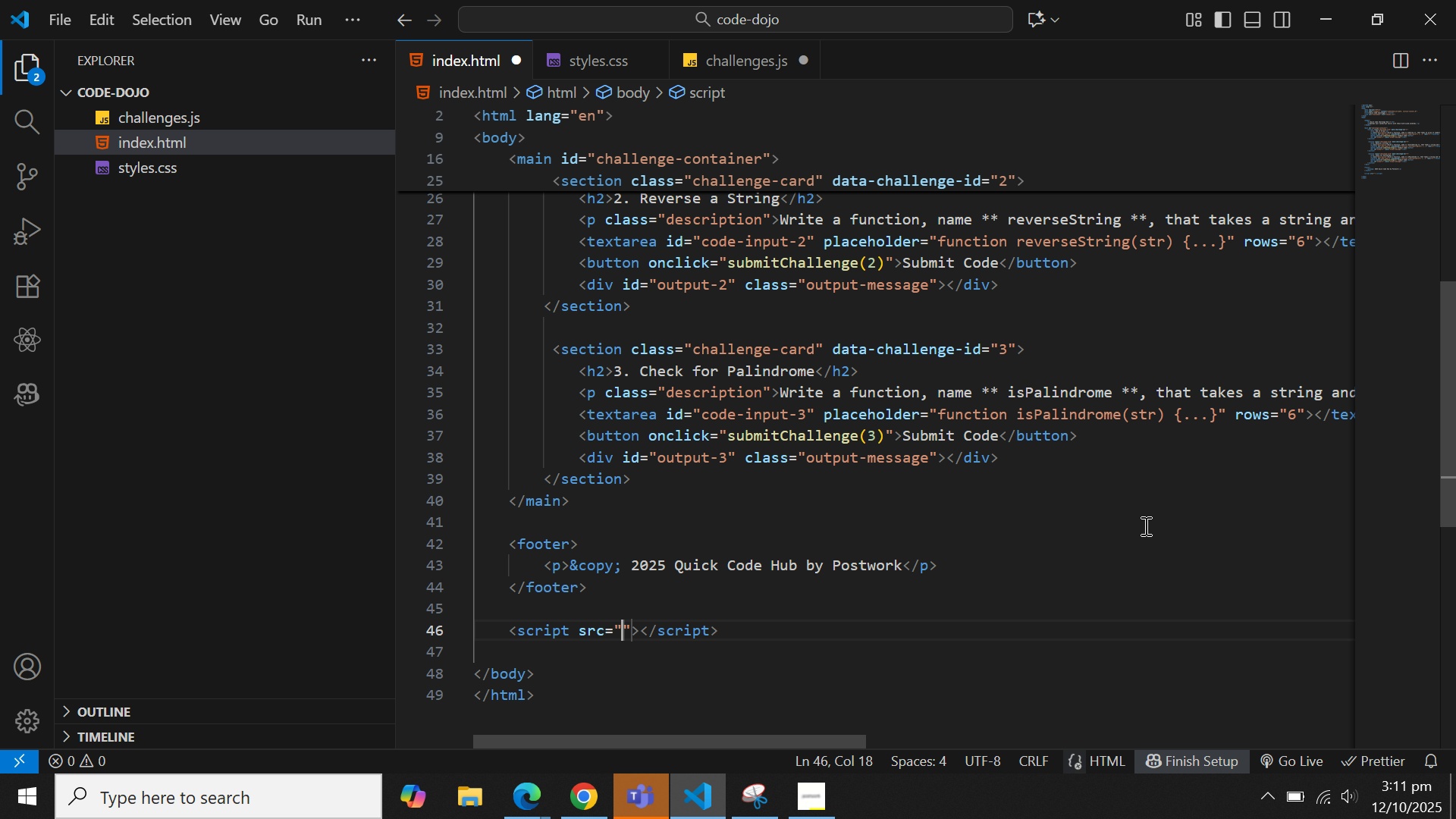 
type(challe)
 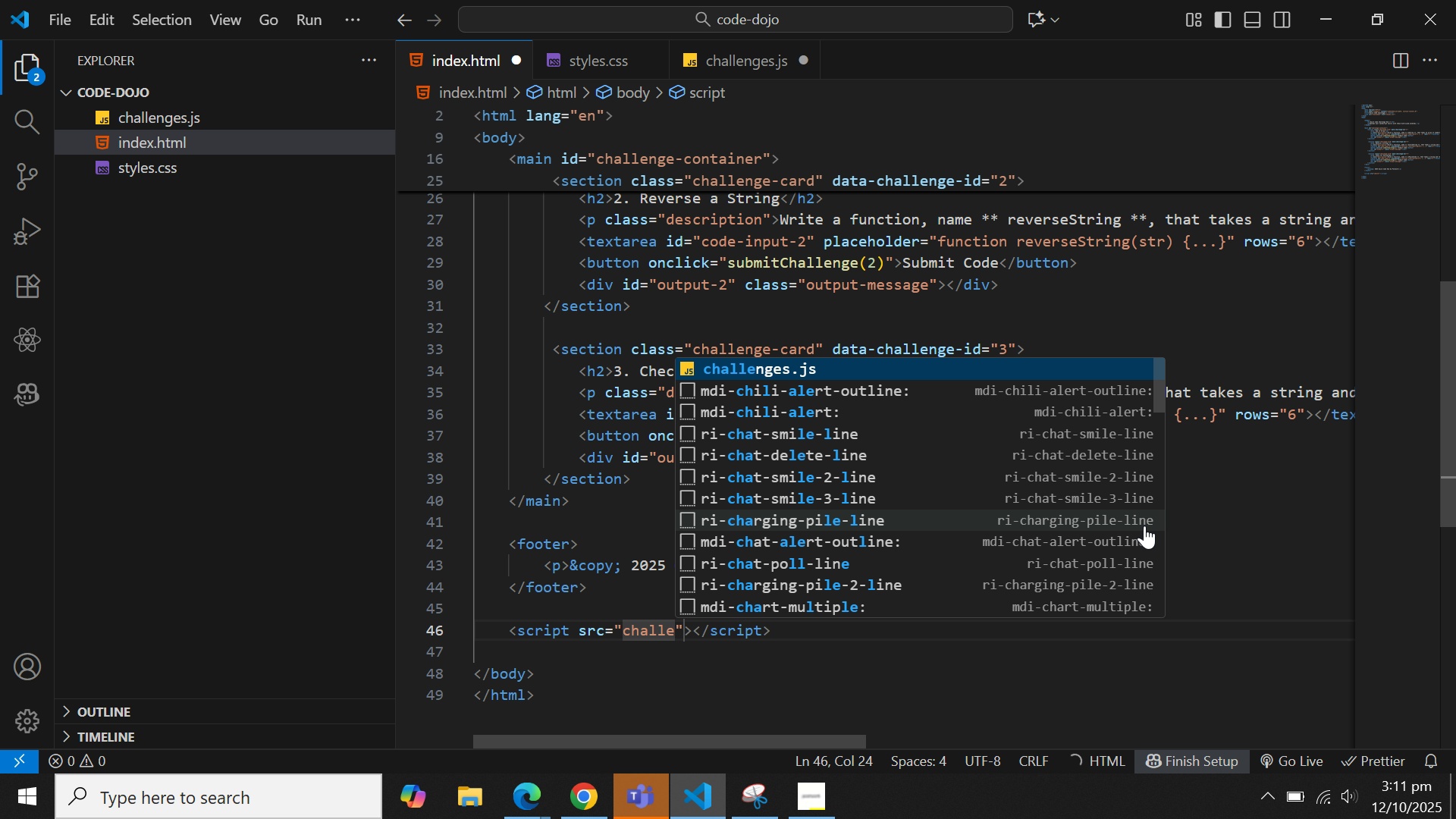 
key(Enter)
 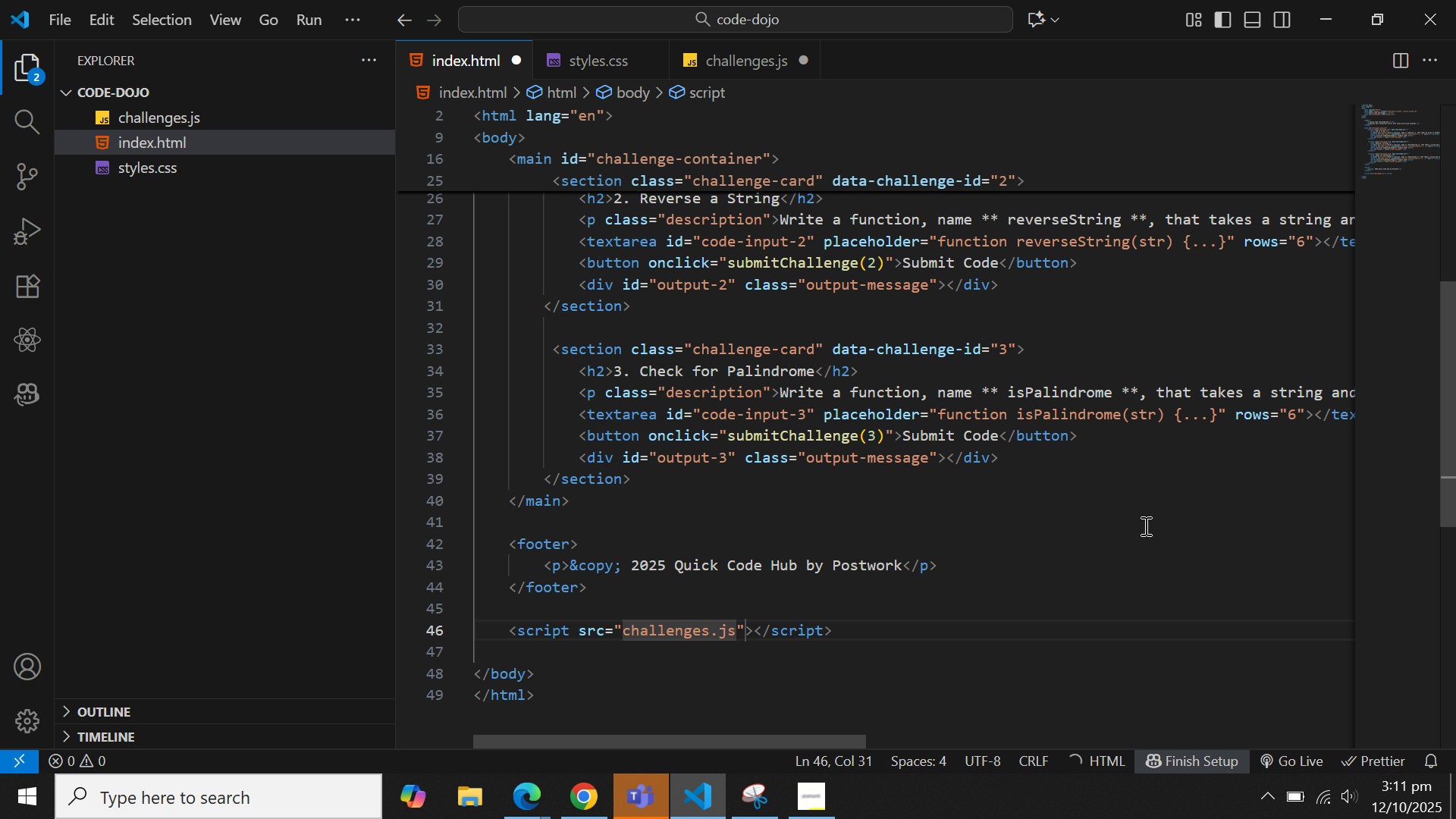 
key(ArrowDown)
 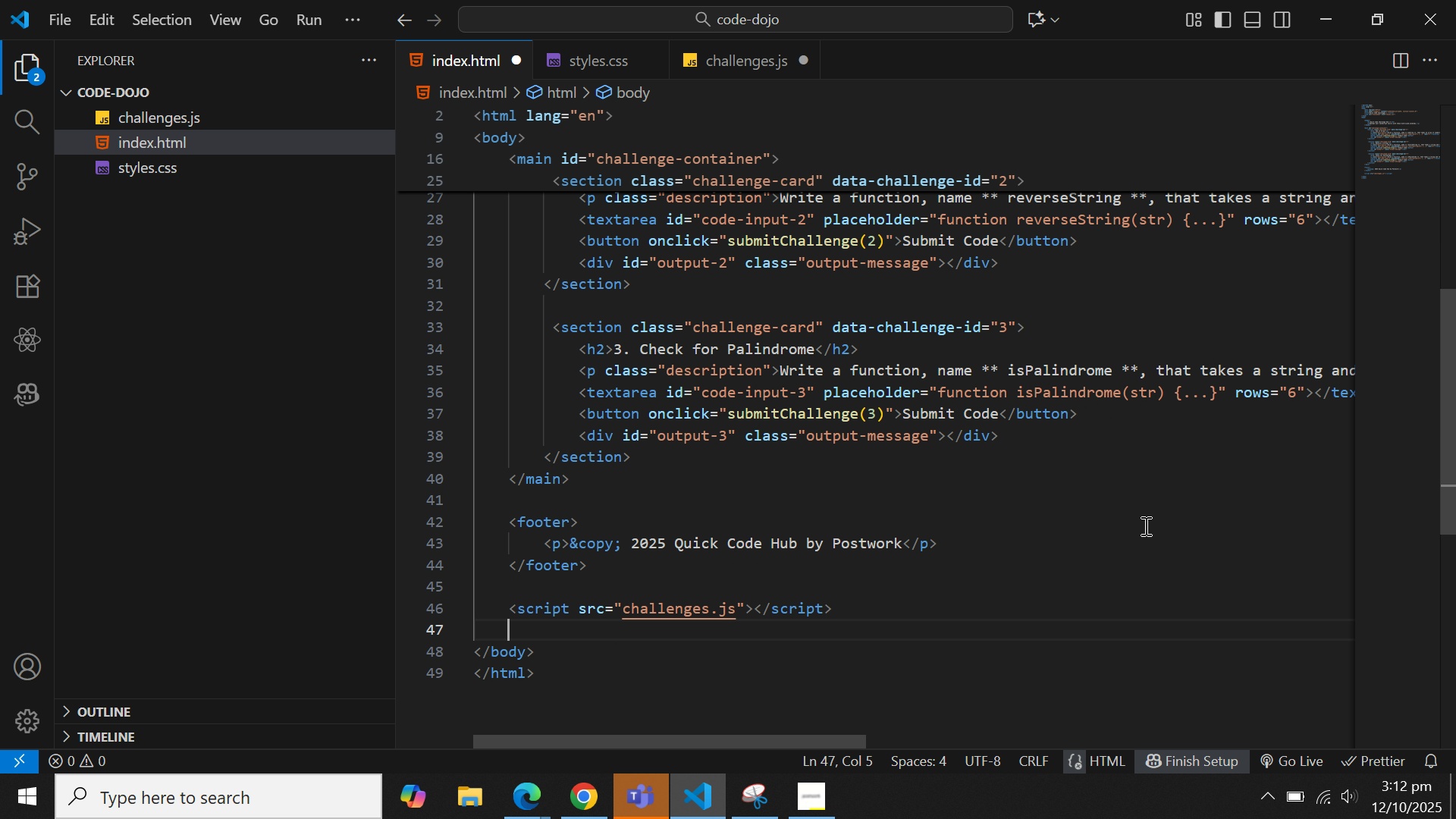 
key(ArrowDown)
 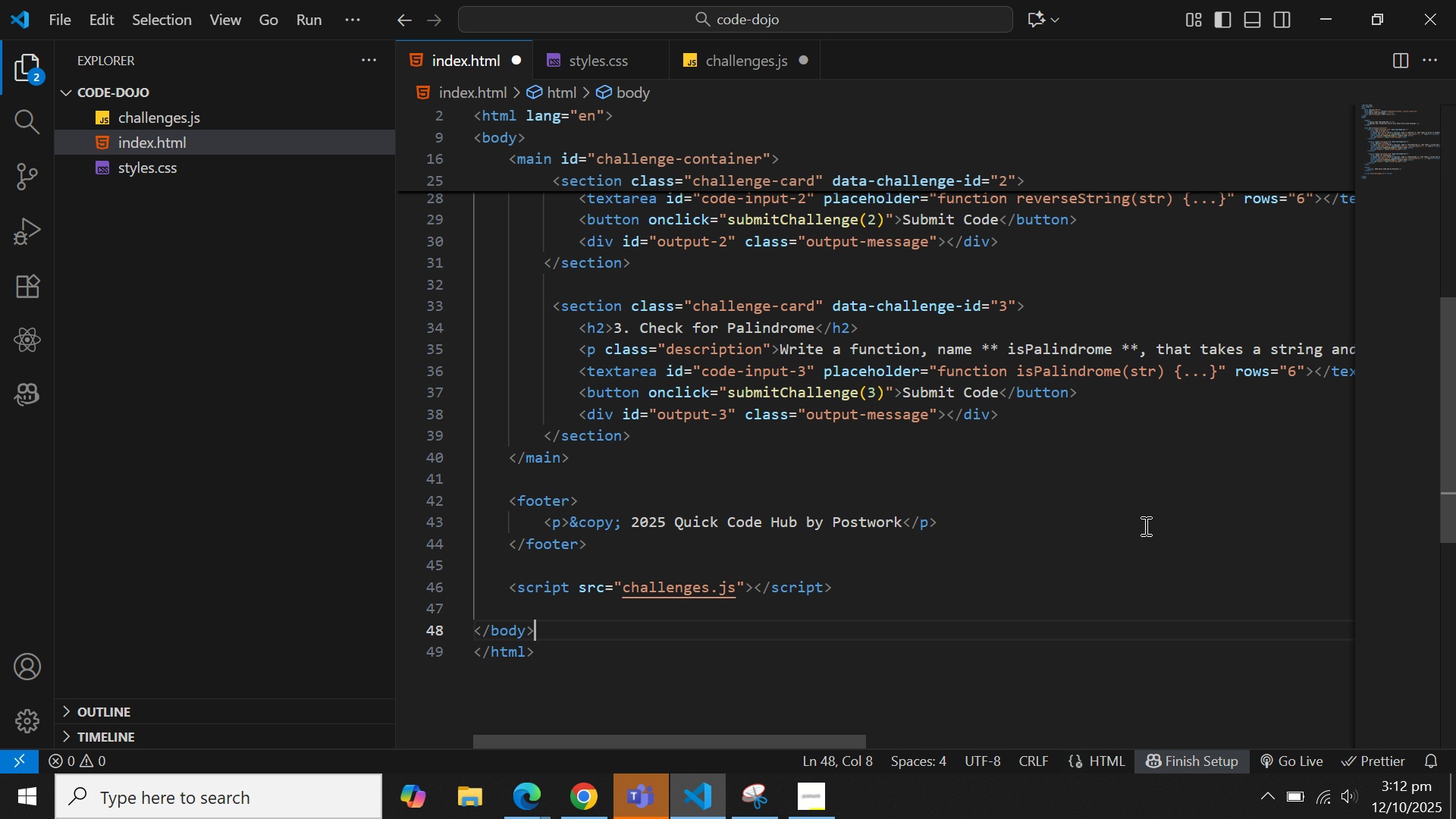 
hold_key(key=ArrowLeft, duration=1.53)
 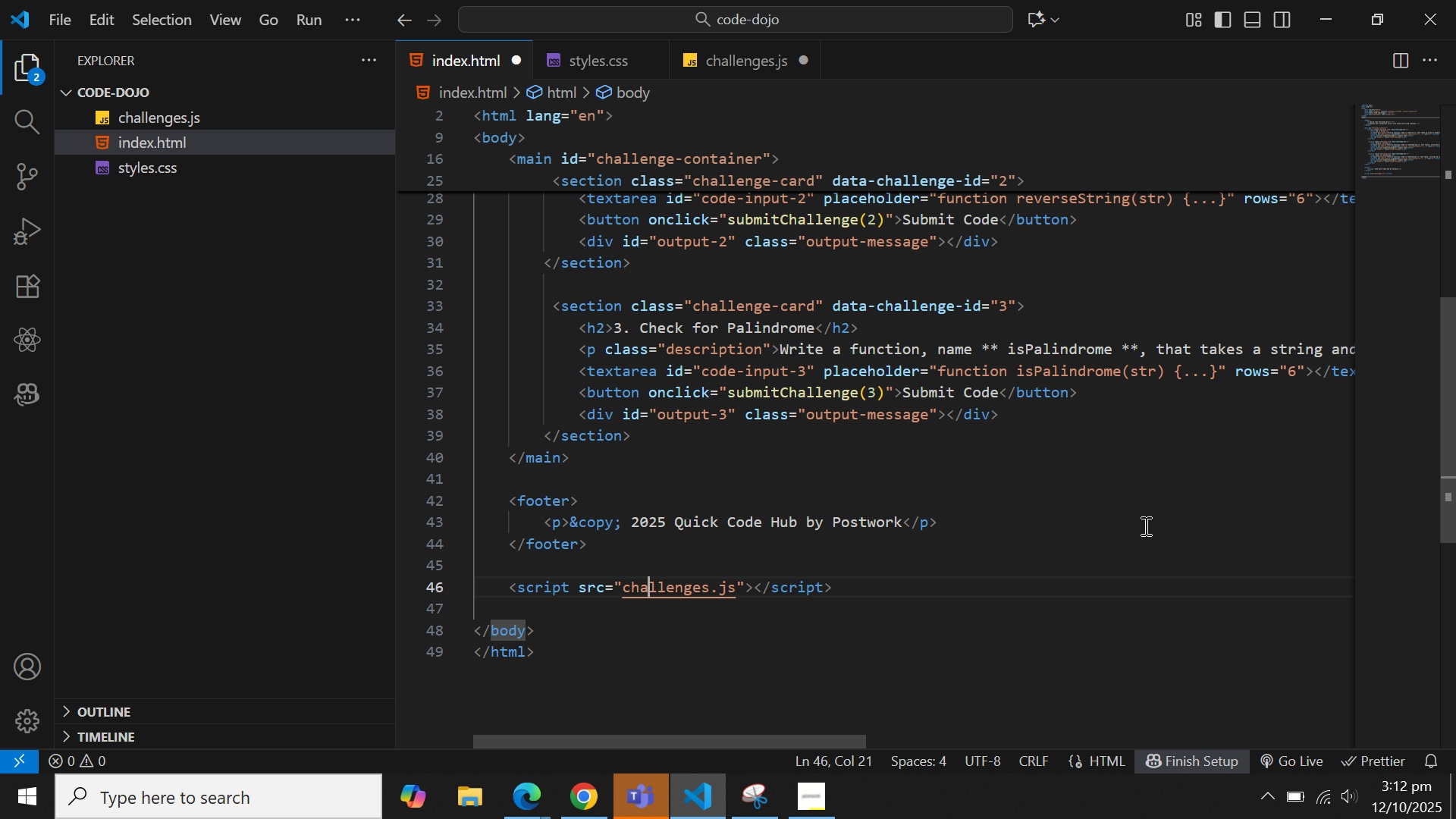 
key(ArrowLeft)
 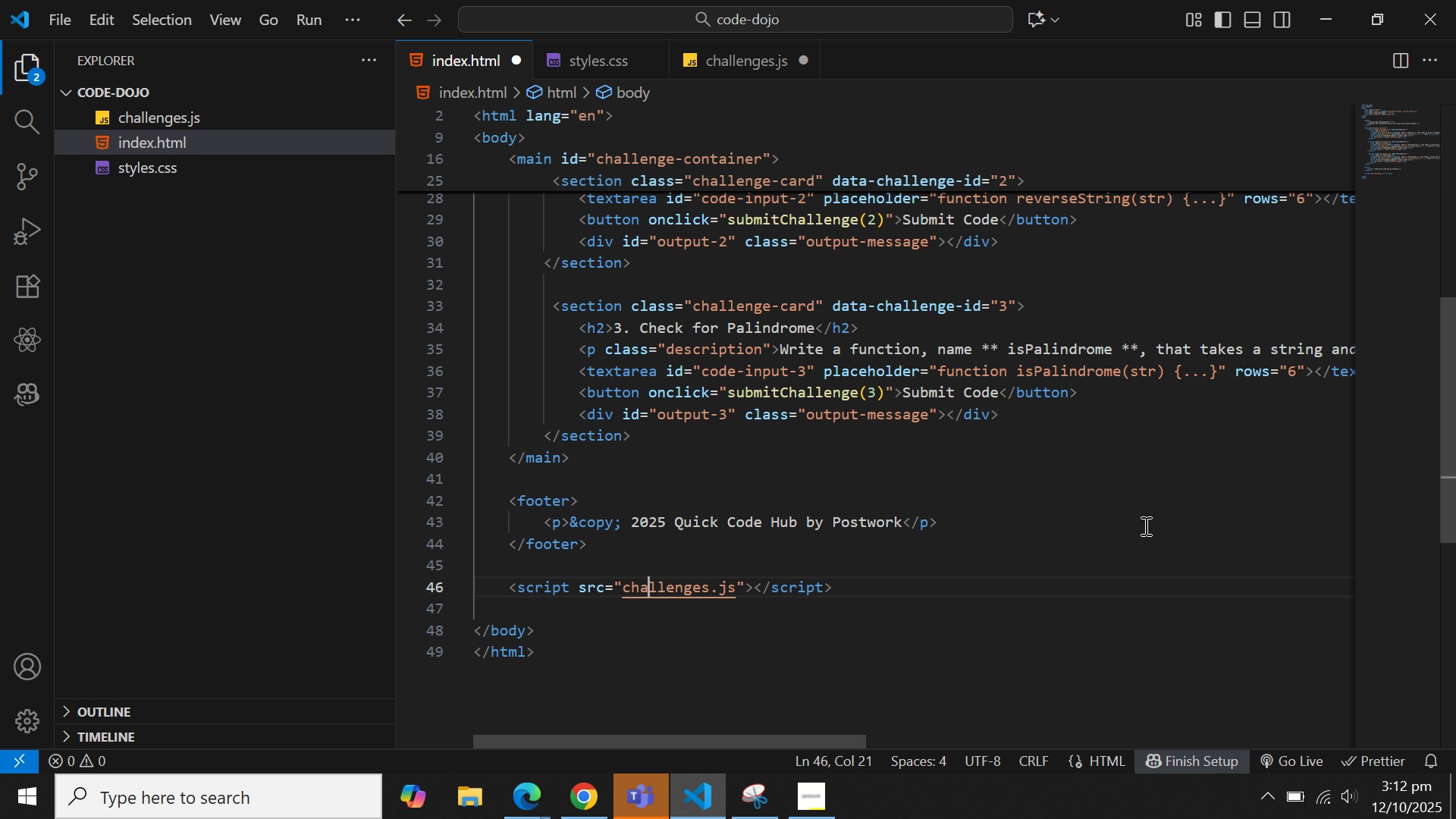 
hold_key(key=ArrowUp, duration=1.5)
 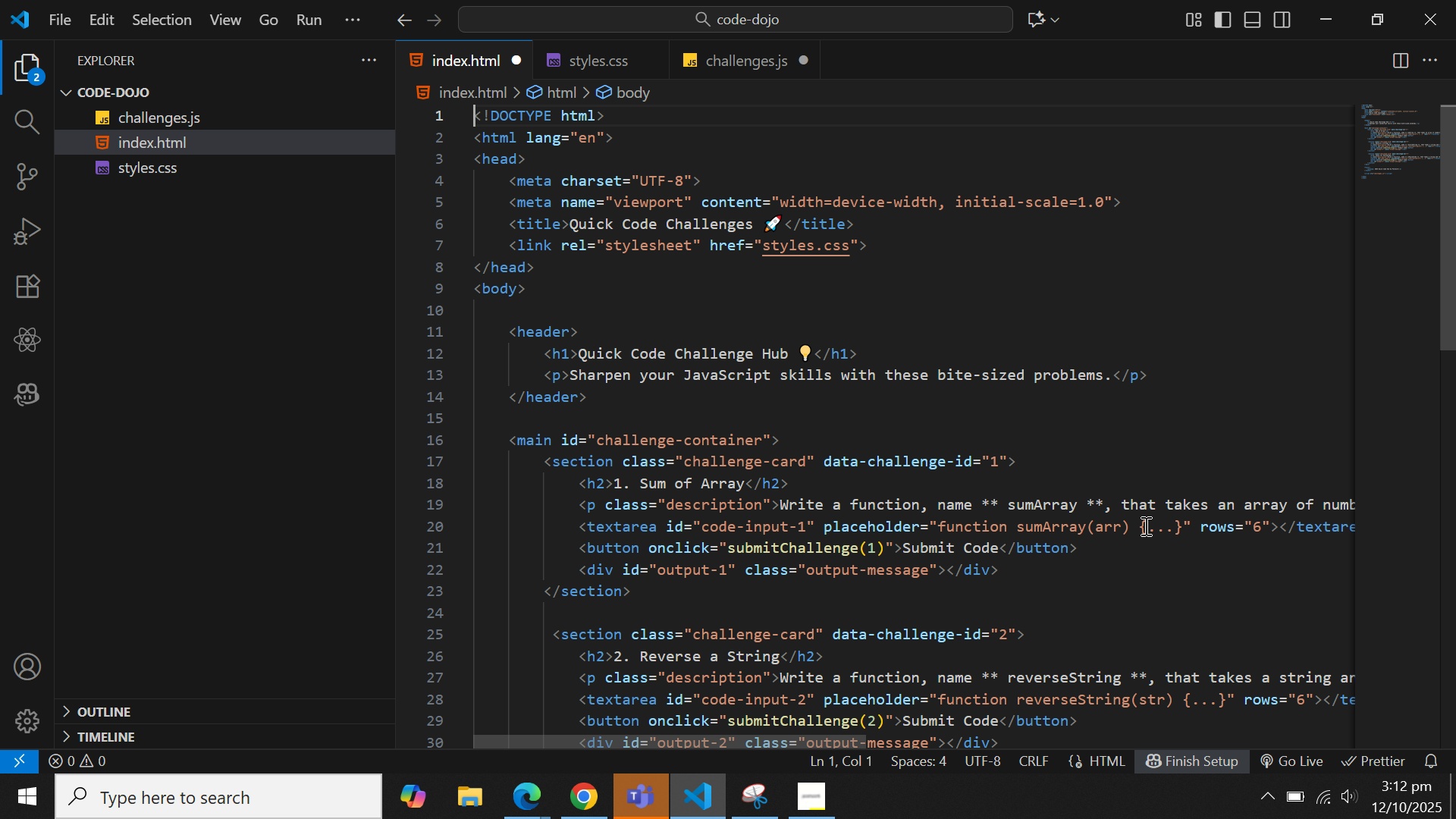 
hold_key(key=ArrowUp, duration=1.05)
 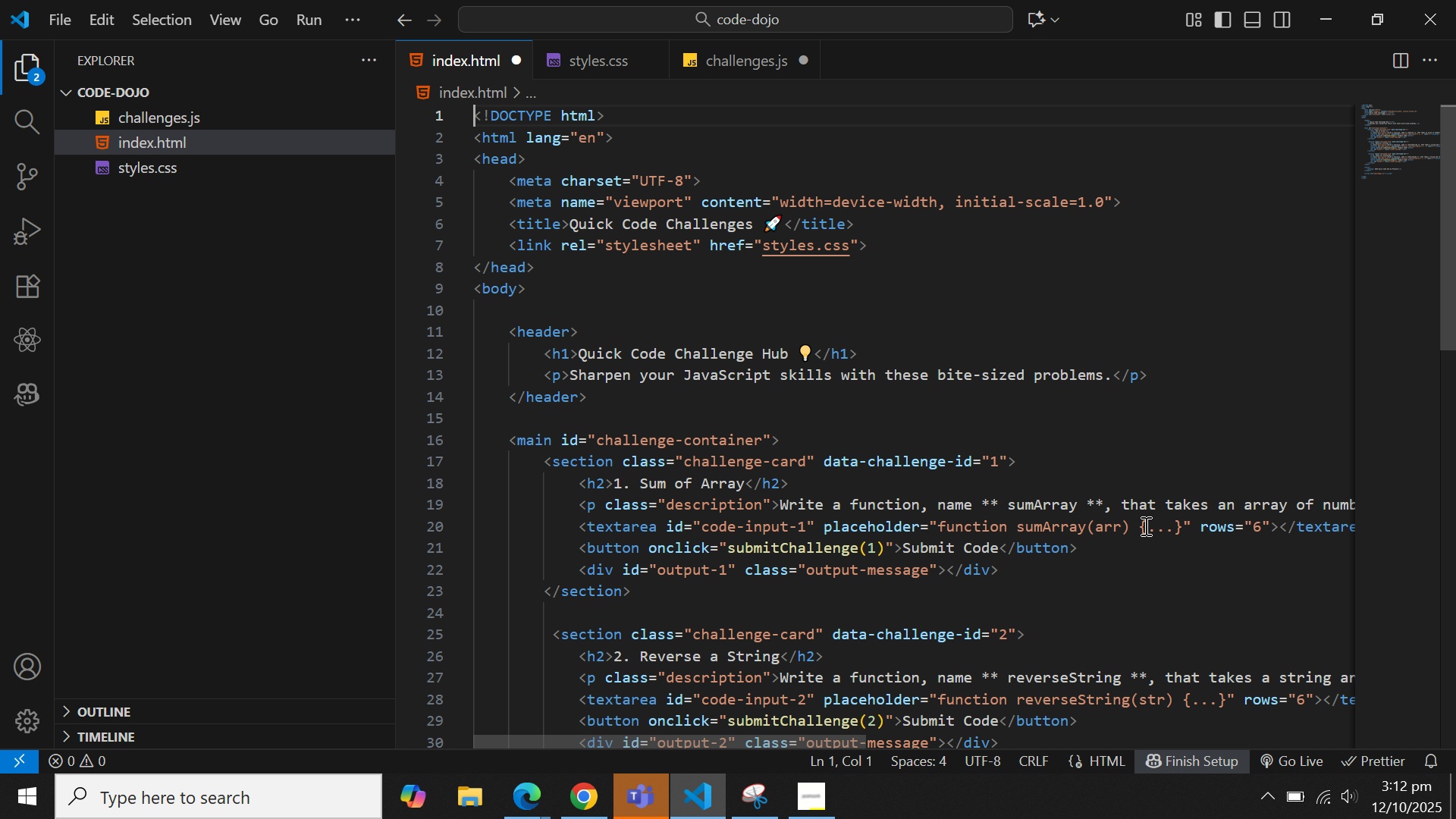 
key(Control+S)
 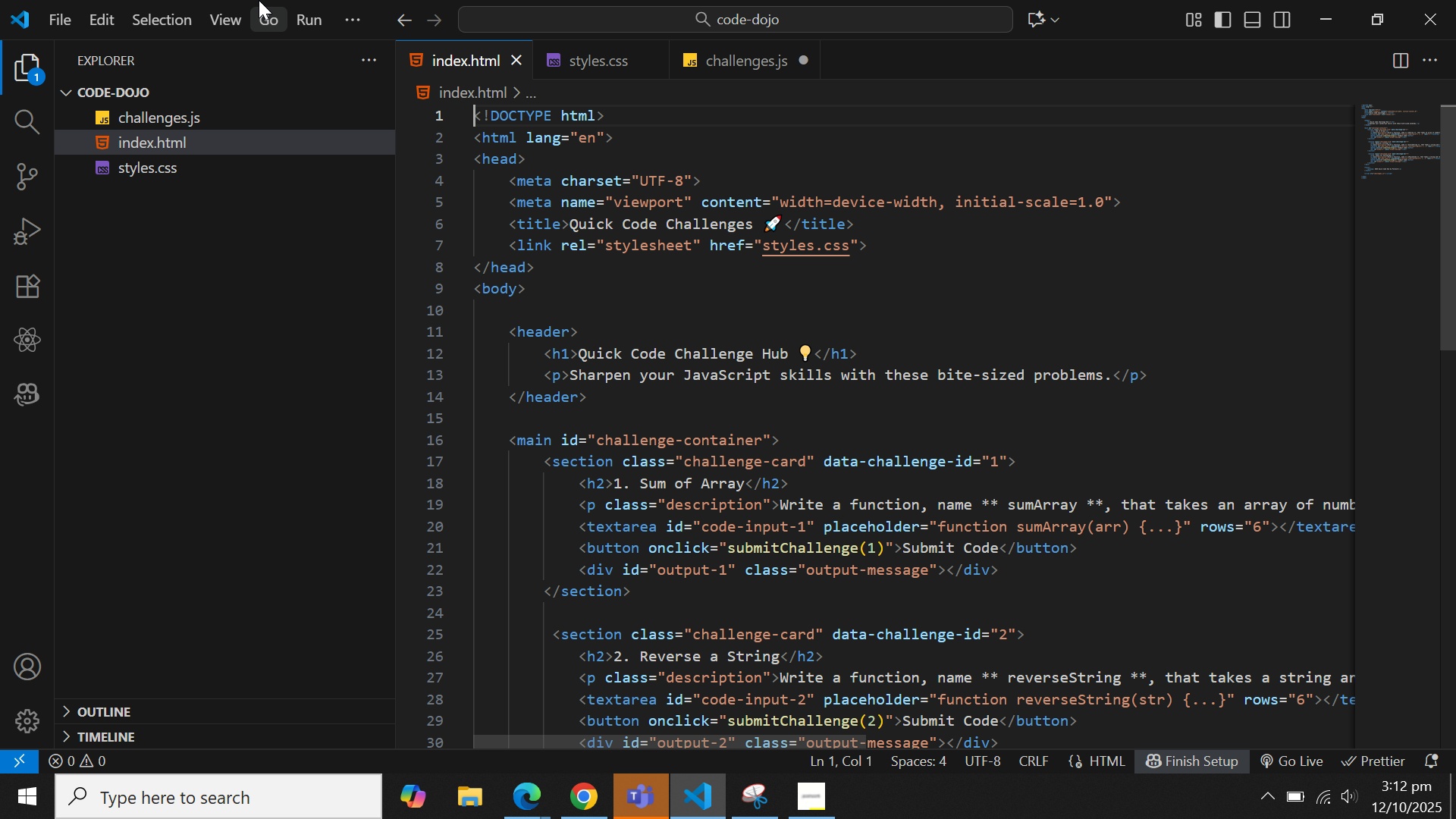 
left_click([315, 29])
 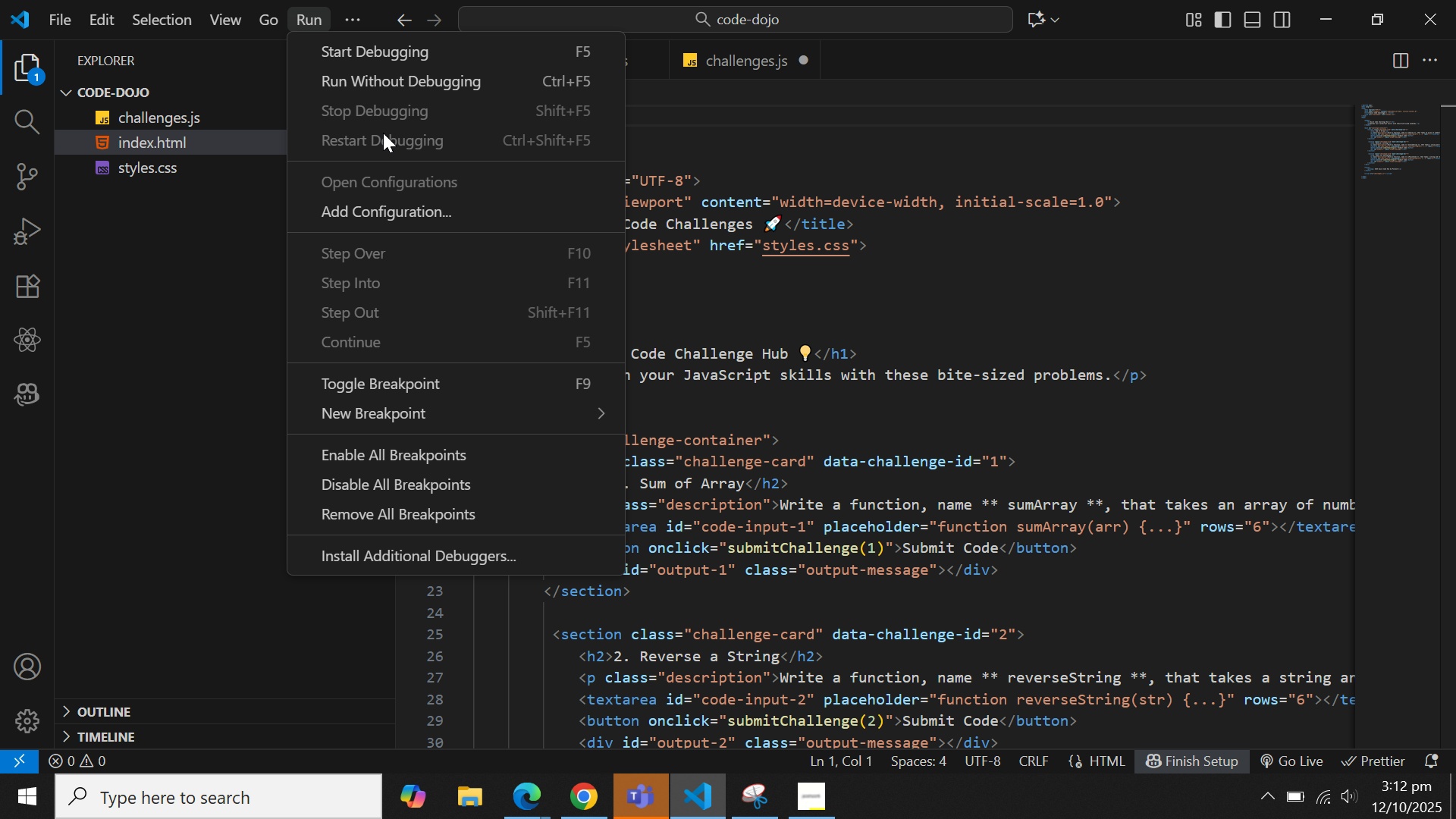 
left_click_drag(start_coordinate=[378, 87], to_coordinate=[179, 228])
 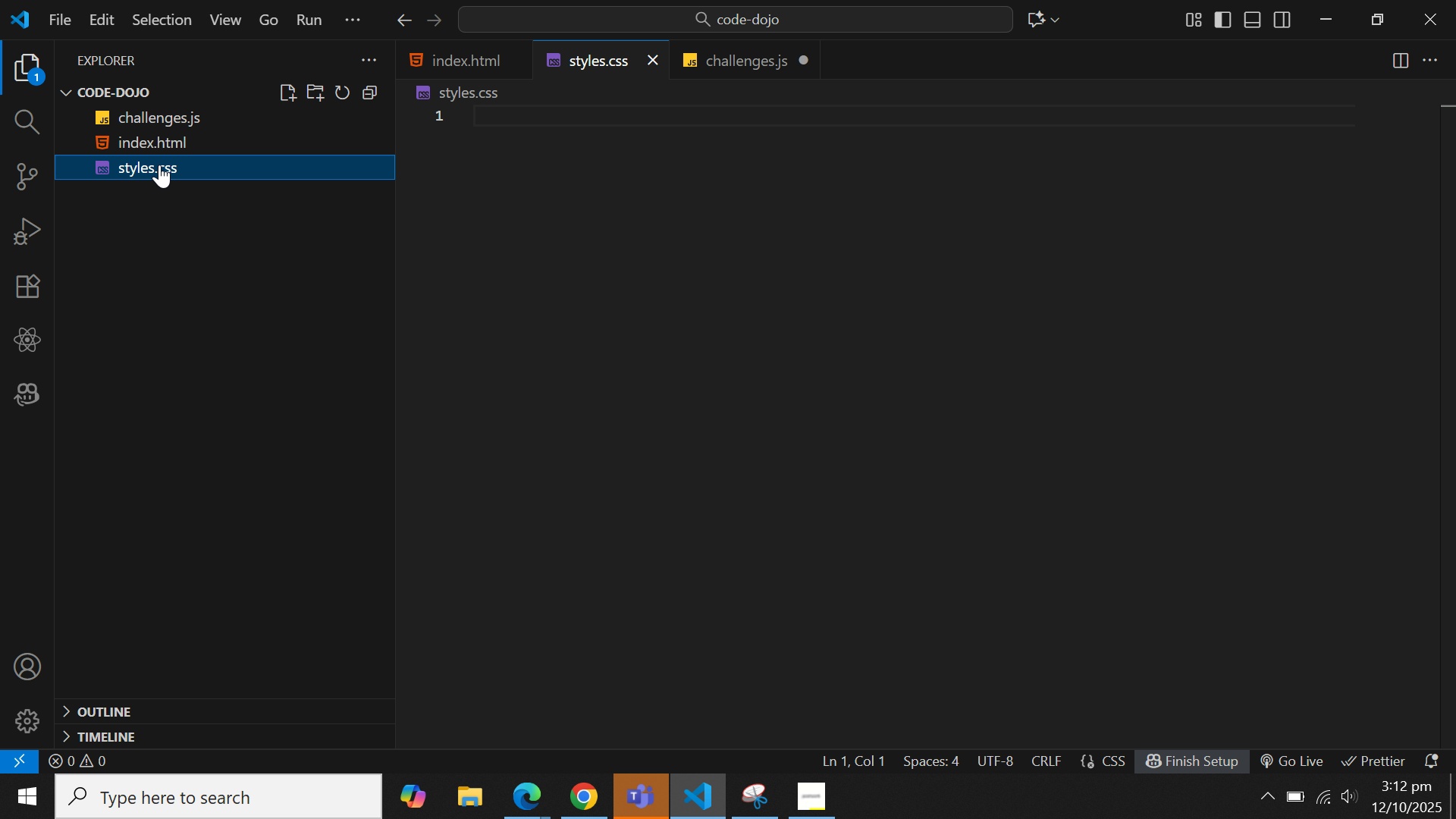 
double_click([159, 165])
 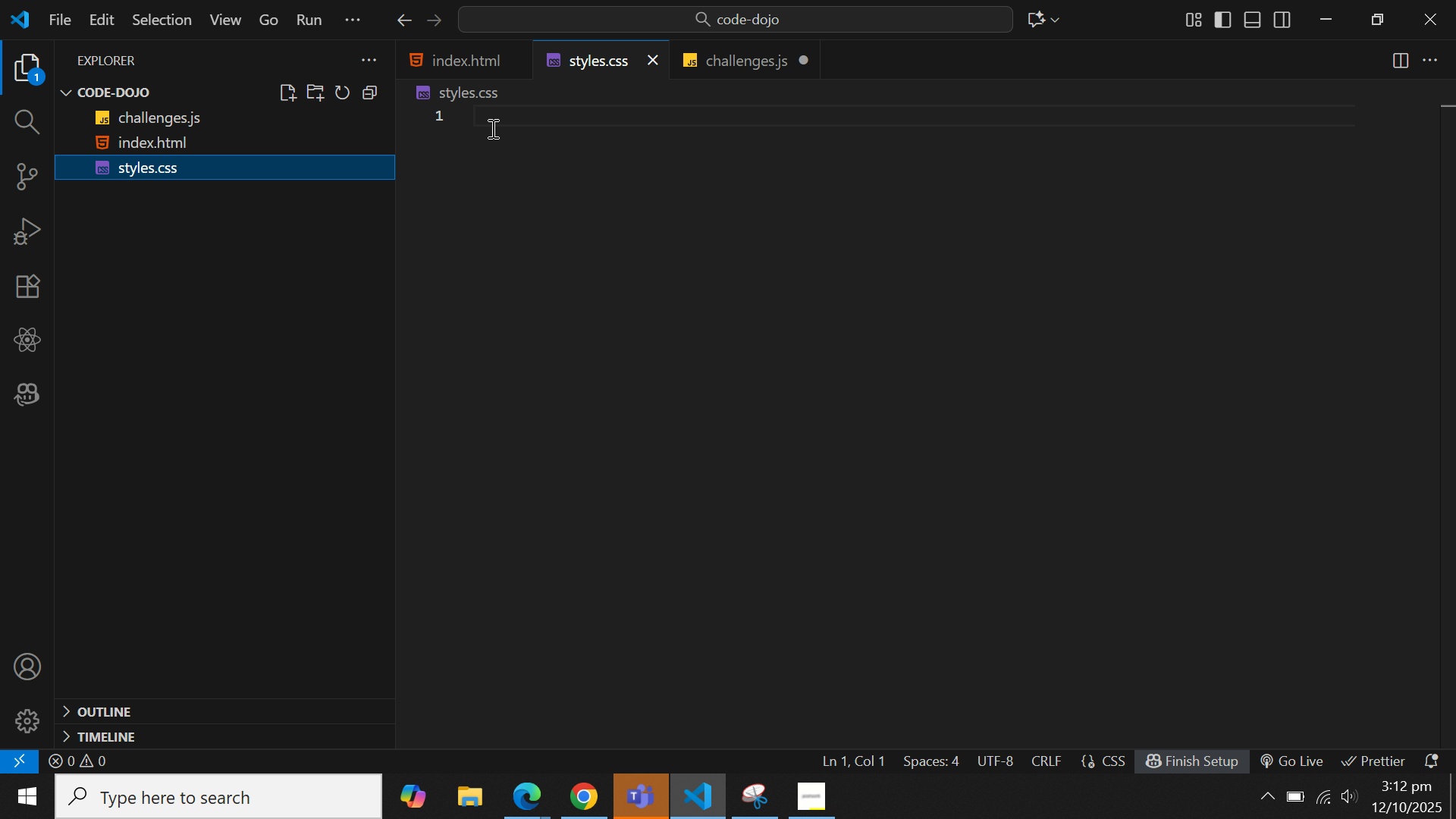 
left_click([491, 124])
 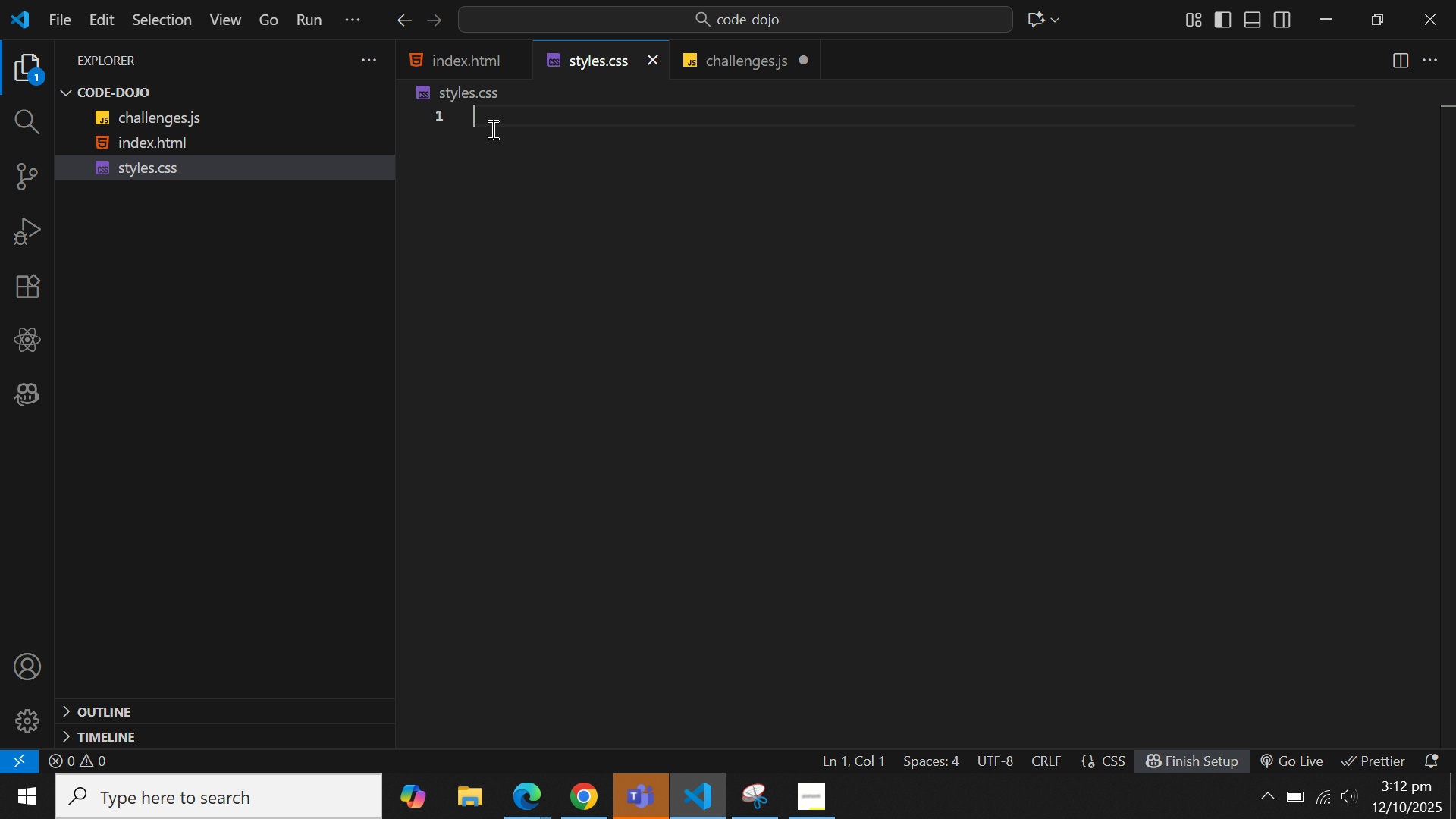 
wait(9.55)
 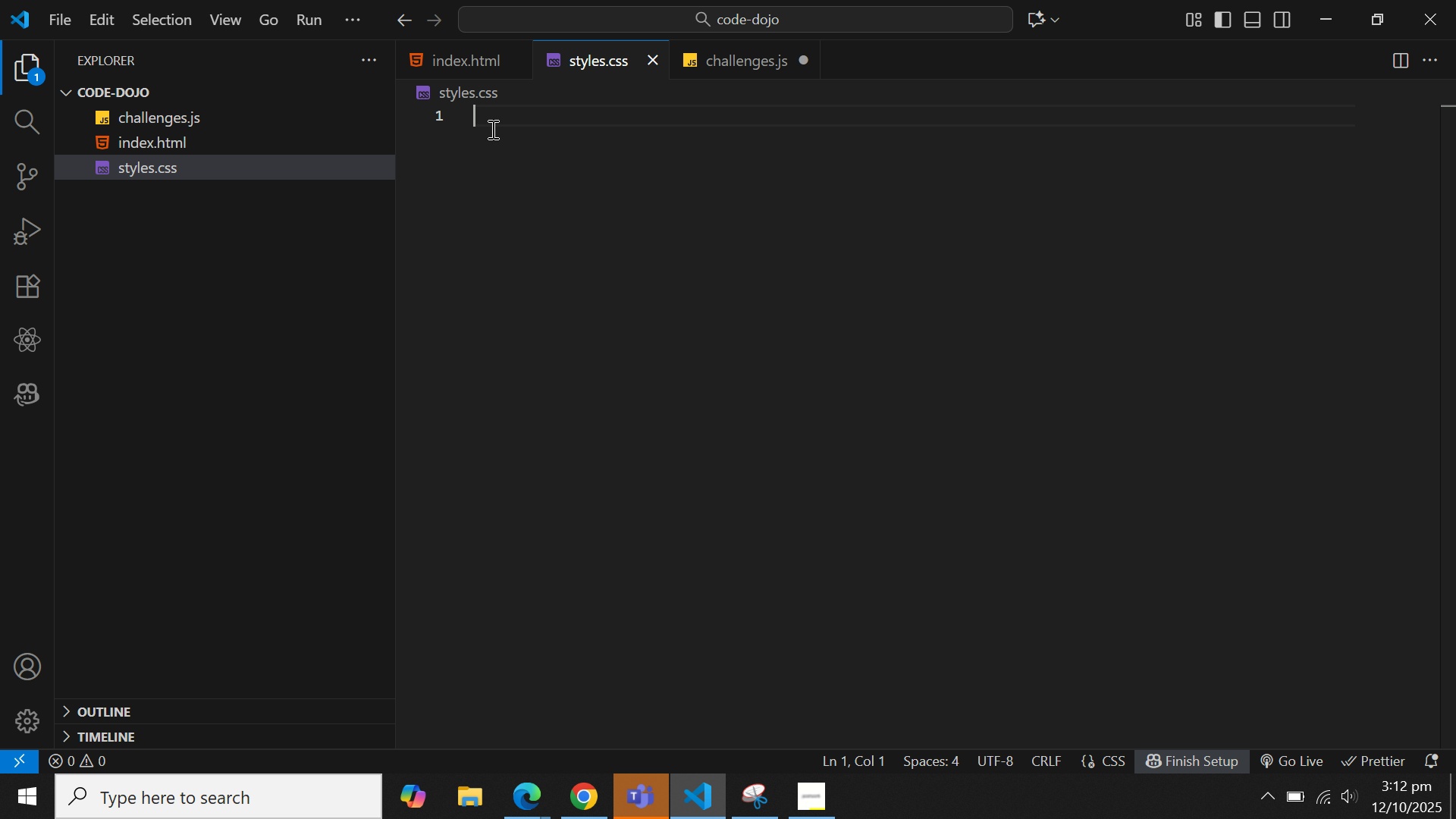 
type(/* Global Reset and Typography */)
 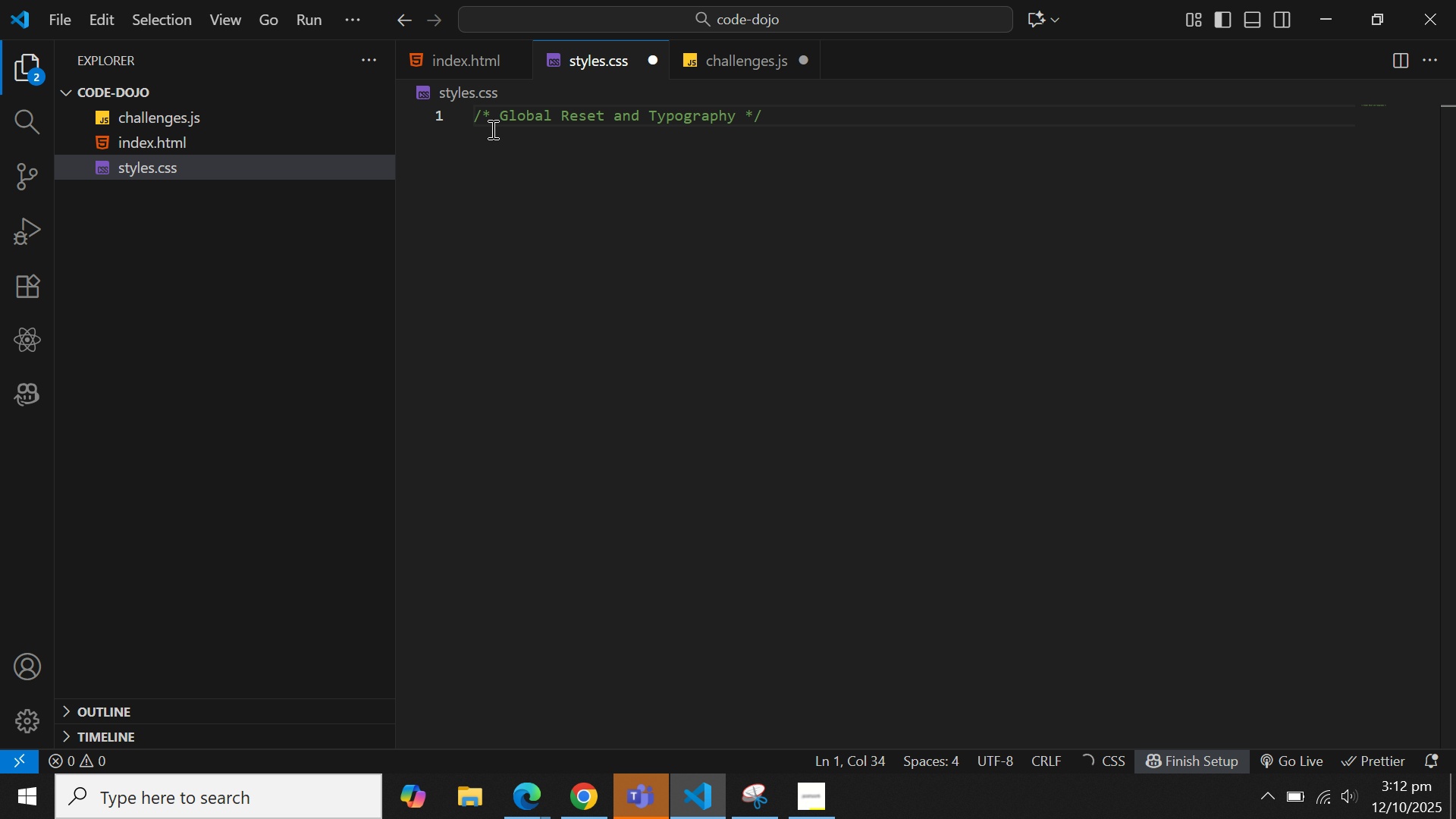 
key(Enter)
 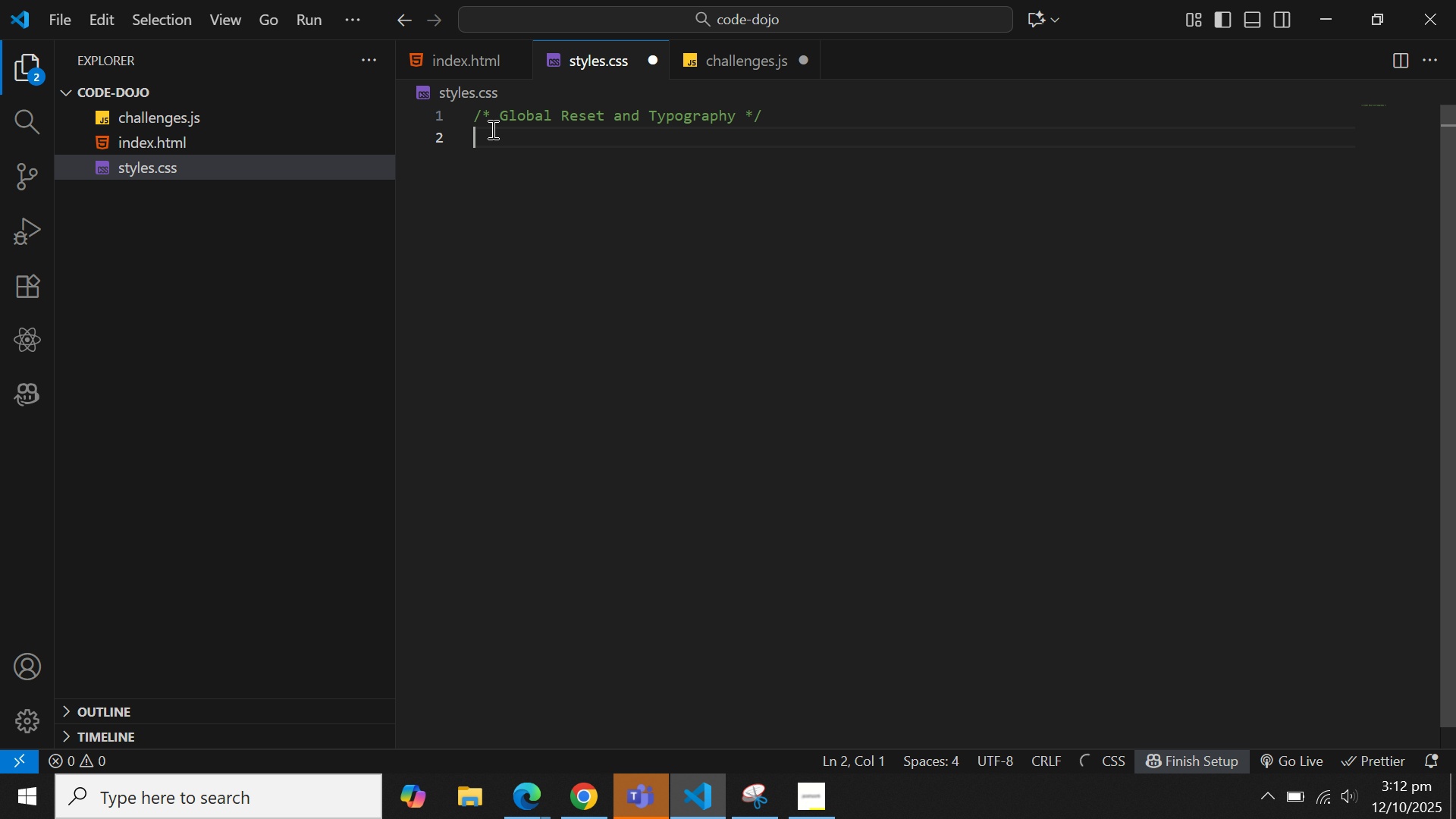 
key(Enter)
 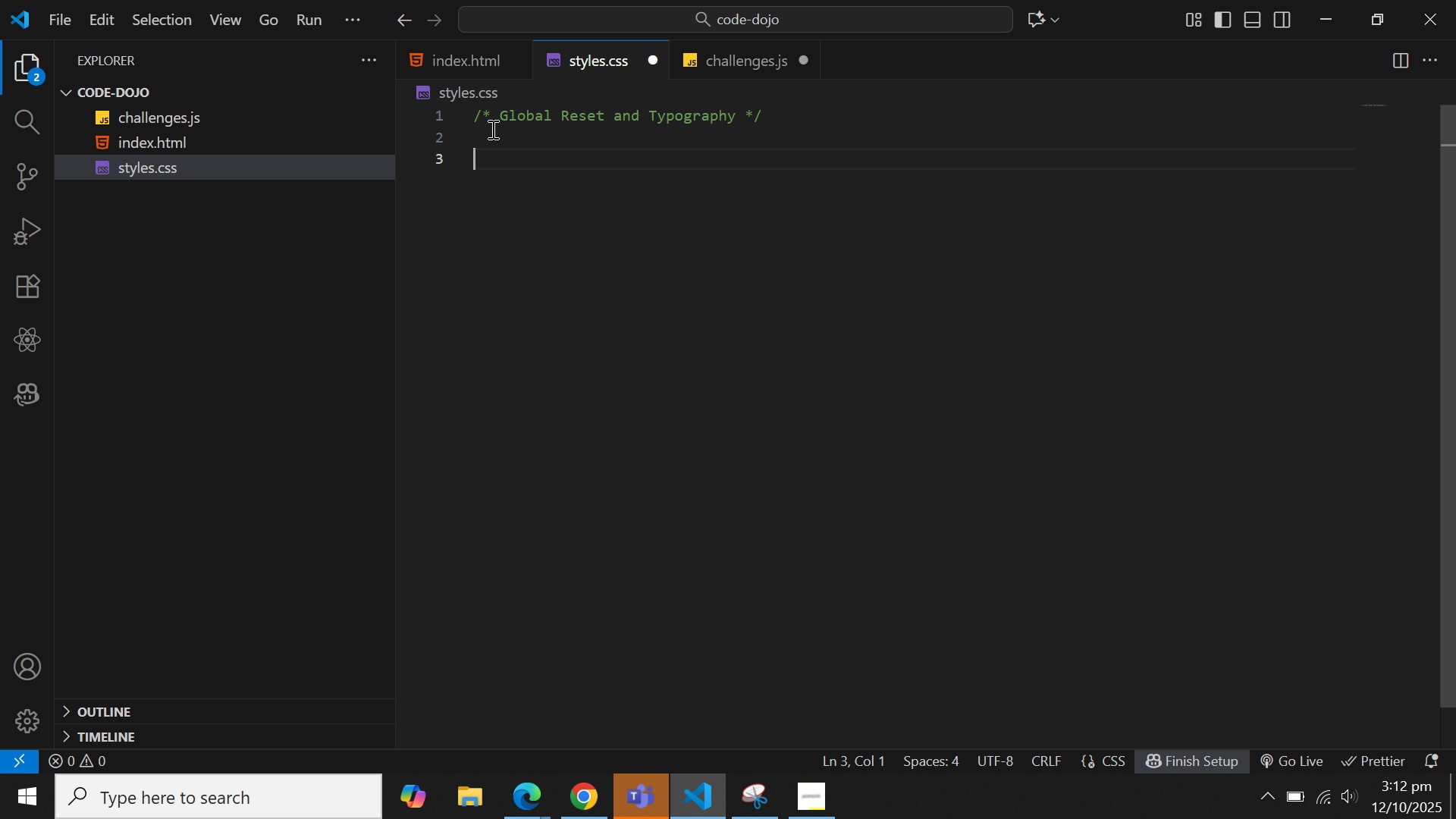 
key(Backspace)
 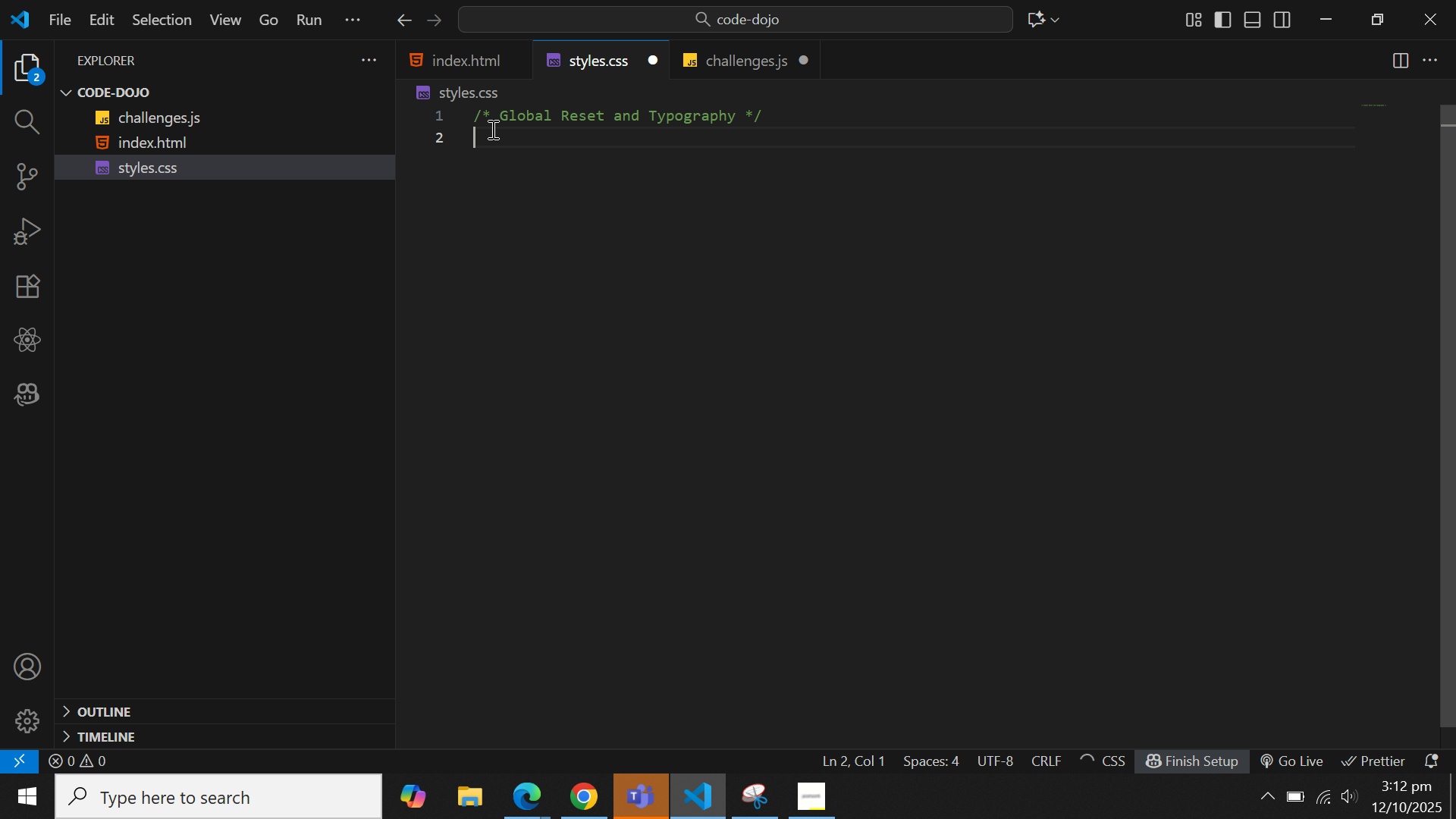 
key(Enter)
 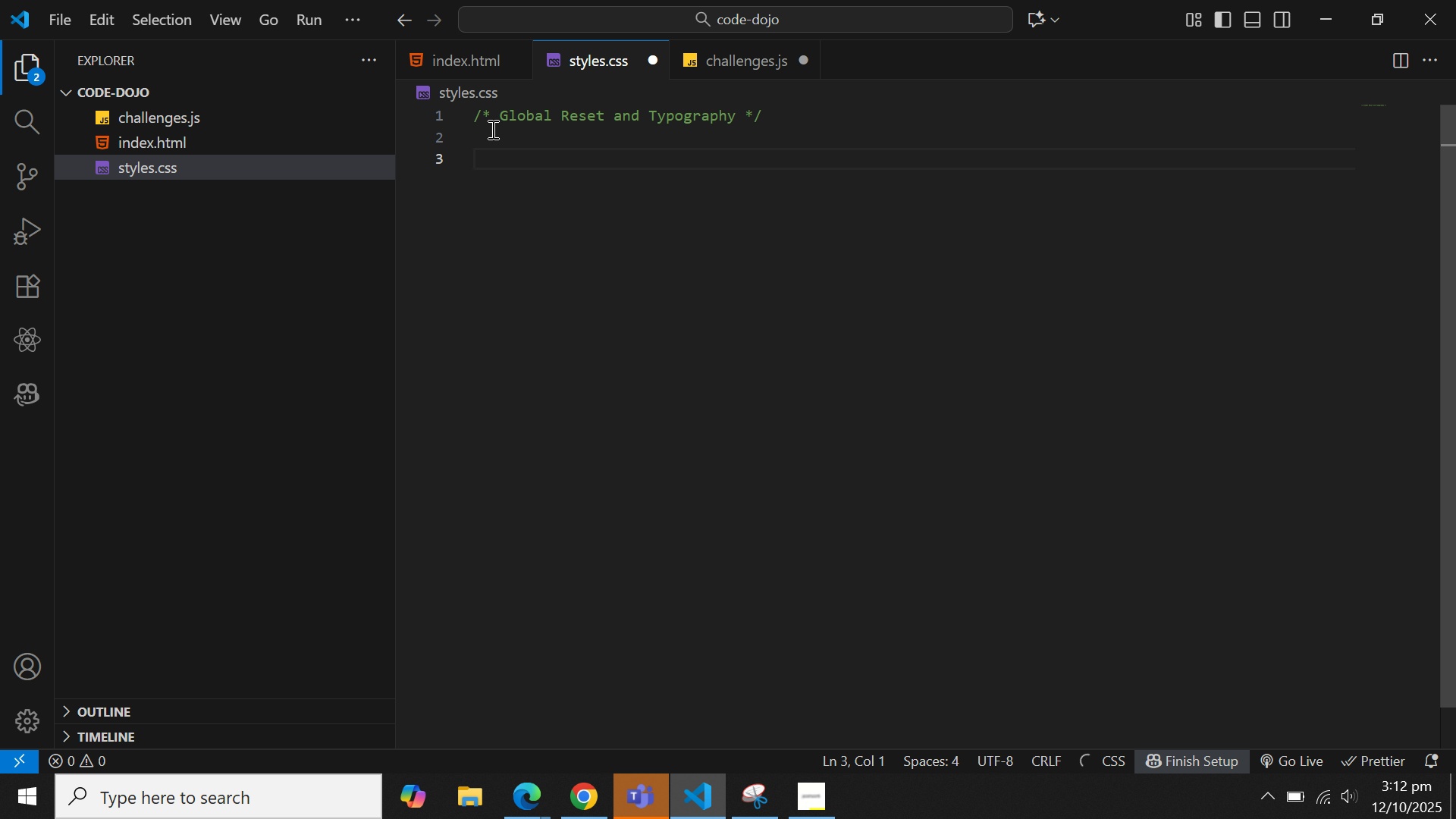 
type(:root {)
 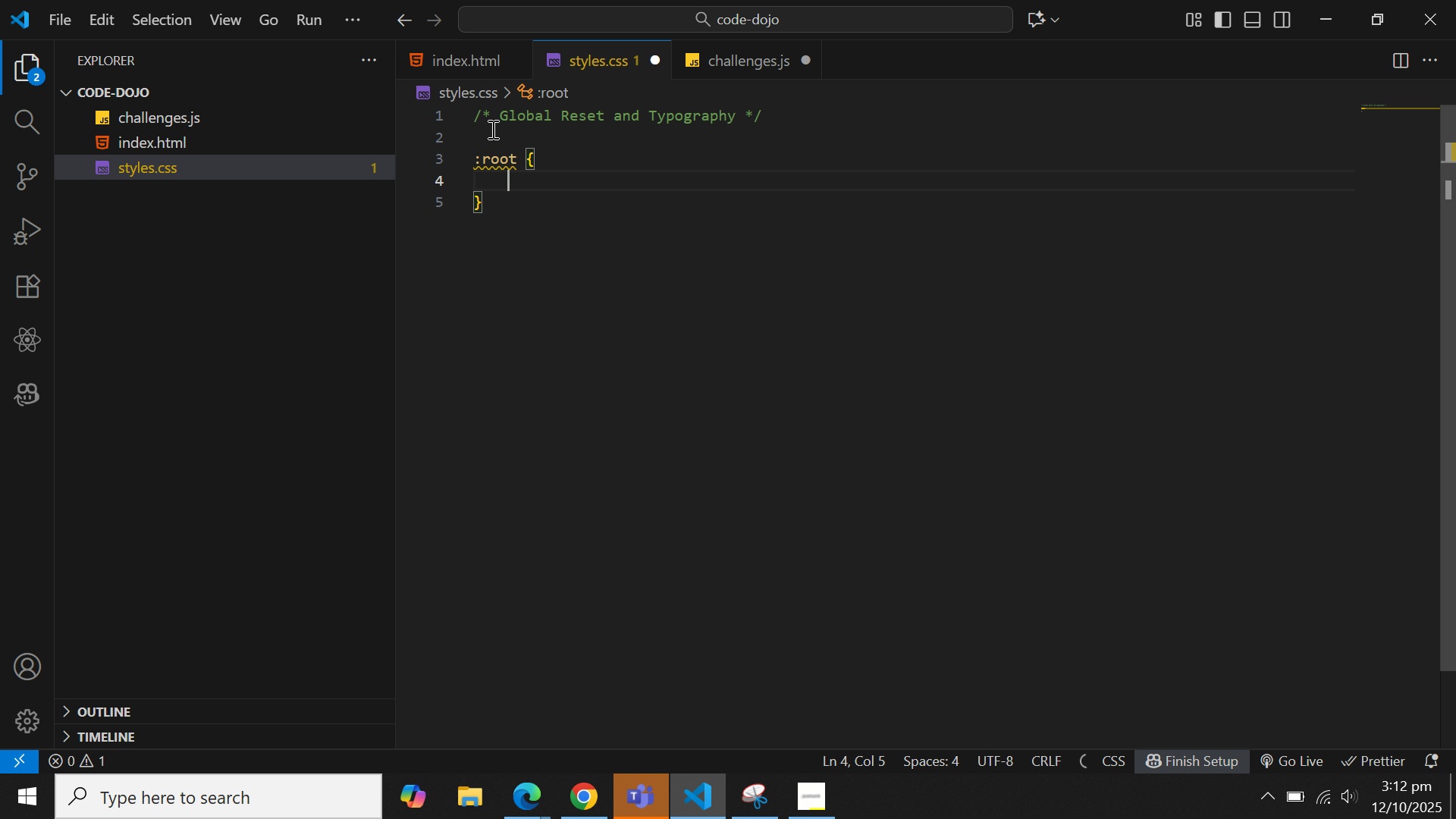 
 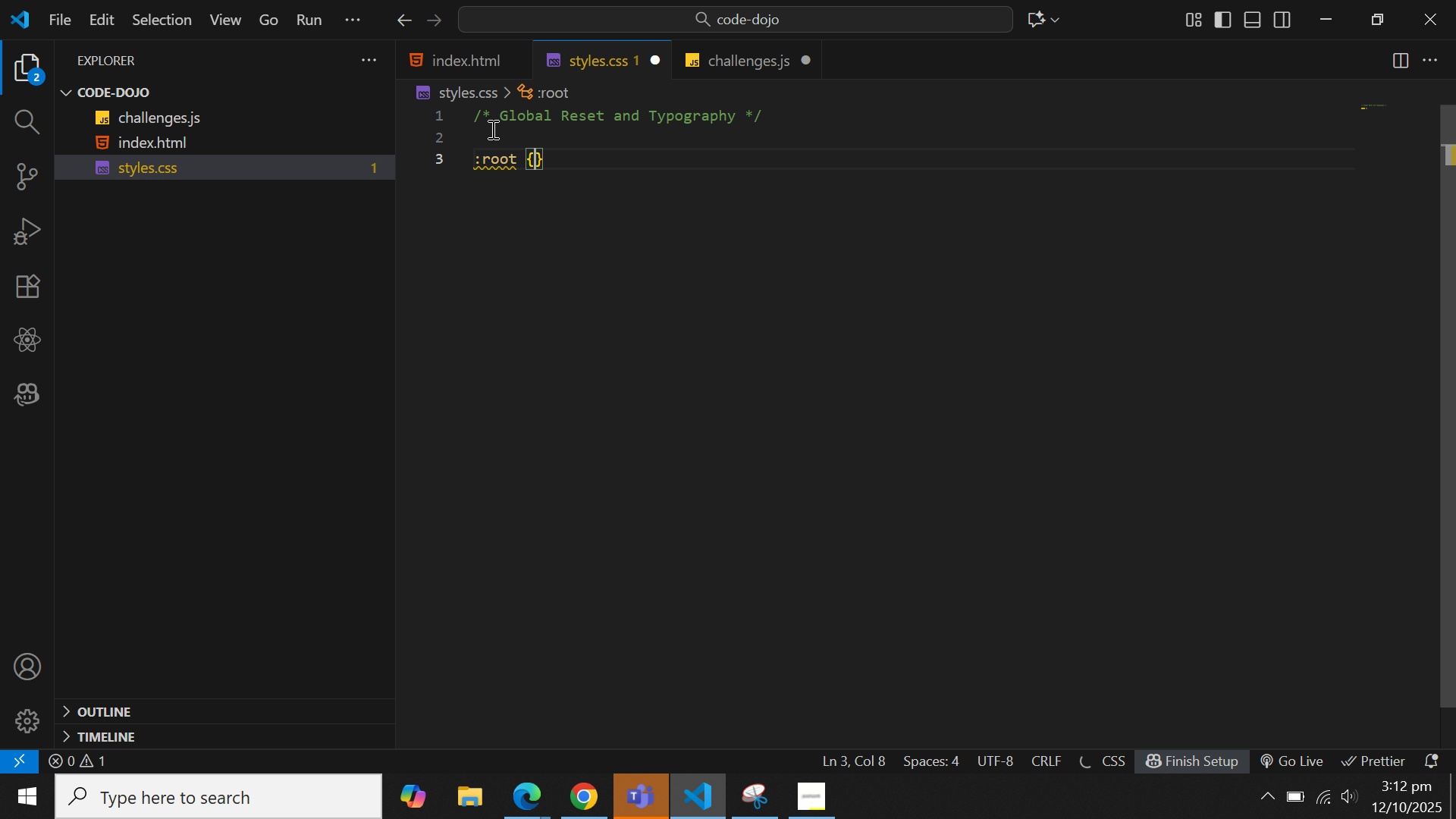 
key(Enter)
 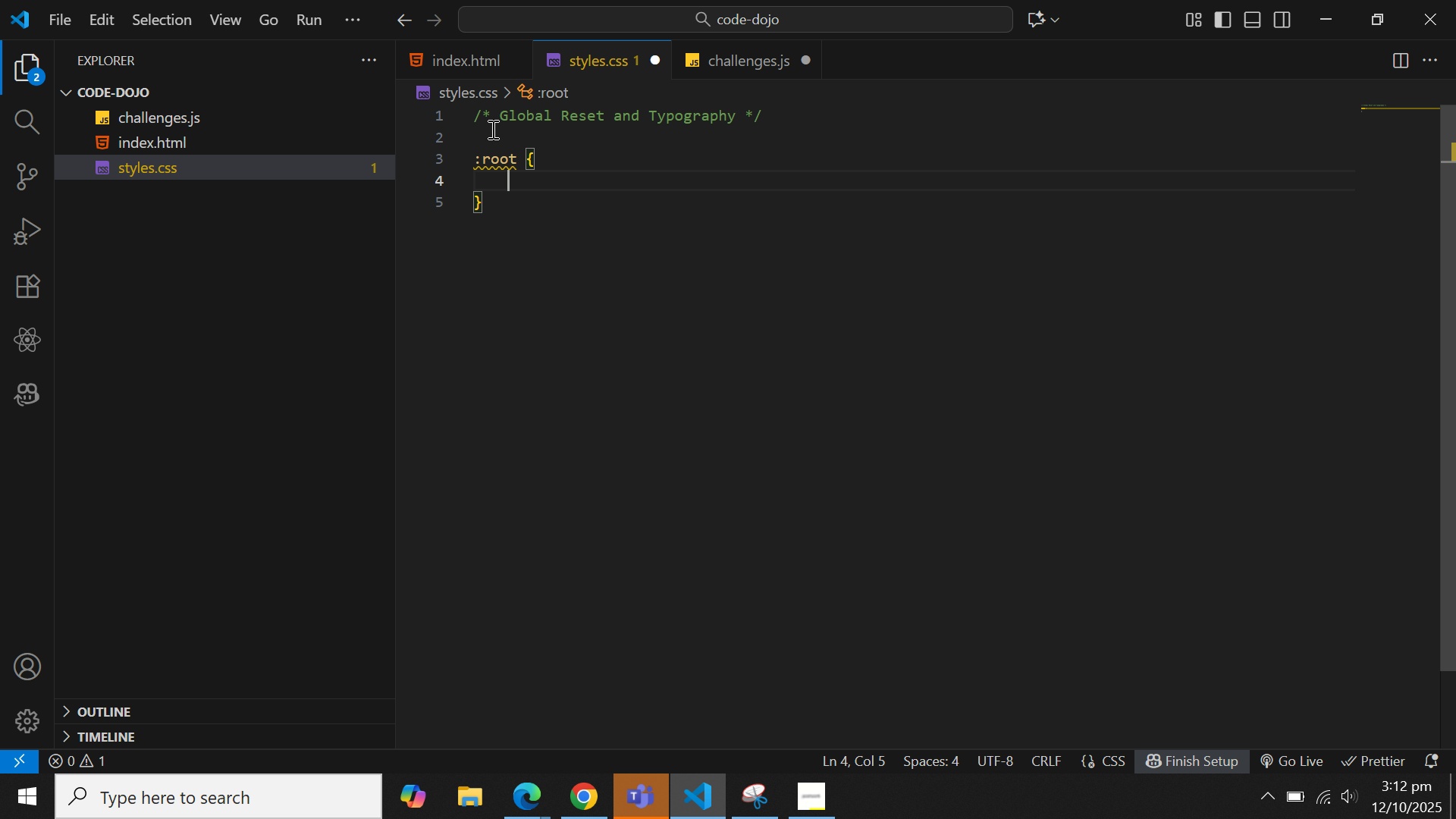 
type(--primary-colorL)
key(Backspace)
type(: )
 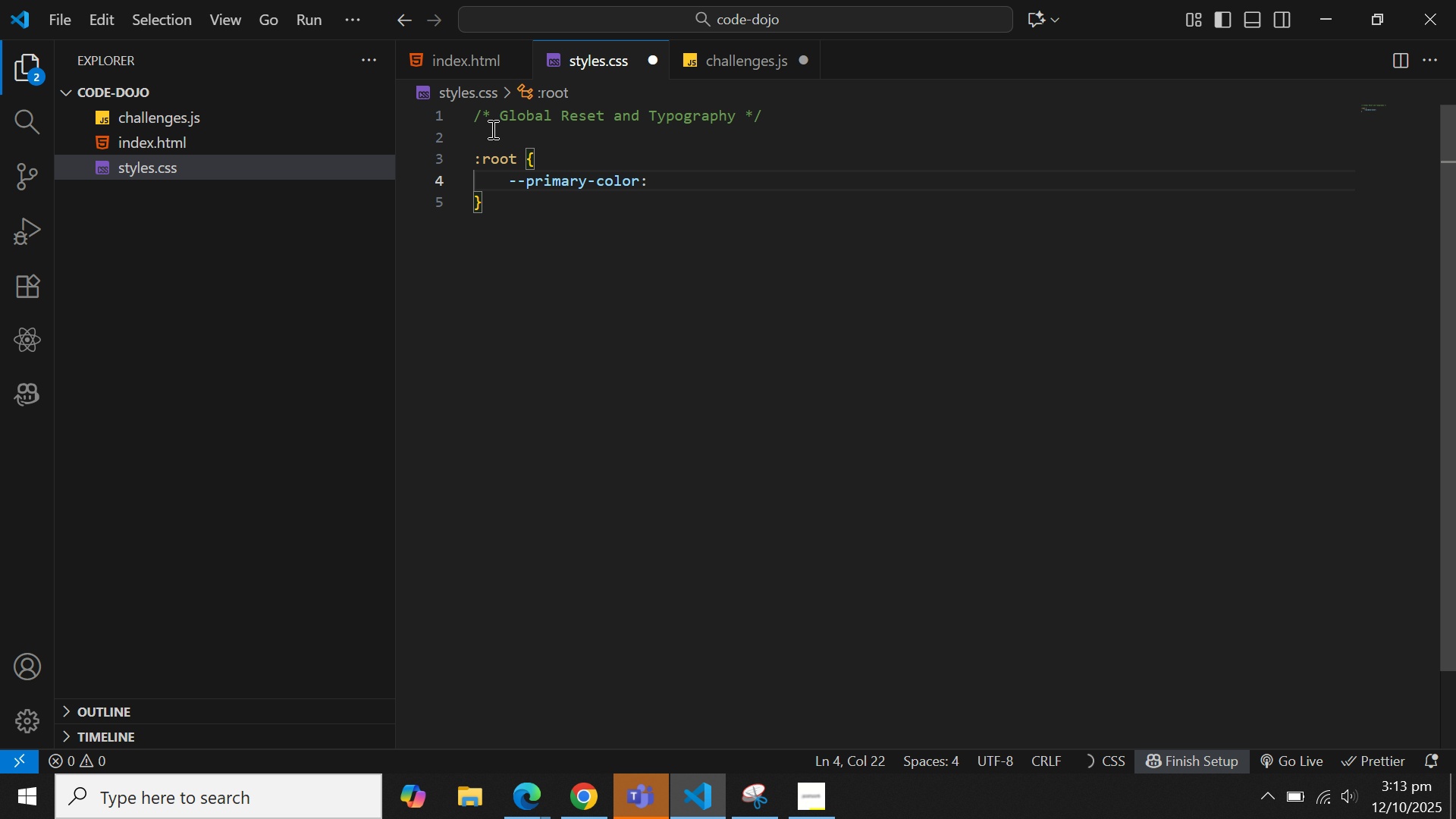 
wait(7.02)
 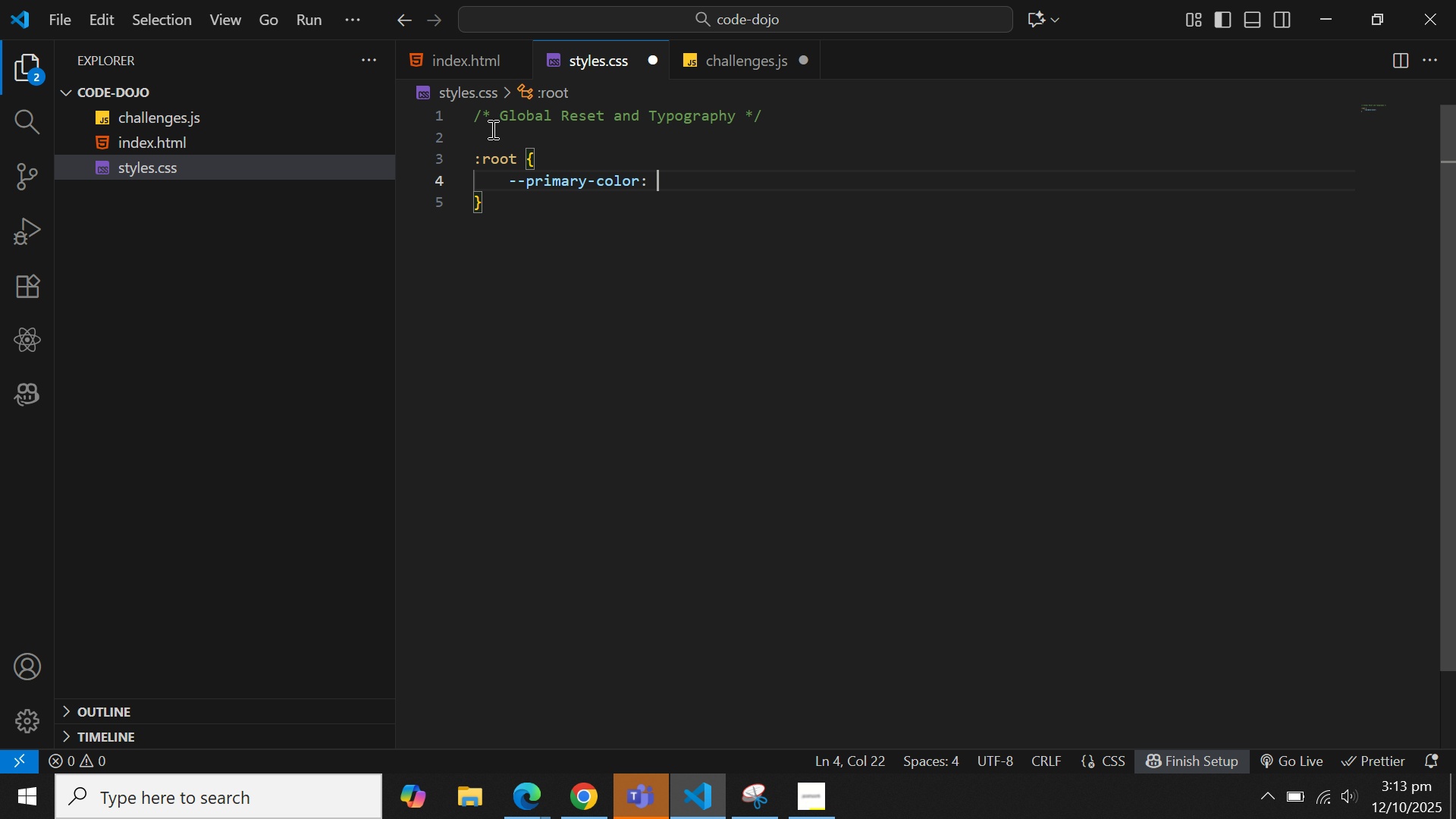 
key(Shift+3)
 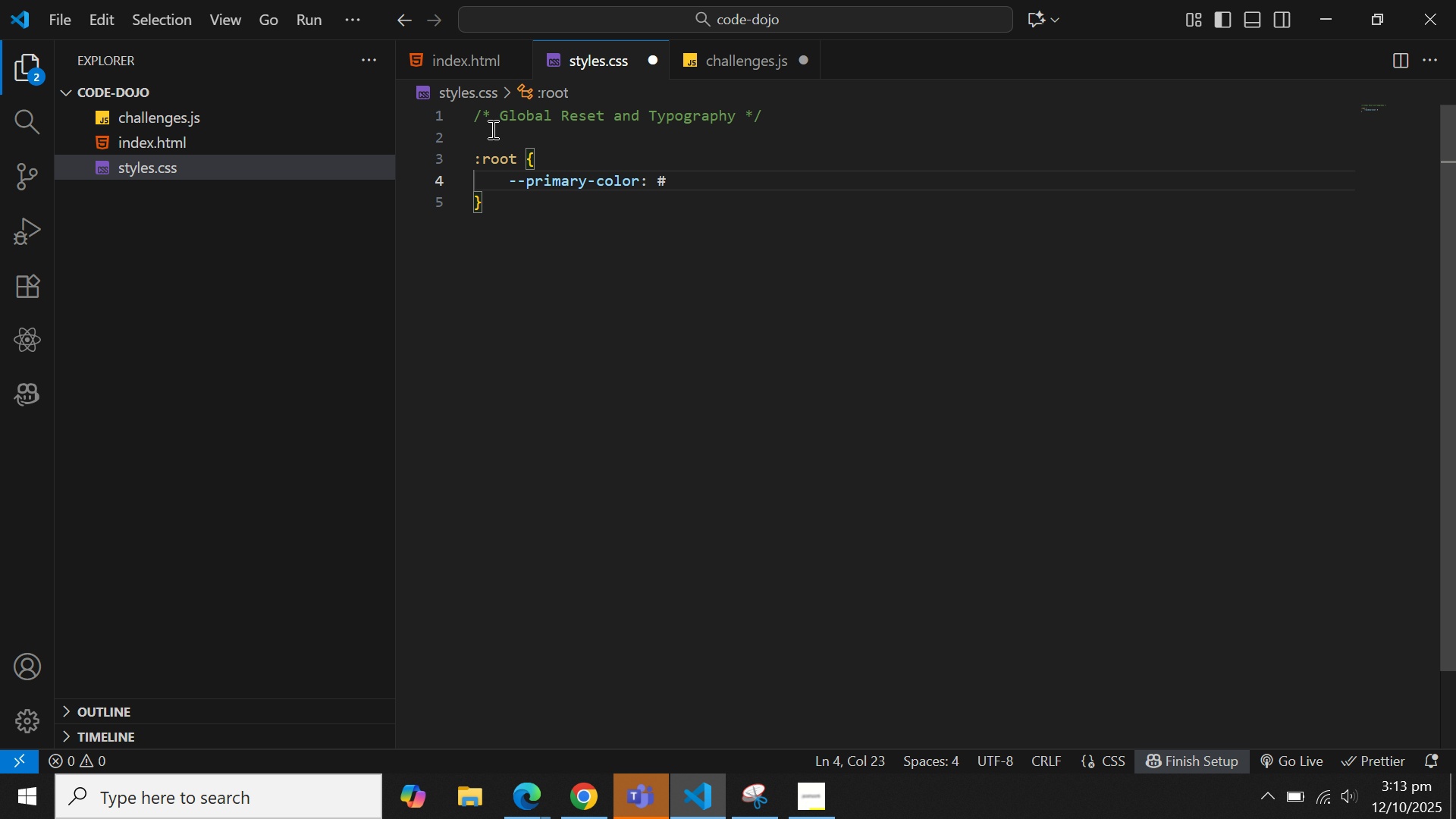 
type(3f5)
 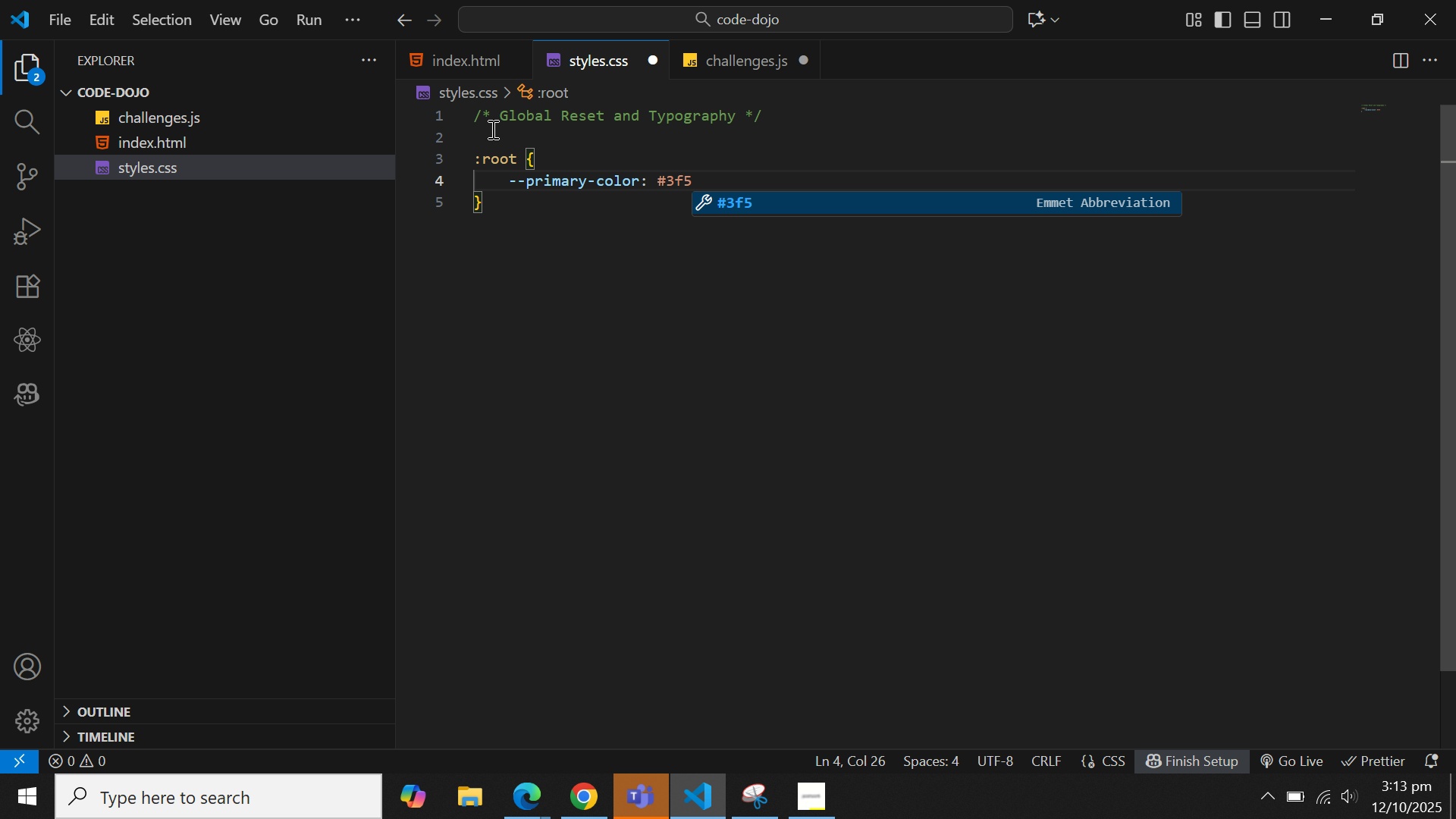 
type(1b5)
 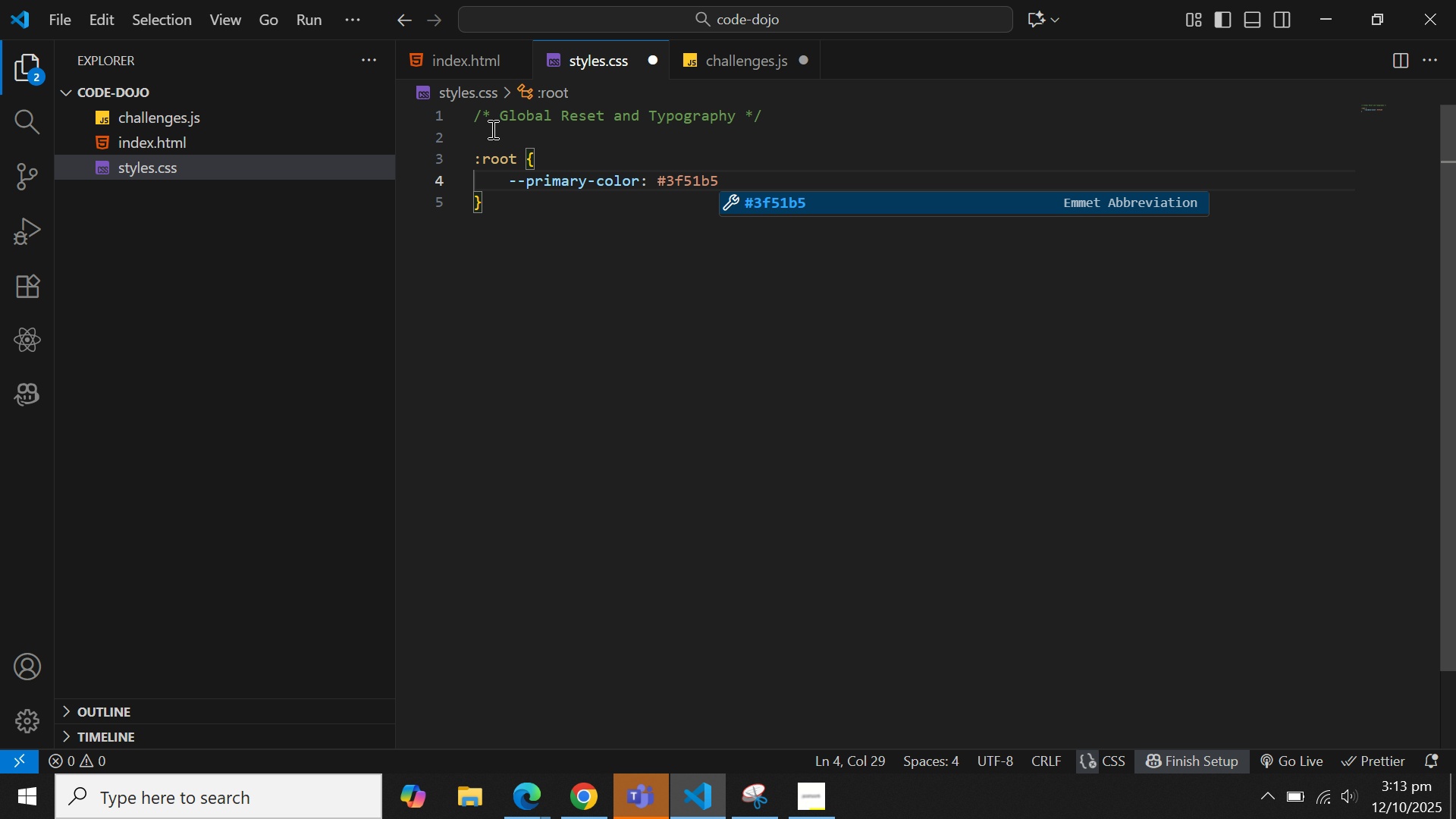 
key(Enter)
 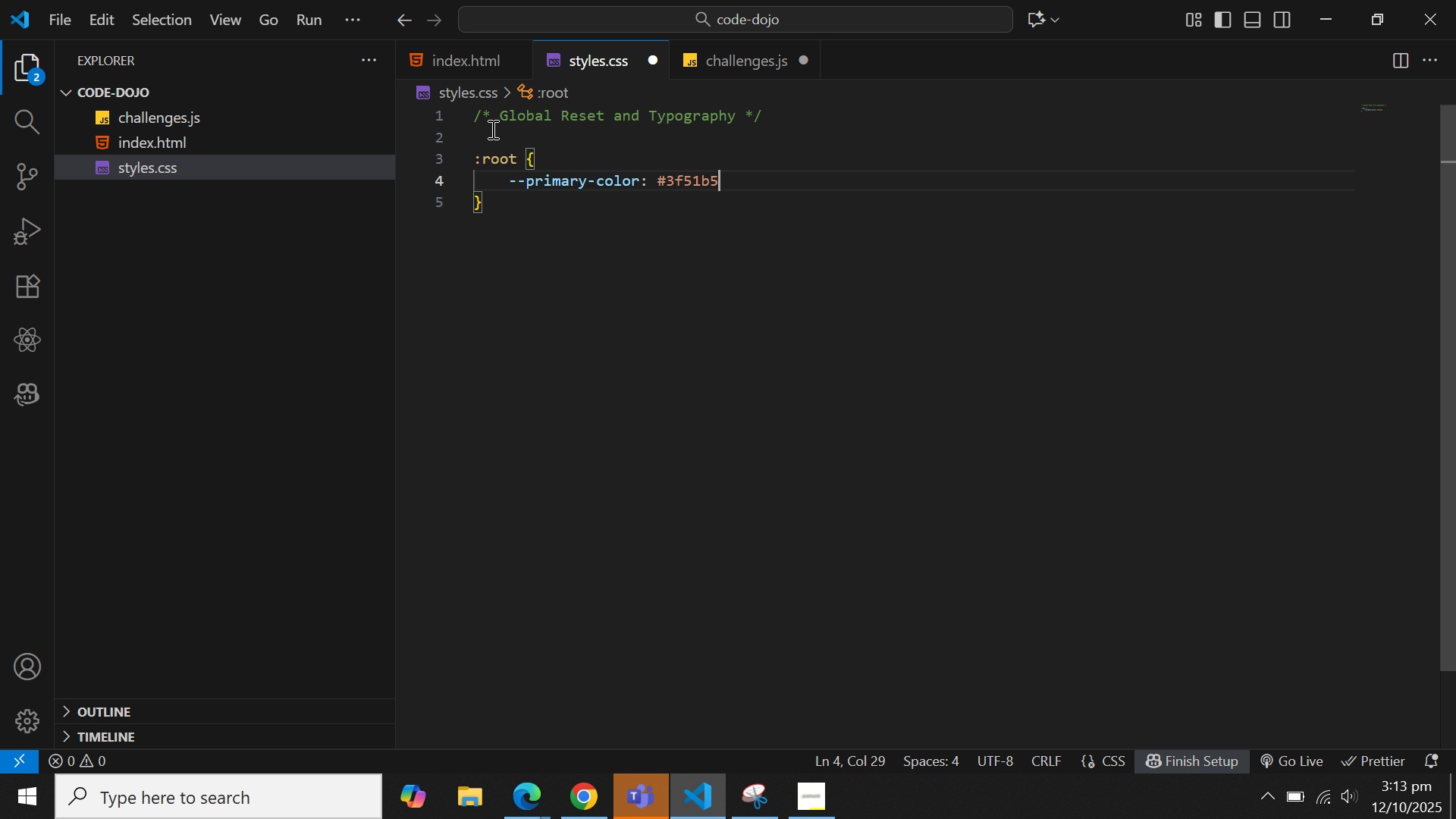 
key(Semicolon)
 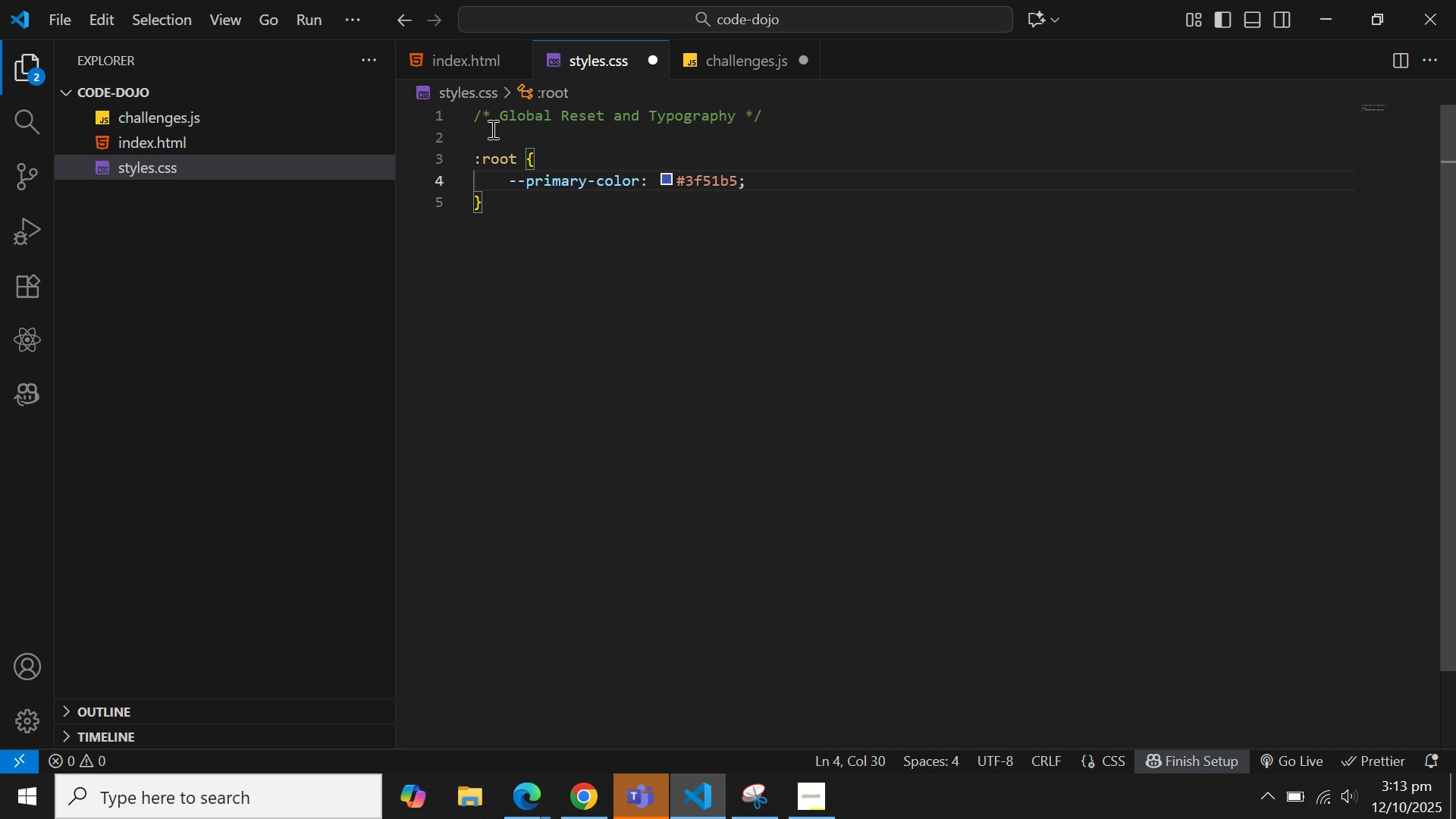 
wait(9.11)
 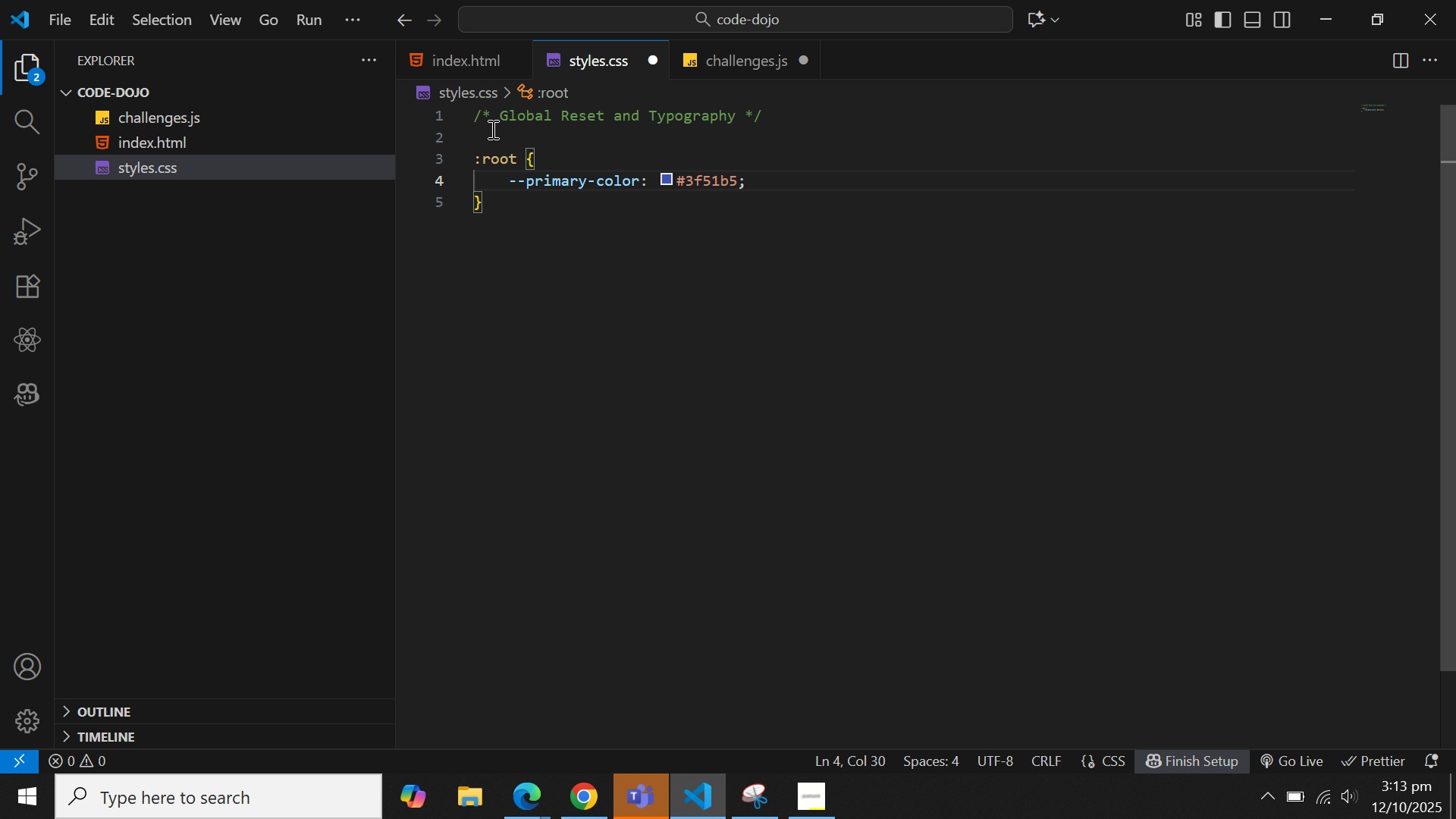 
key(Enter)
 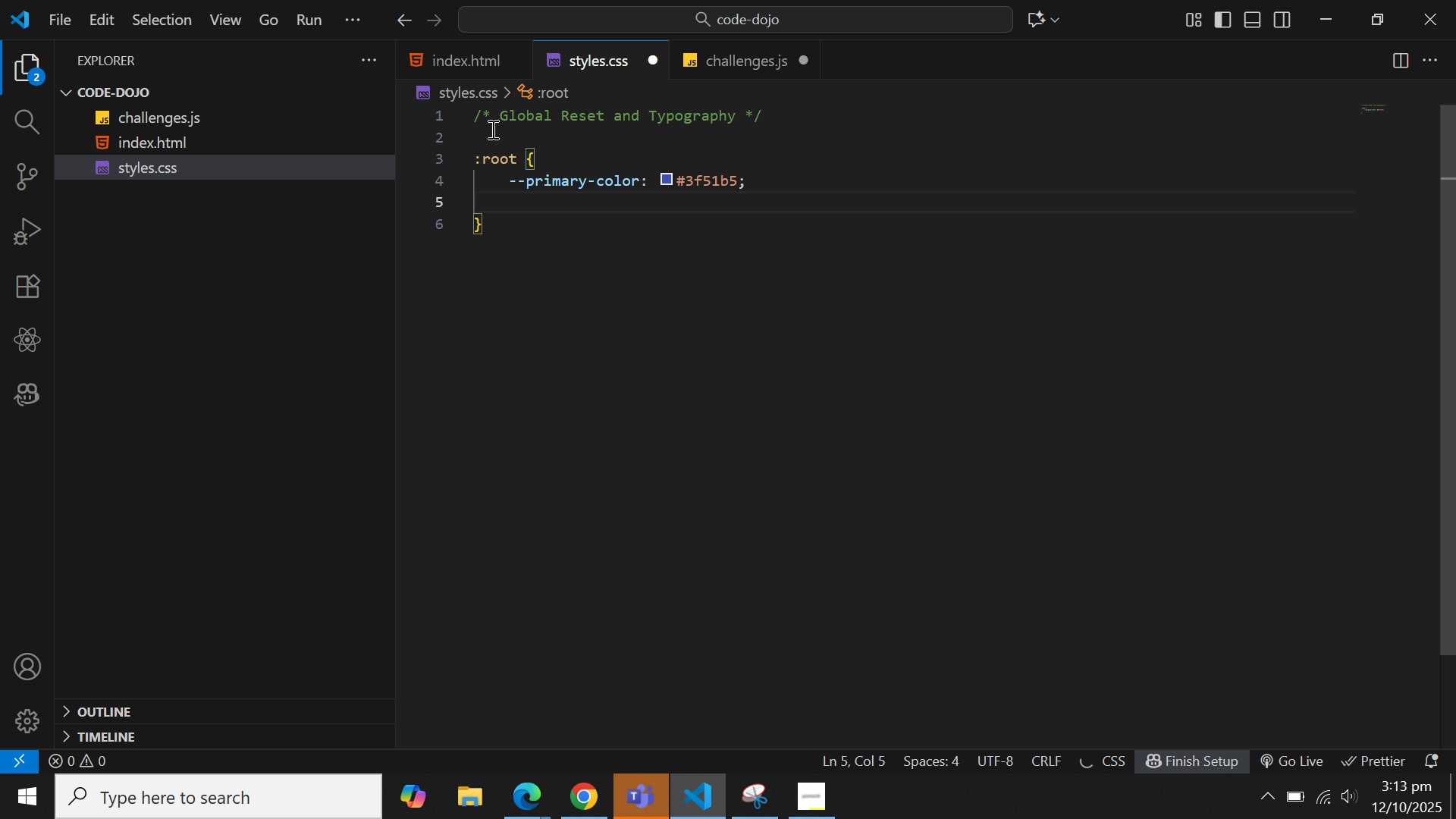 
type(--seconfst)
key(Backspace)
key(Backspace)
key(Backspace)
type(dary-color: #ff9800;)
 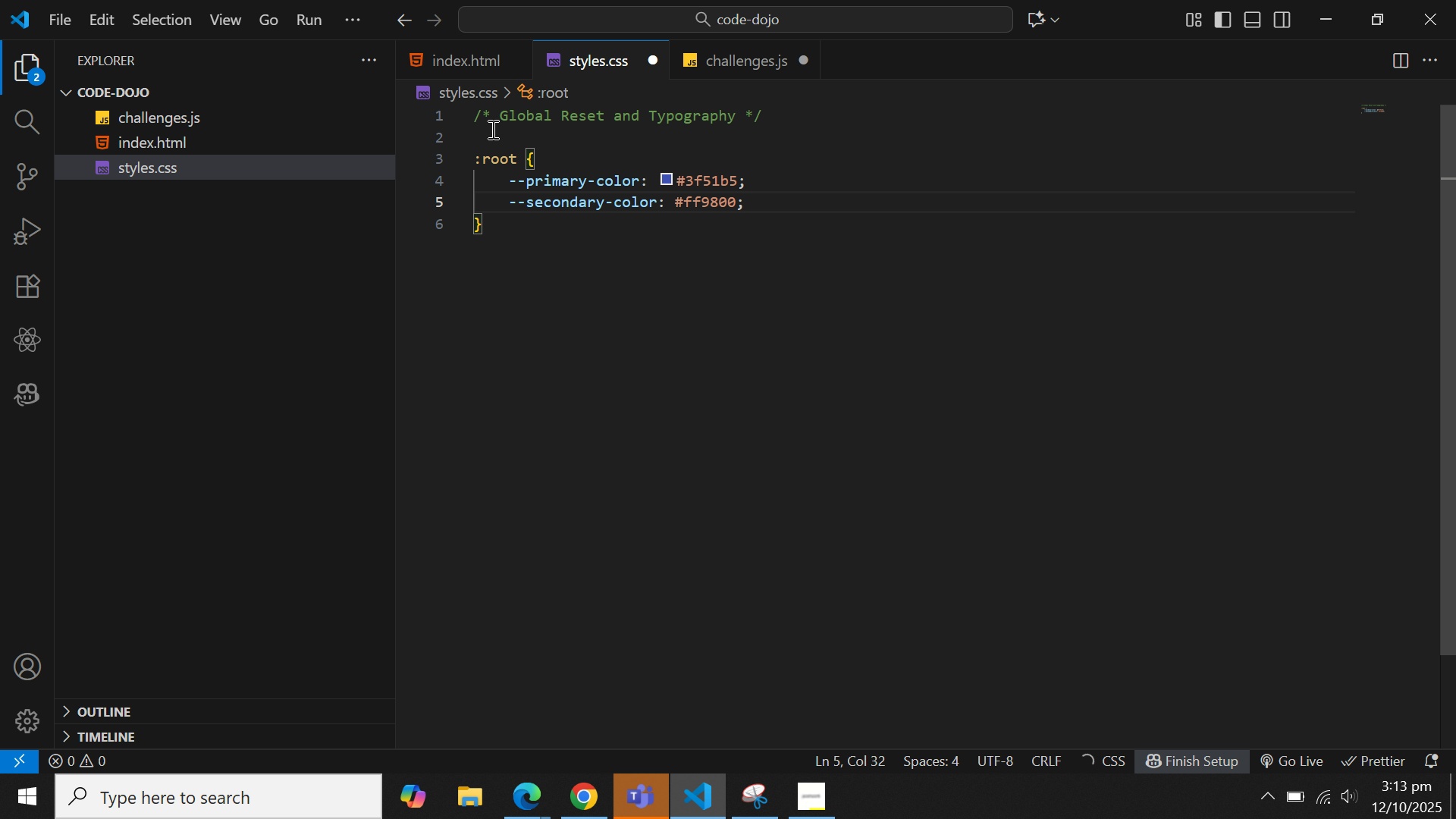 
key(Enter)
 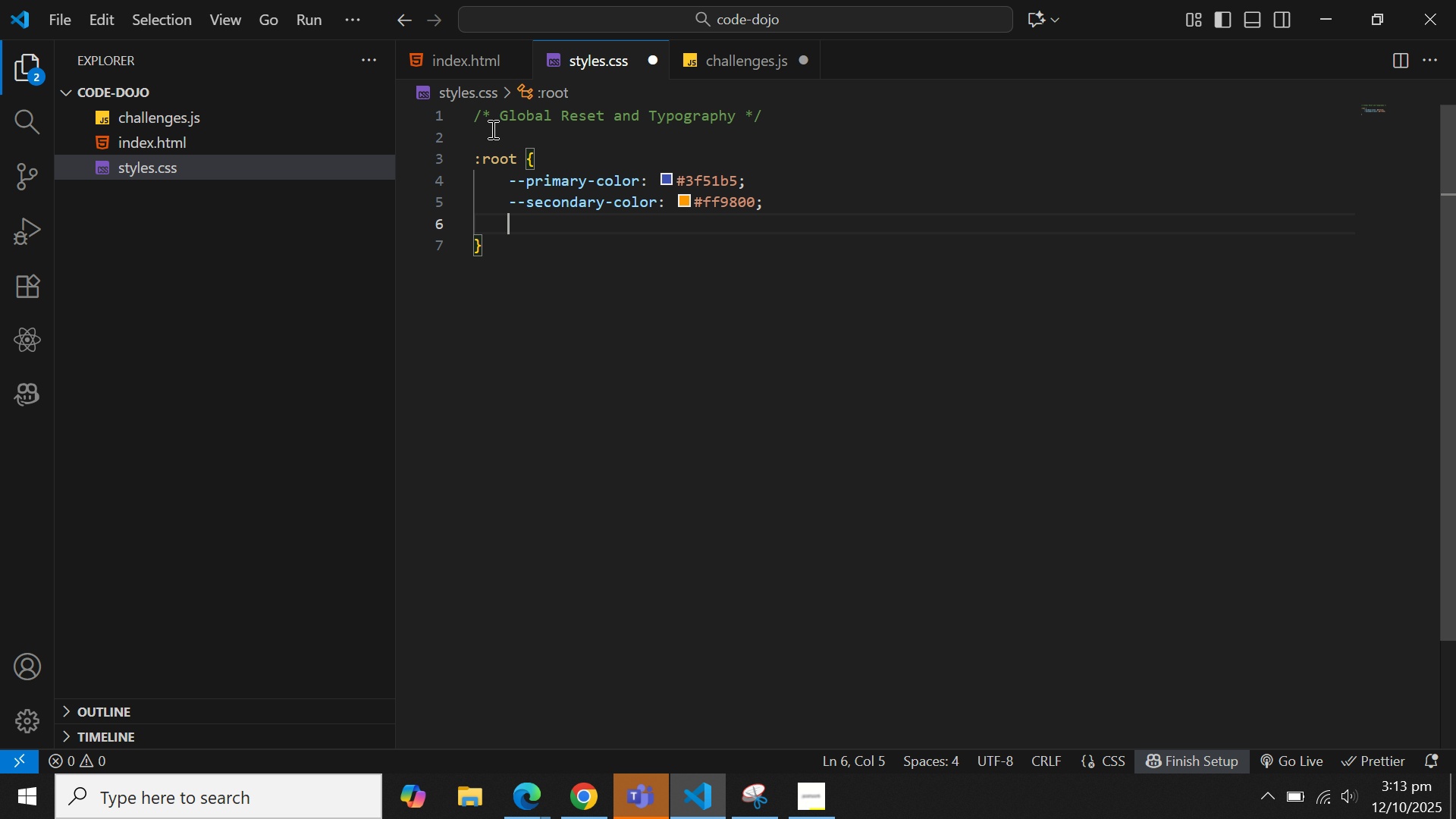 
wait(5.09)
 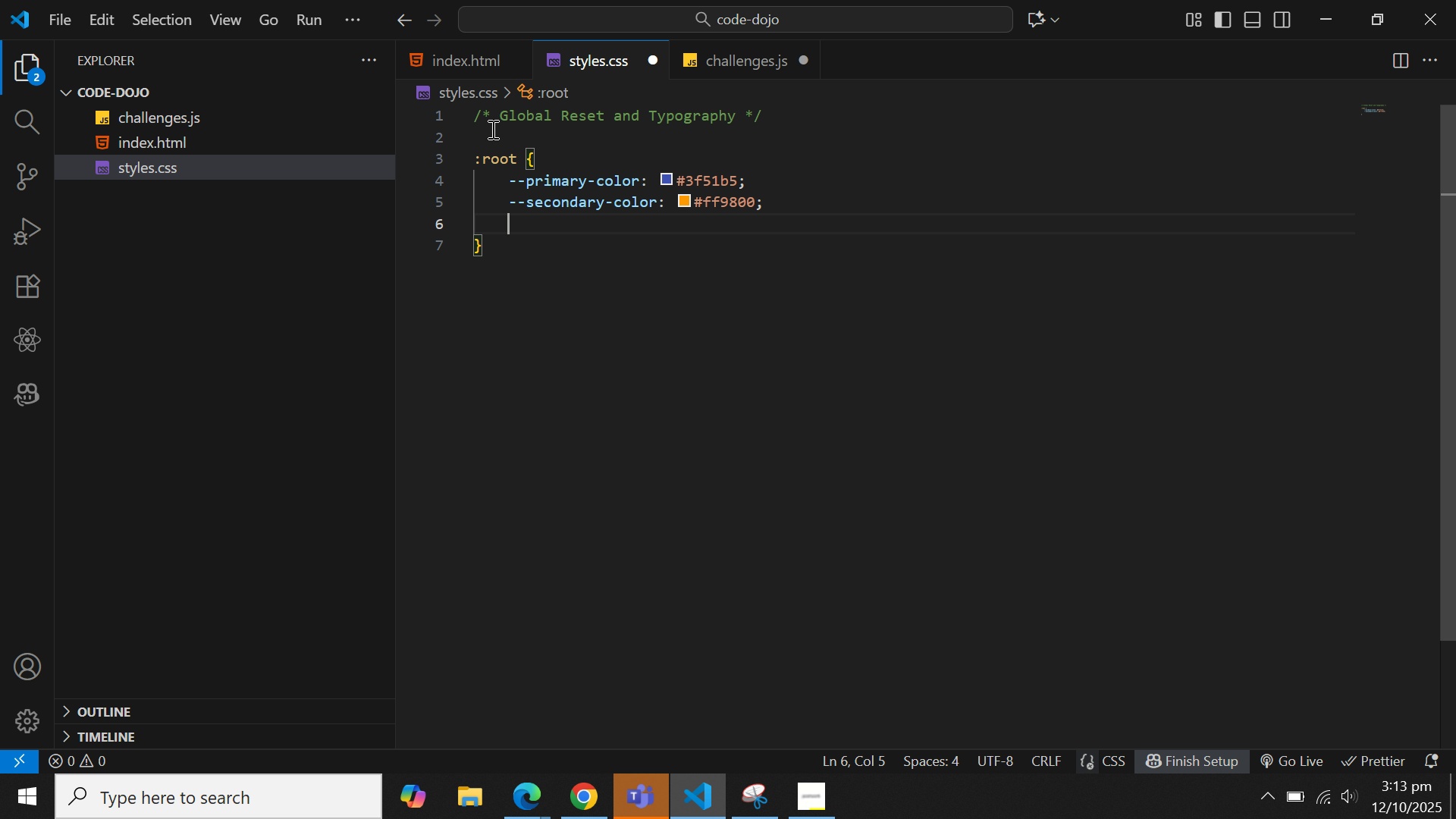 
type(--backgrioun)
key(Backspace)
key(Backspace)
key(Backspace)
key(Backspace)
type(ound-color: #F$F7f6;)
 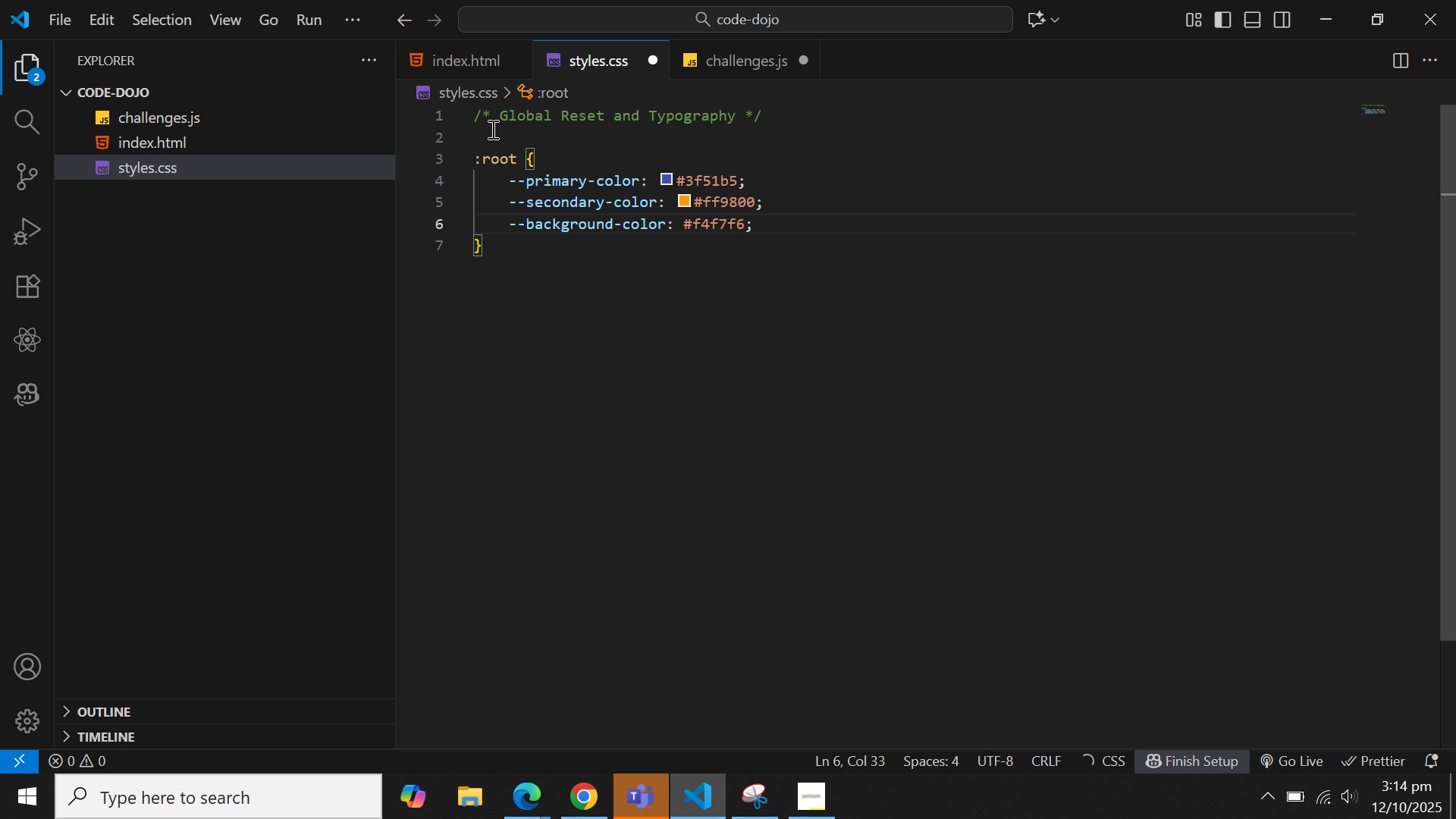 
key(Enter)
 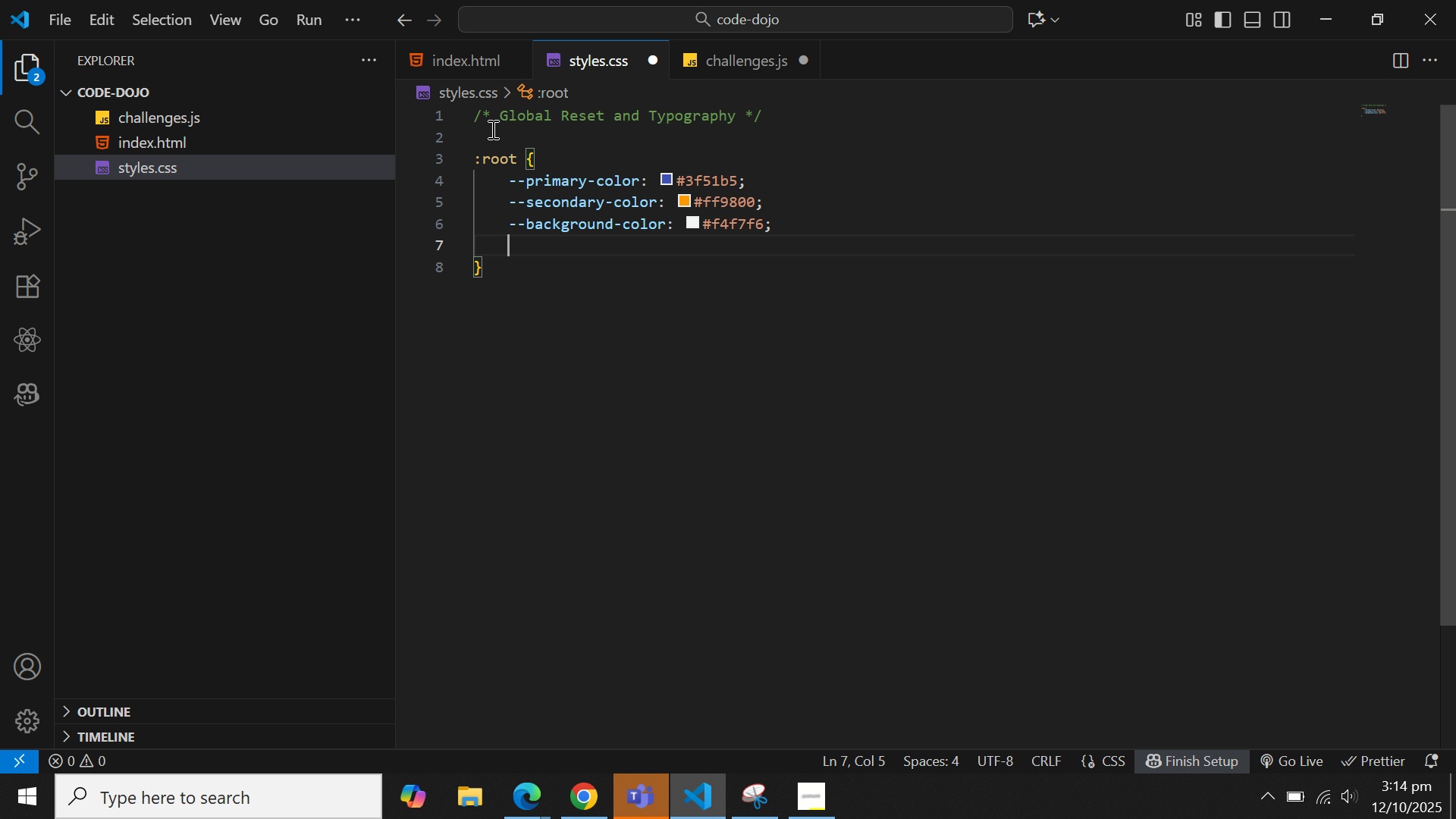 
type(--card-backgroundL #FFFFFf;)
 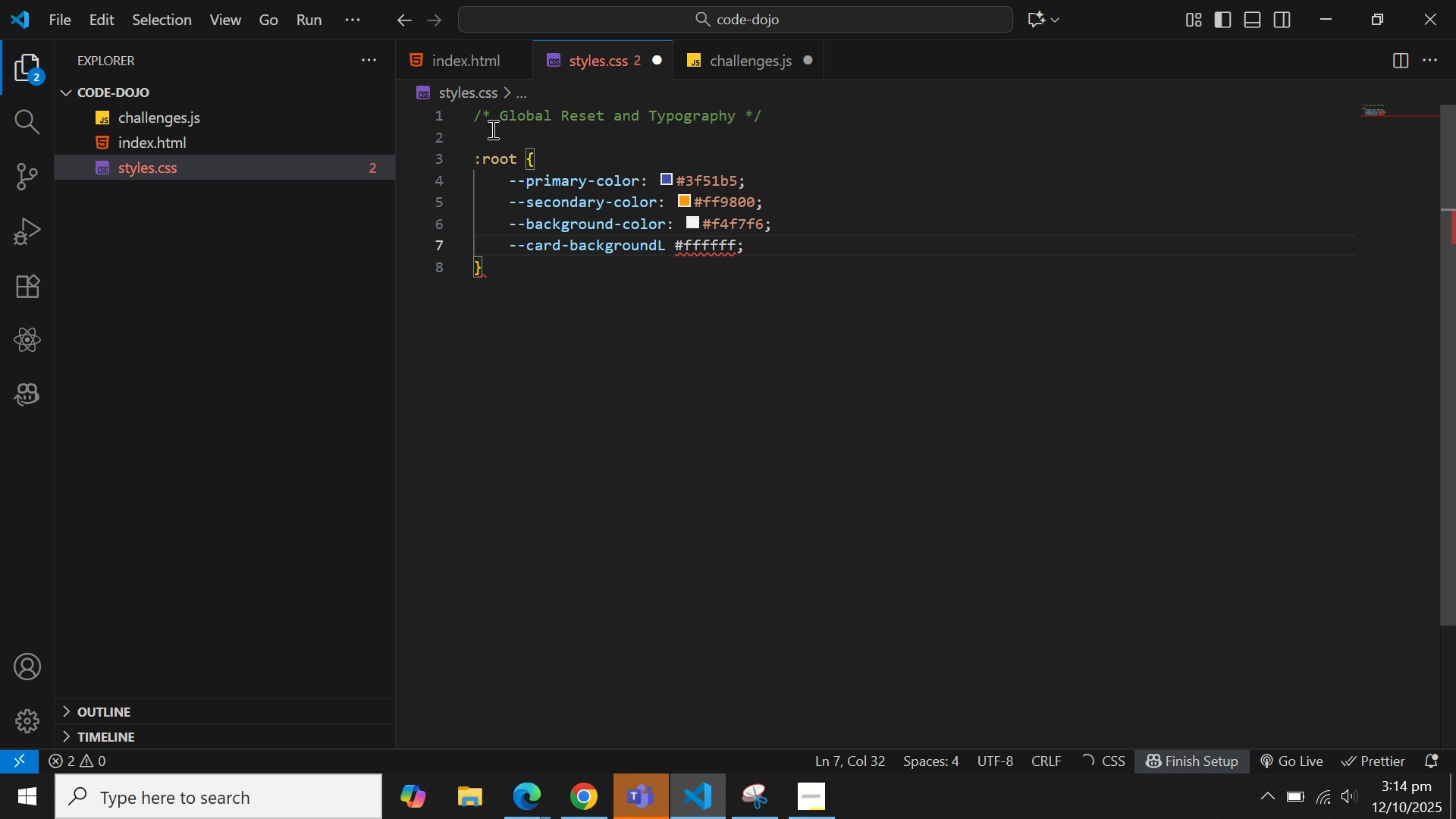 
key(Enter)
 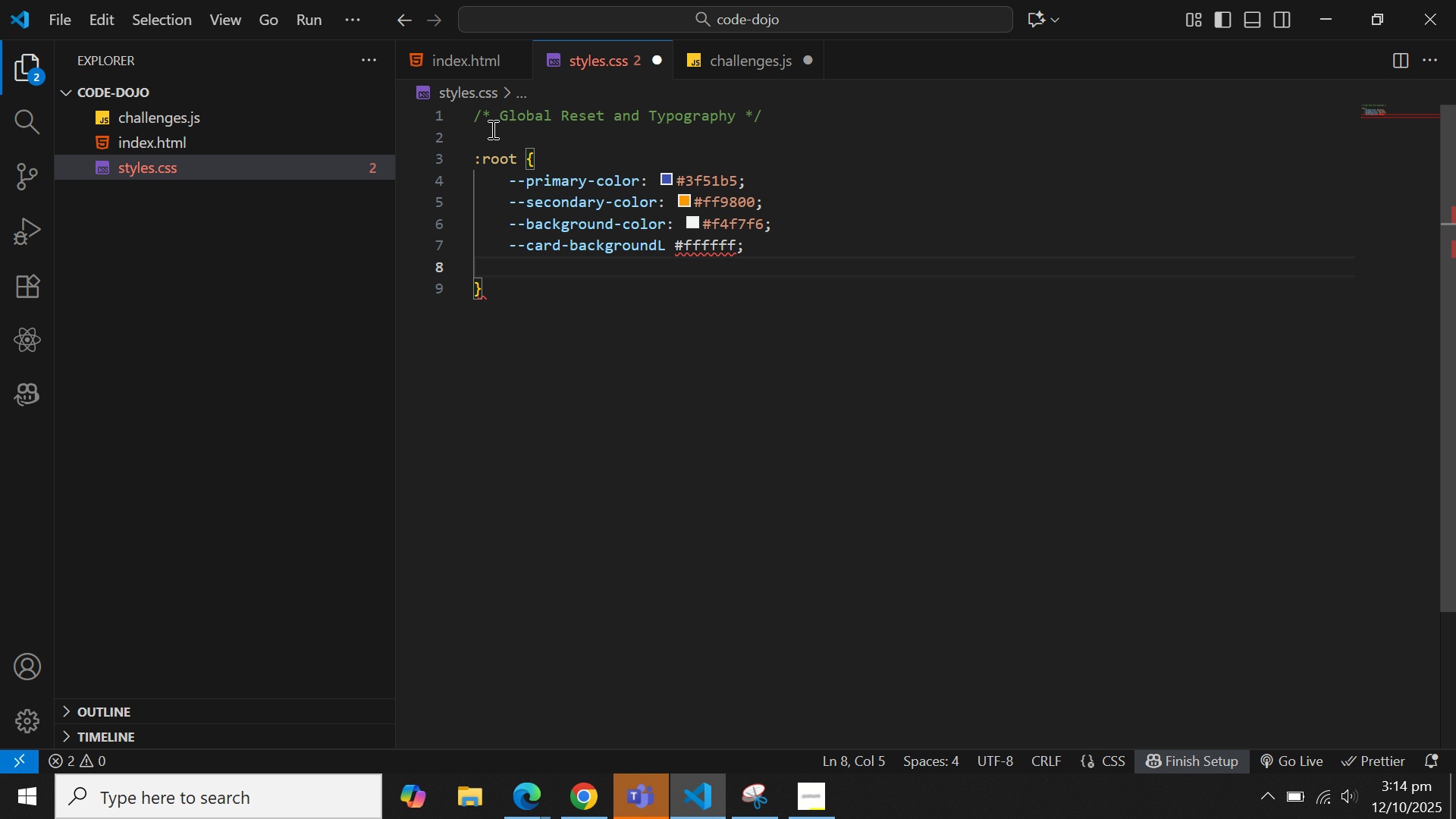 
hold_key(key=ArrowLeft, duration=1.0)
 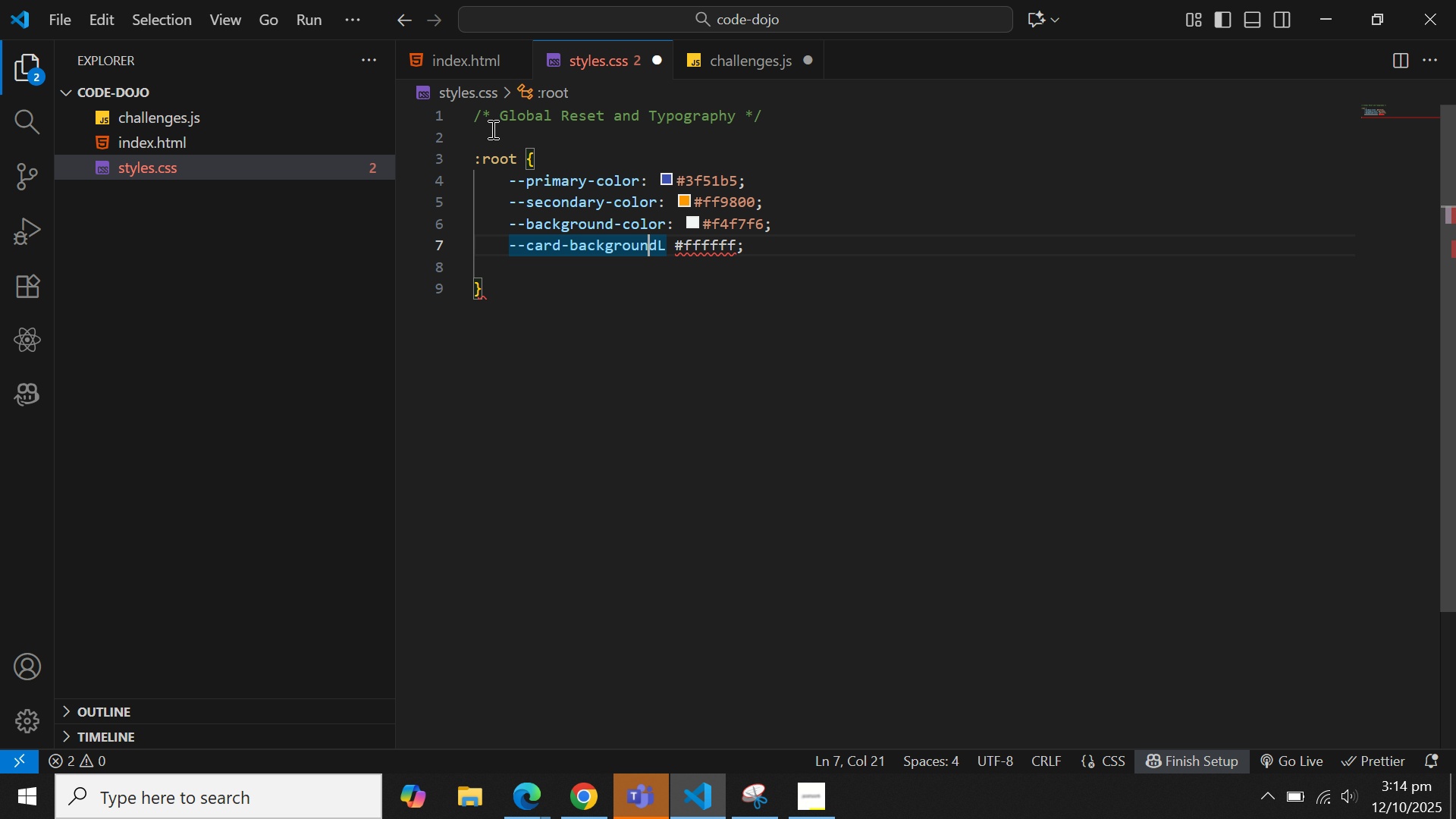 
key(ArrowRight)
 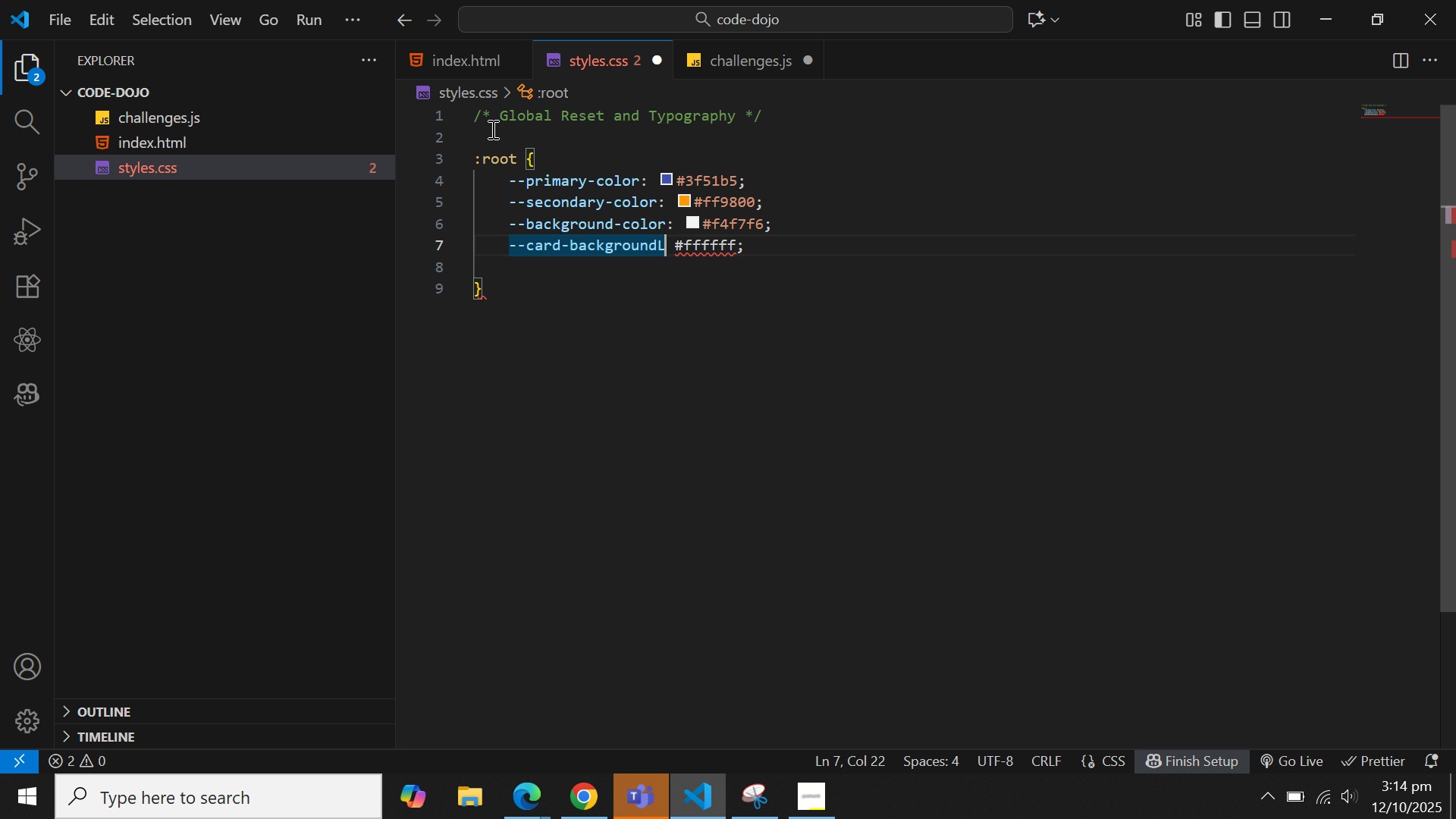 
key(ArrowRight)
 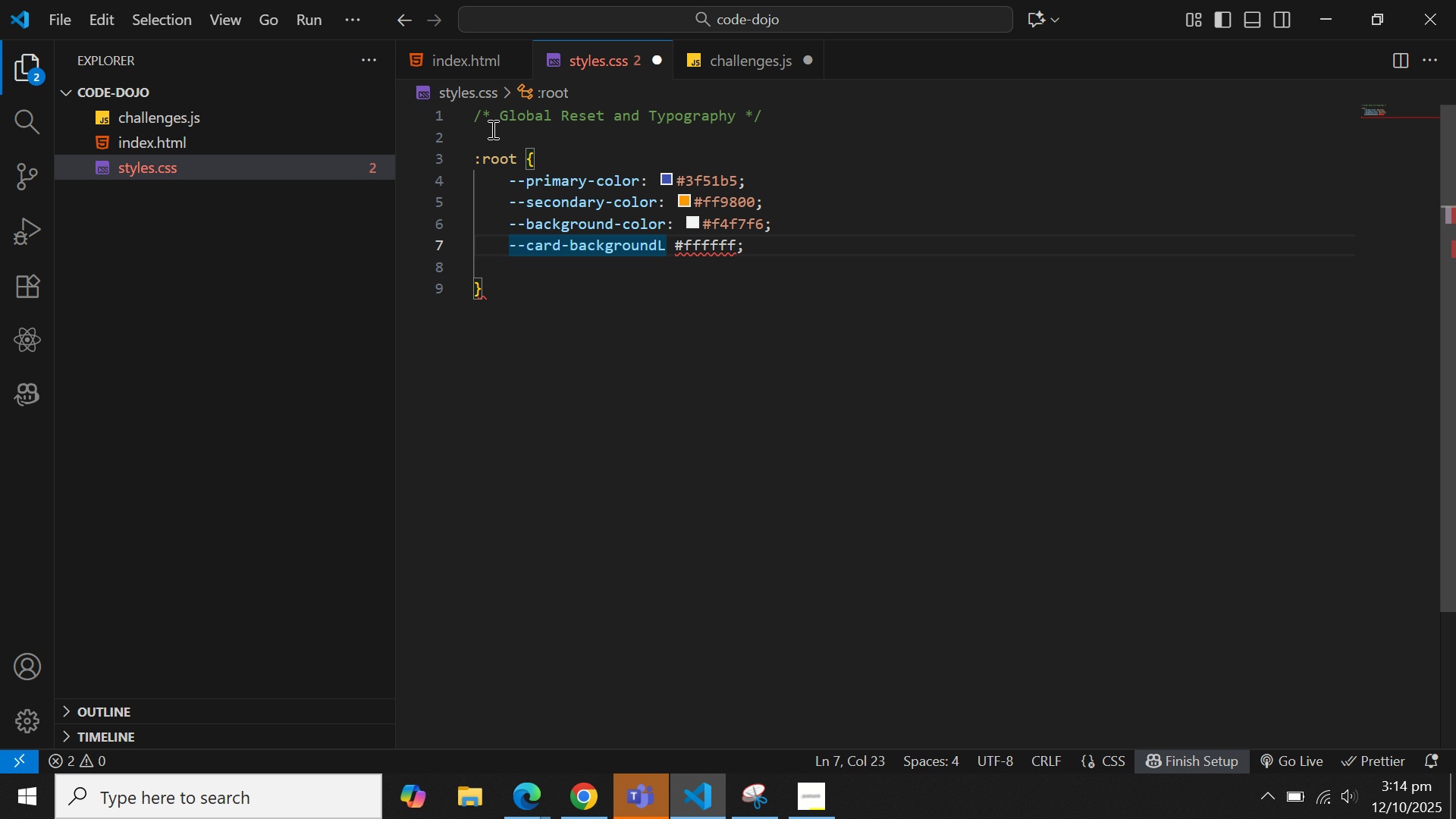 
key(Backspace)
 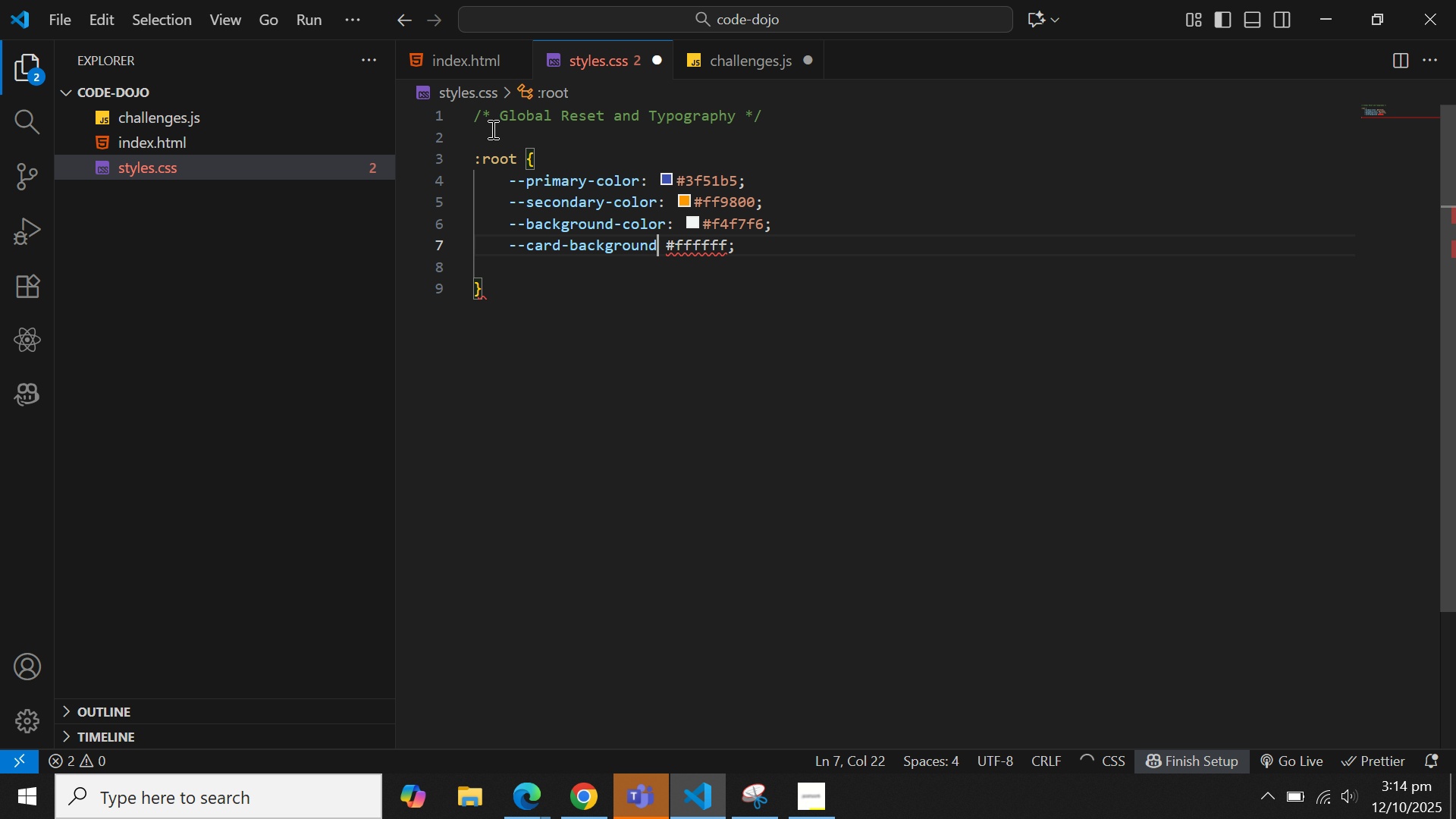 
key(Shift+Semicolon)
 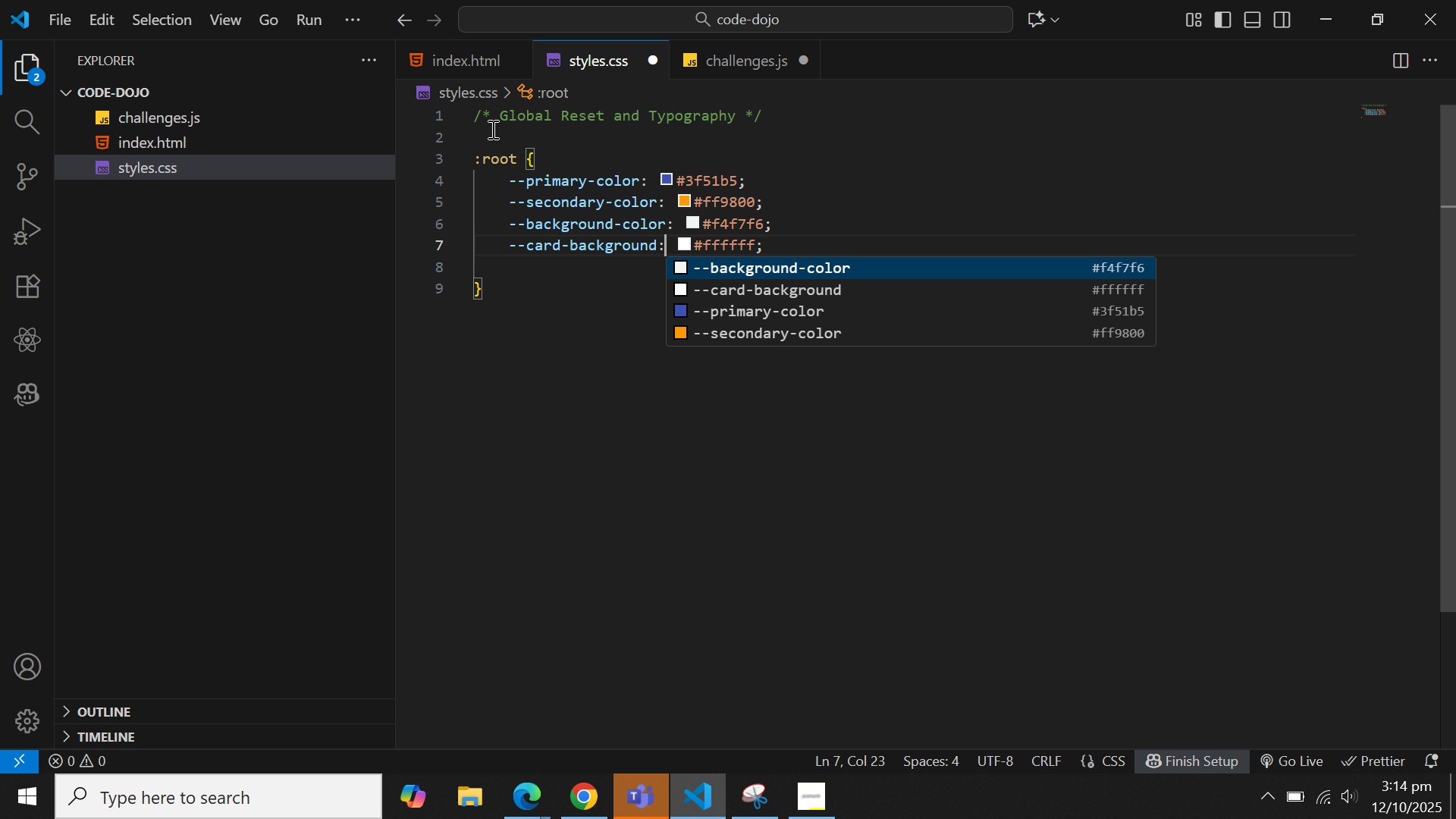 
key(Control+ArrowRight)
 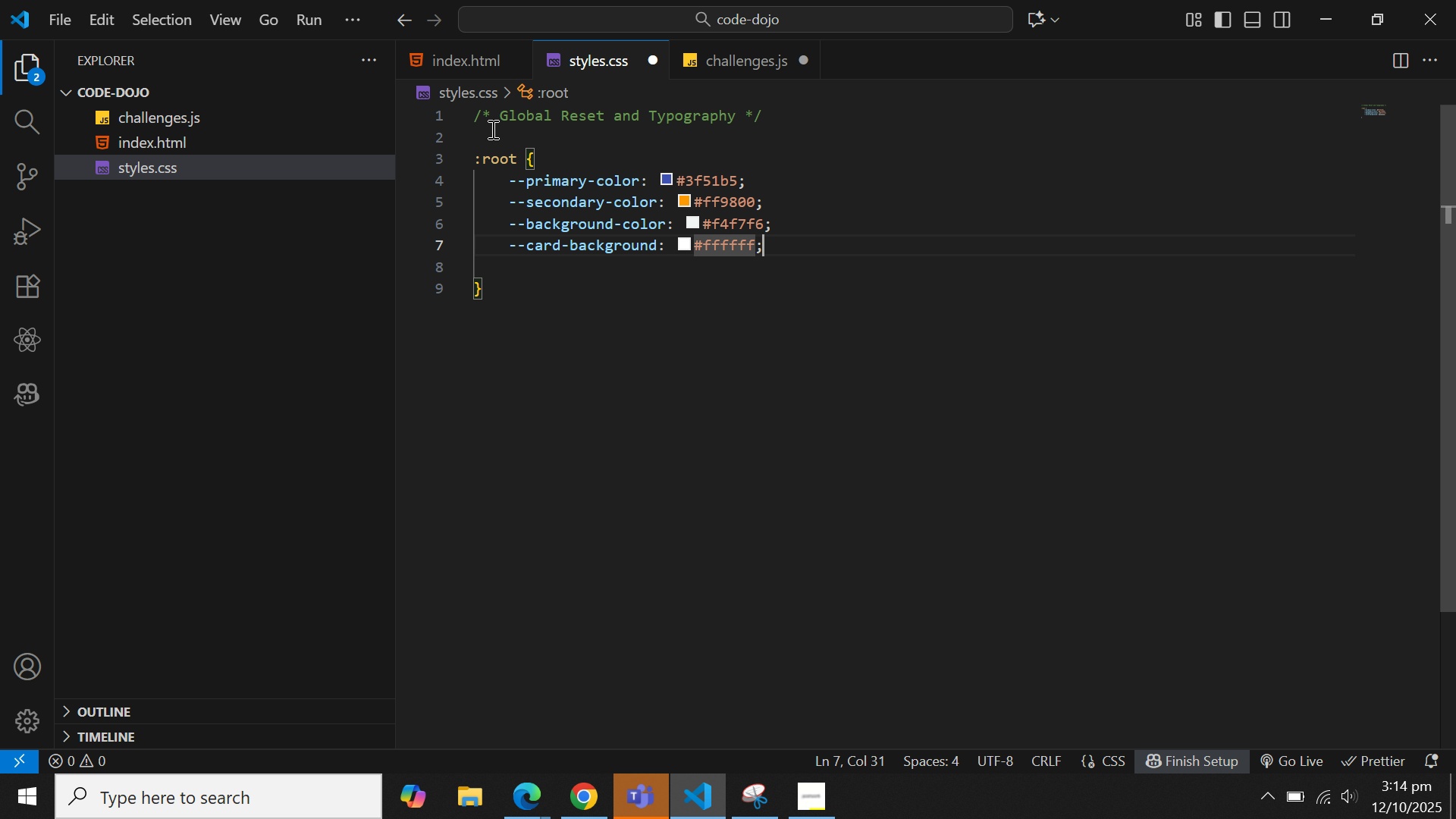 
key(Control+ArrowRight)
 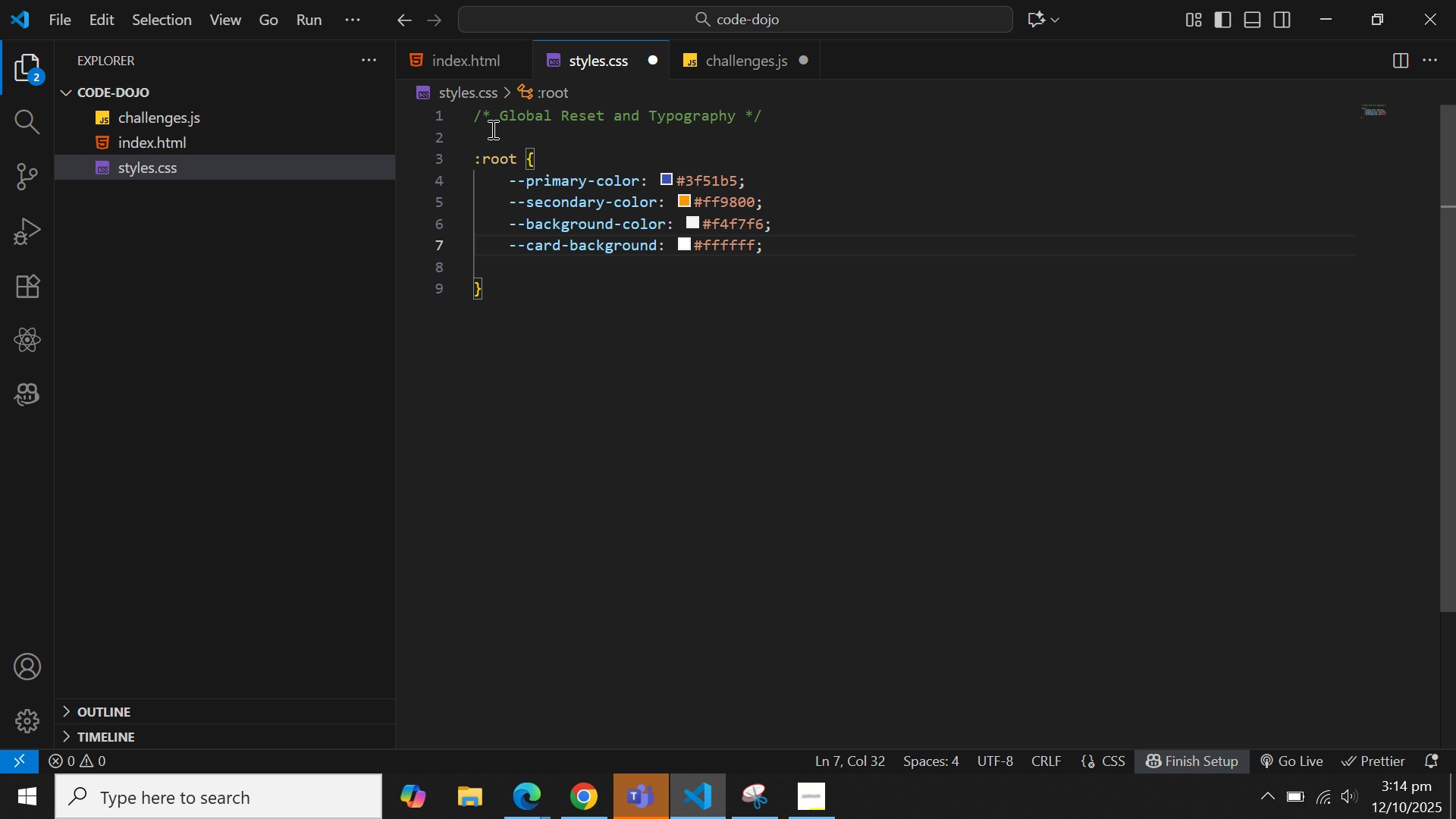 
key(Enter)
 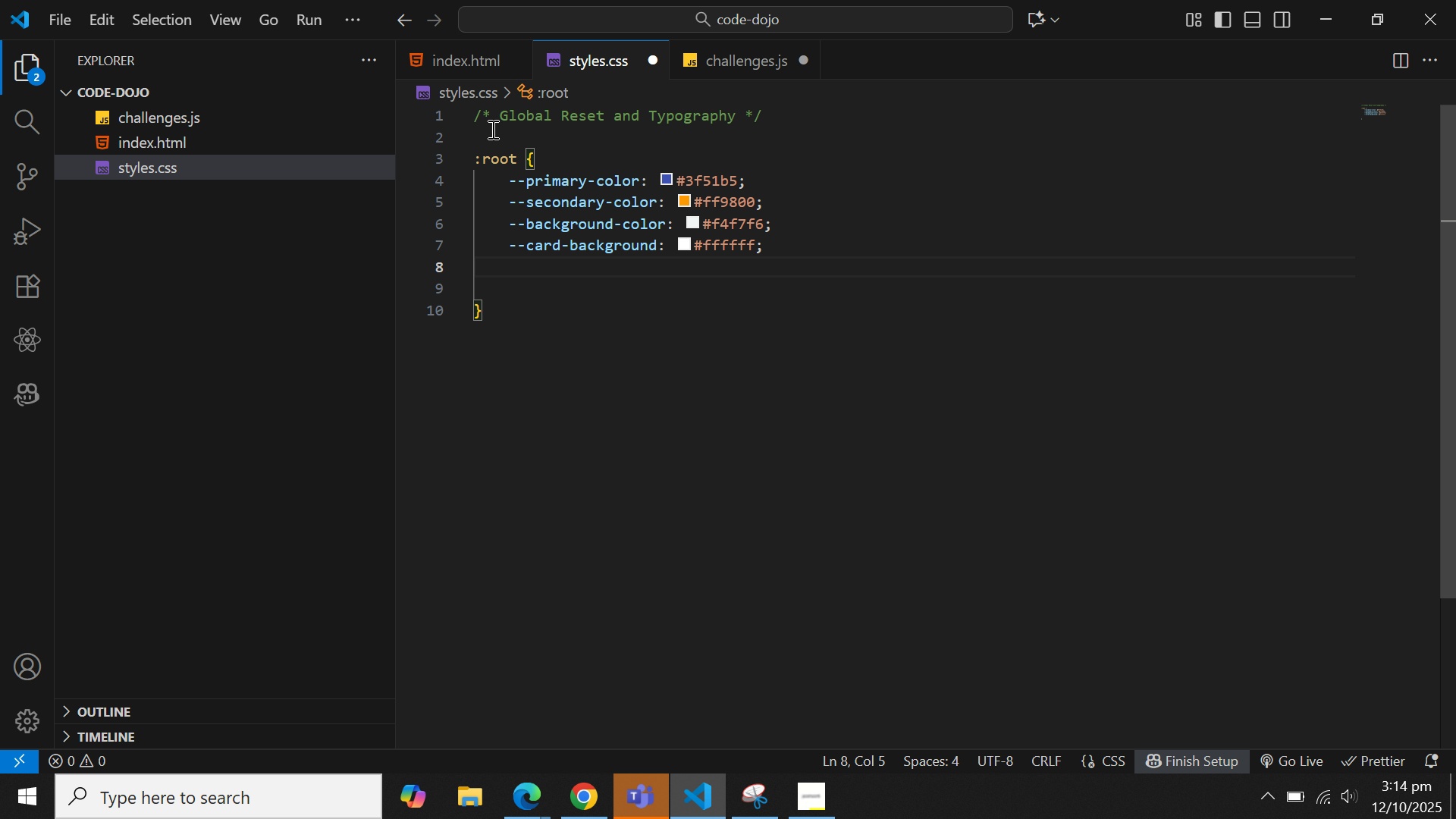 
type(--success-color; #4ac)
 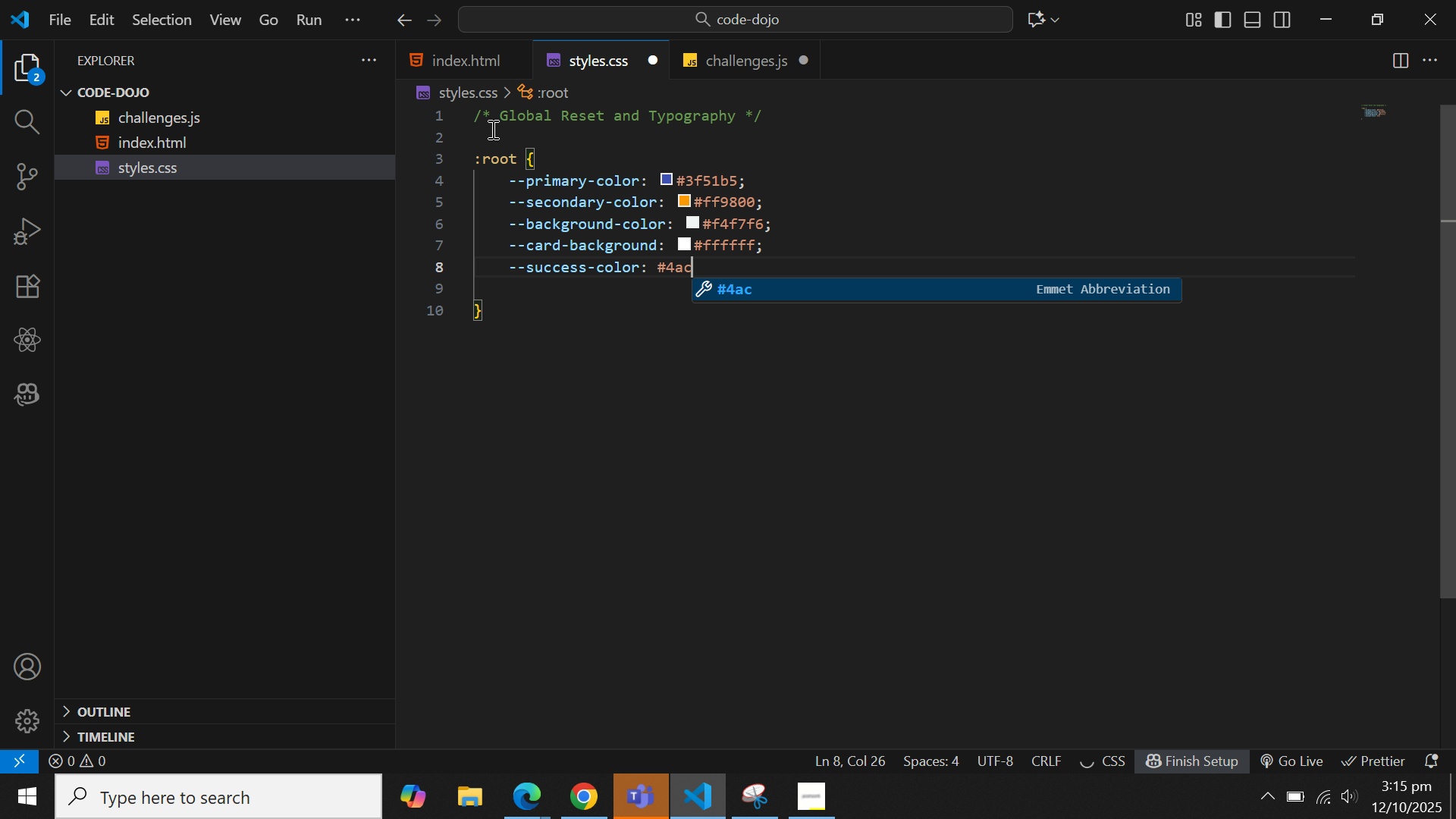 
wait(5.56)
 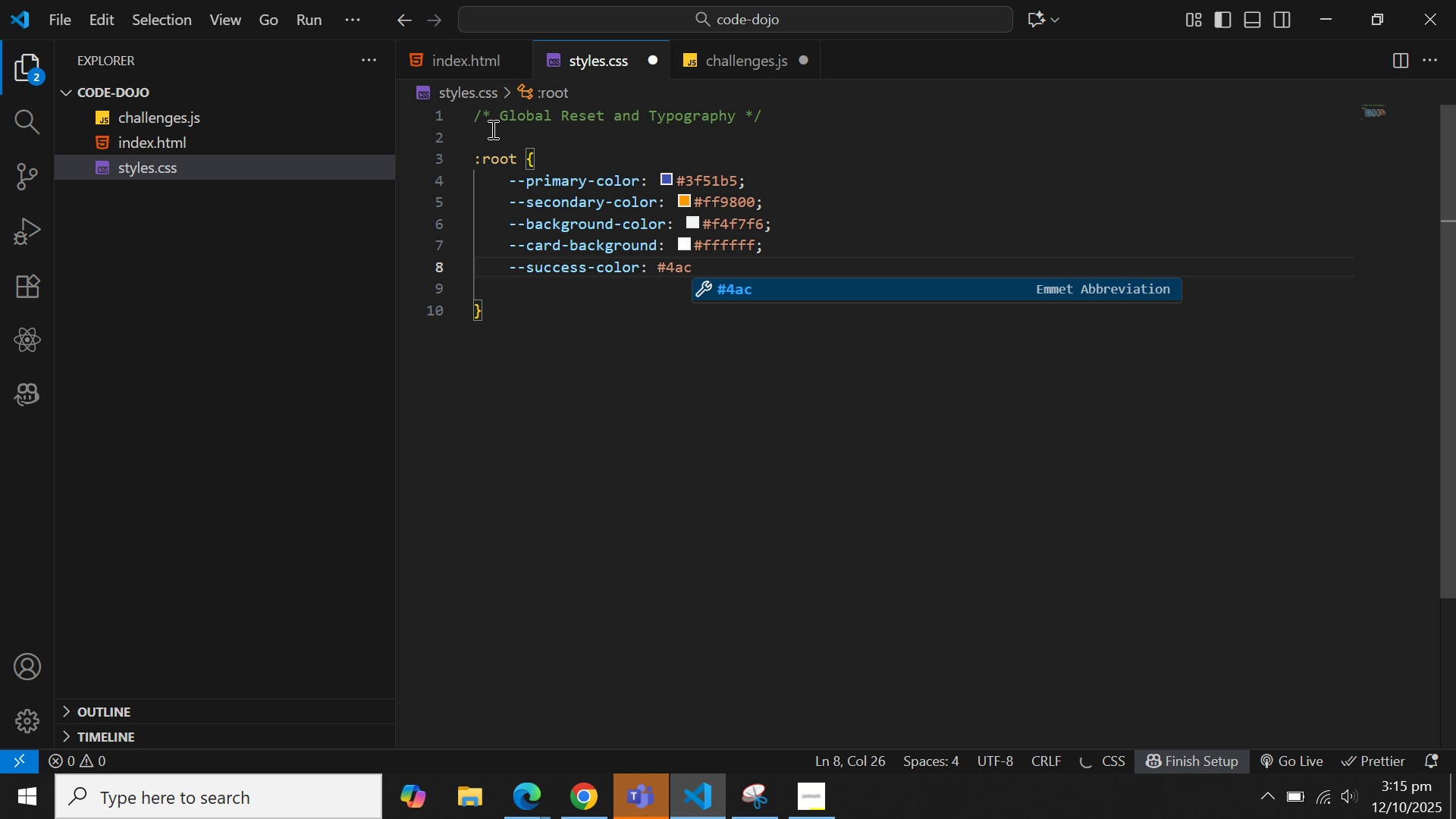 
type(f50;)
 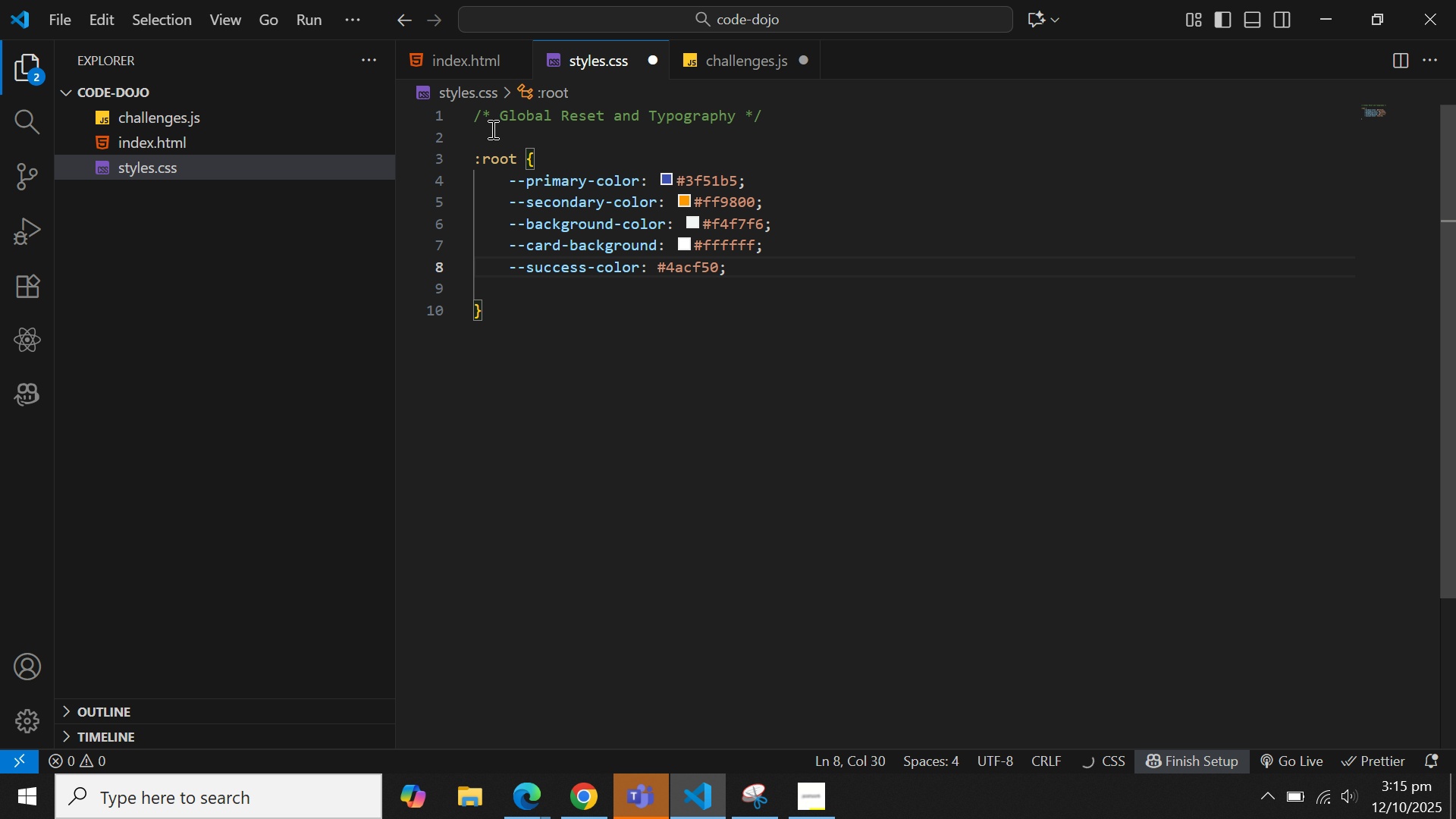 
key(Enter)
 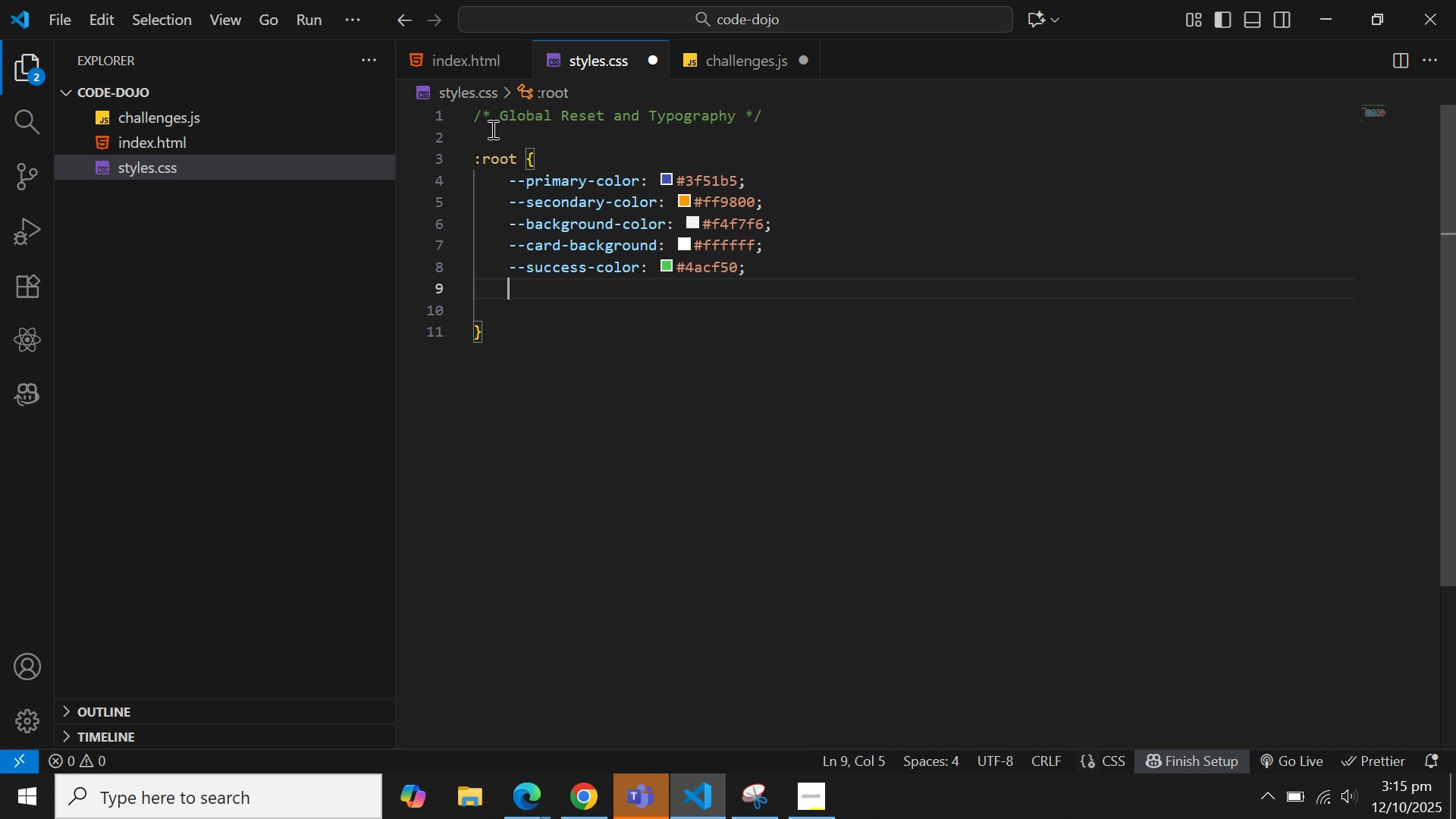 
type(--error-color: #f44)
 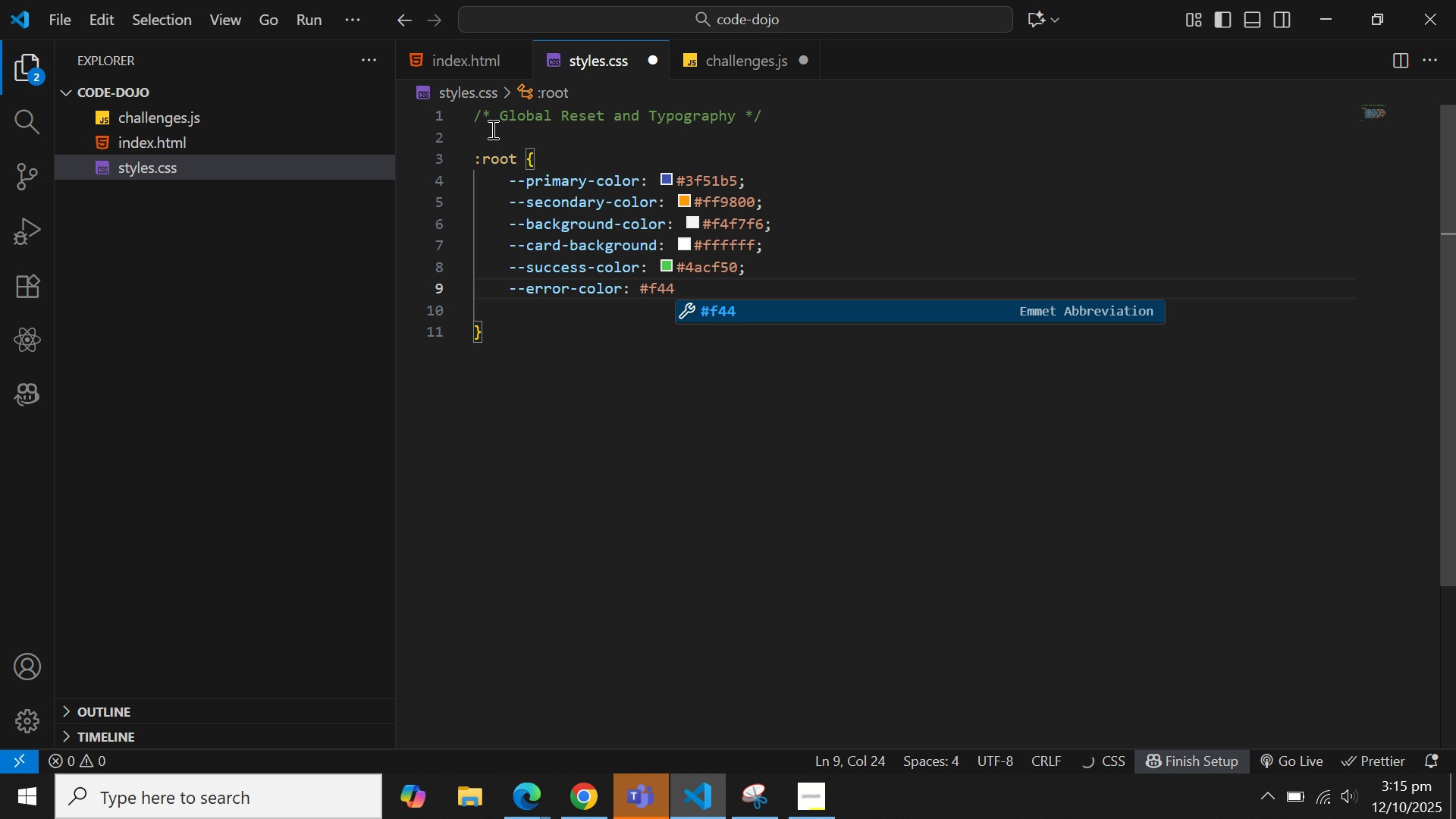 
type(336;)
 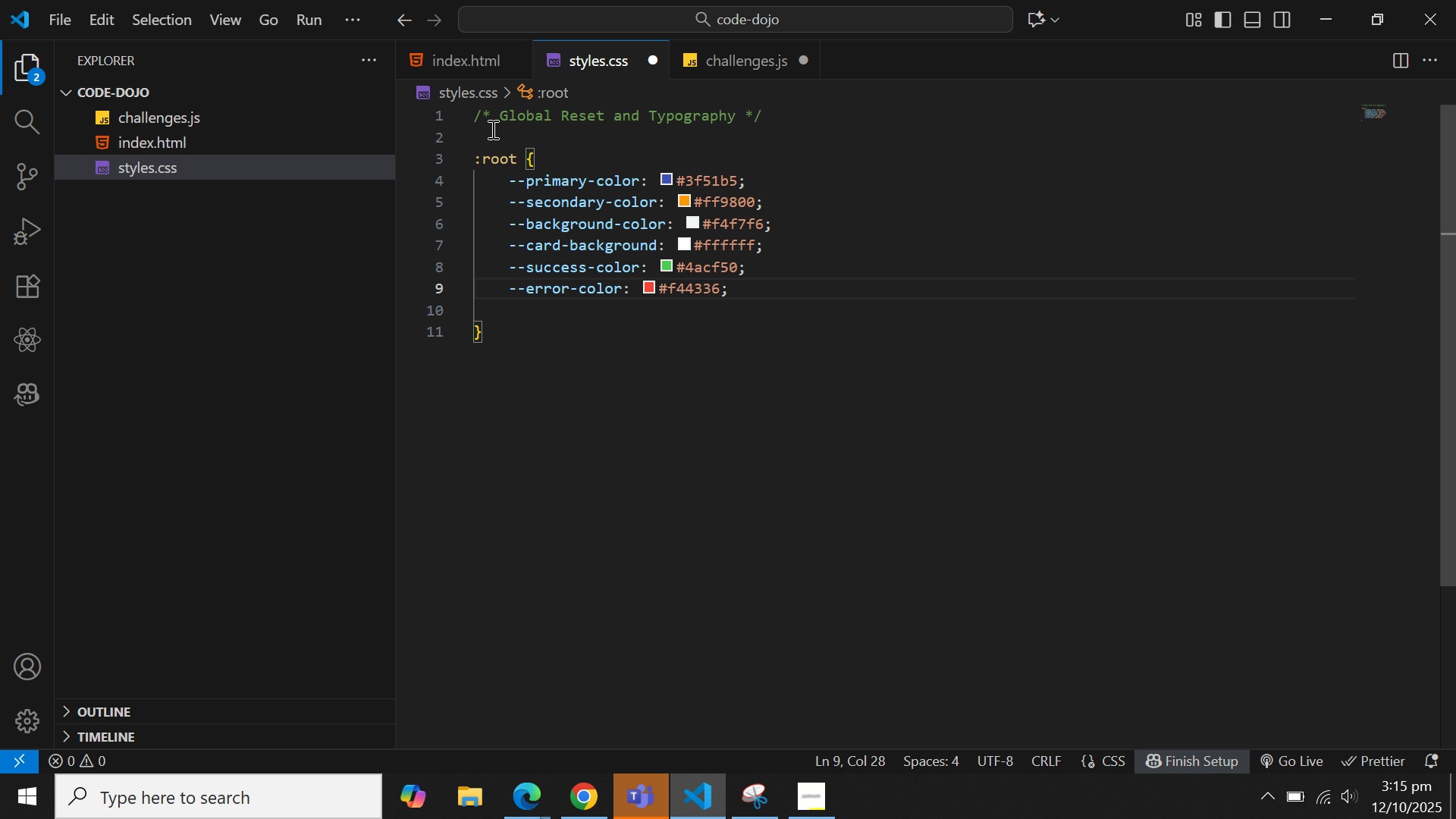 
key(Enter)
 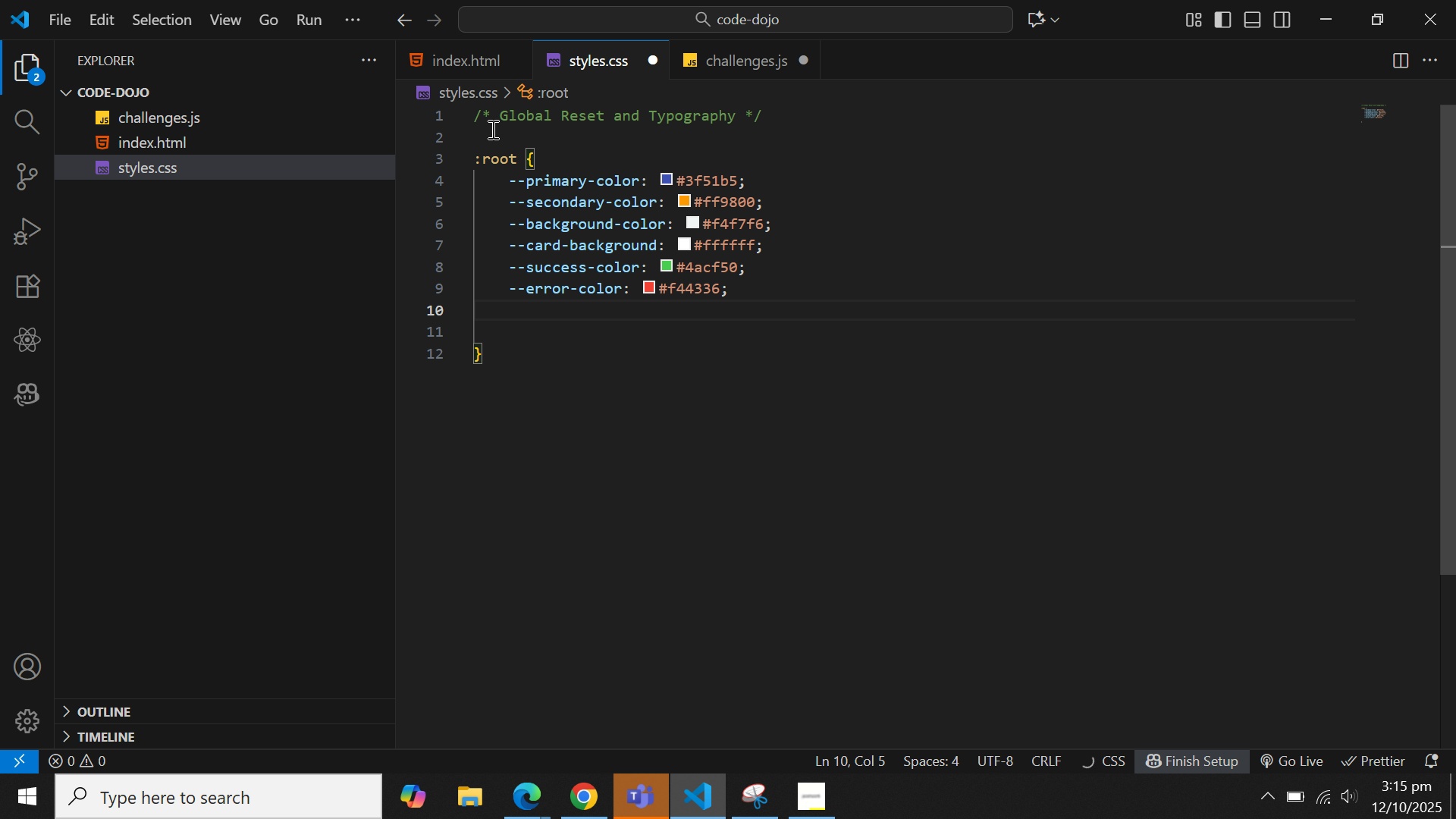 
type(--border-radius: 8pxl)
key(Backspace)
type(;)
 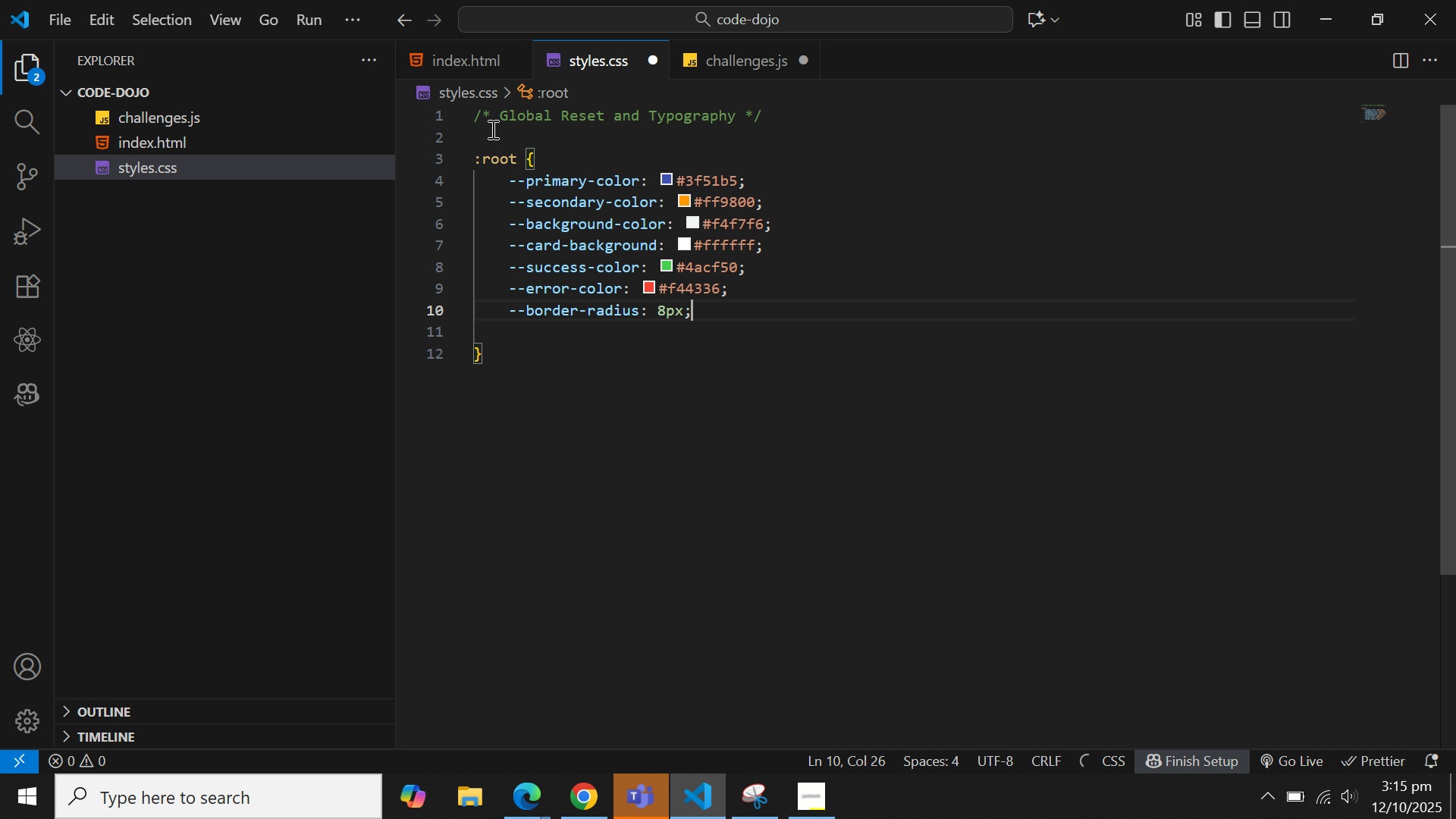 
key(Enter)
 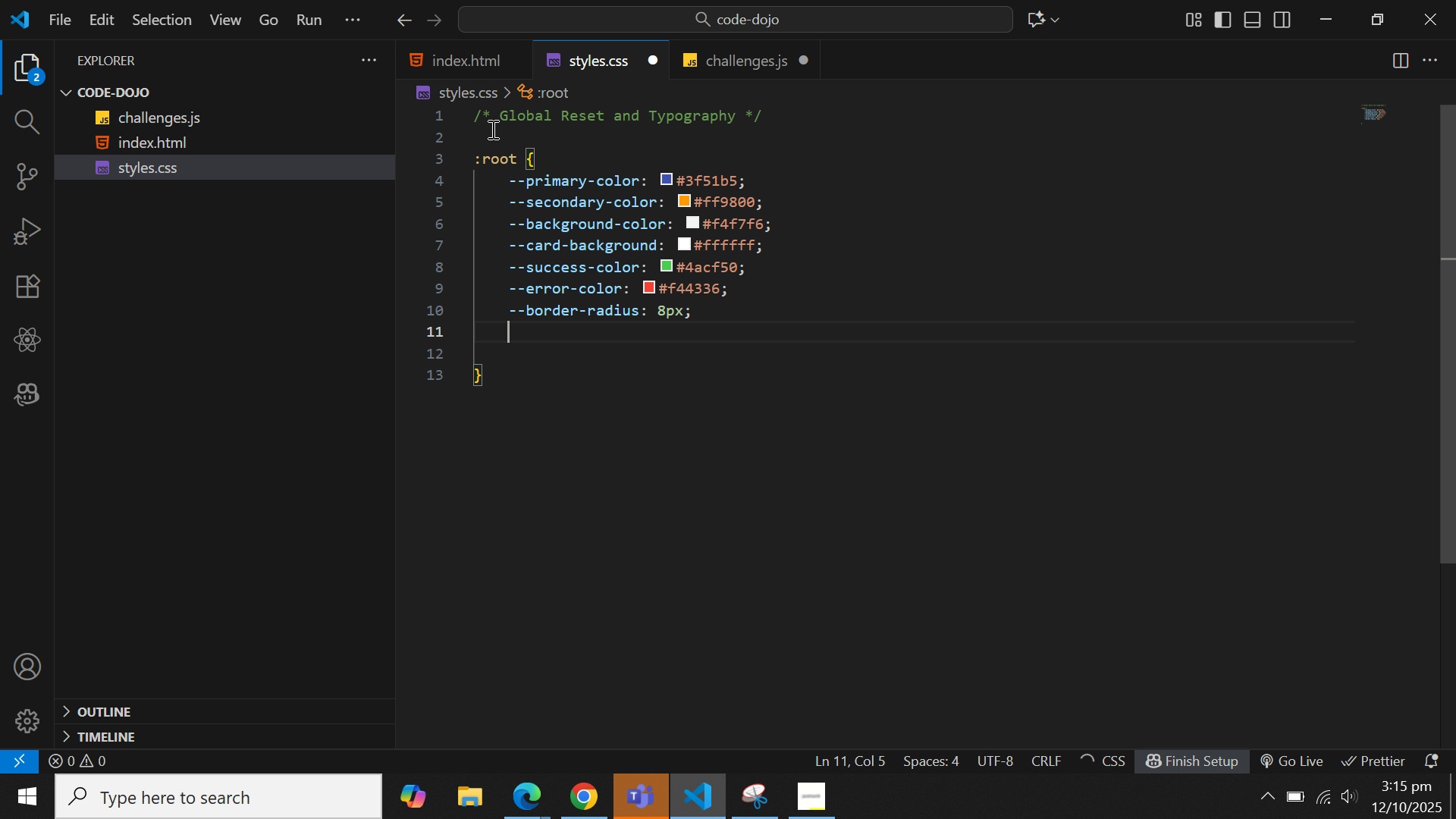 
type(--bio)
key(Backspace)
key(Backspace)
key(Backspace)
key(Backspace)
type(bo-shadow: 0px 4px 6px rb)
key(Backspace)
type(gba()<0)
key(Backspace)
type( 0, 0, 0,1)
 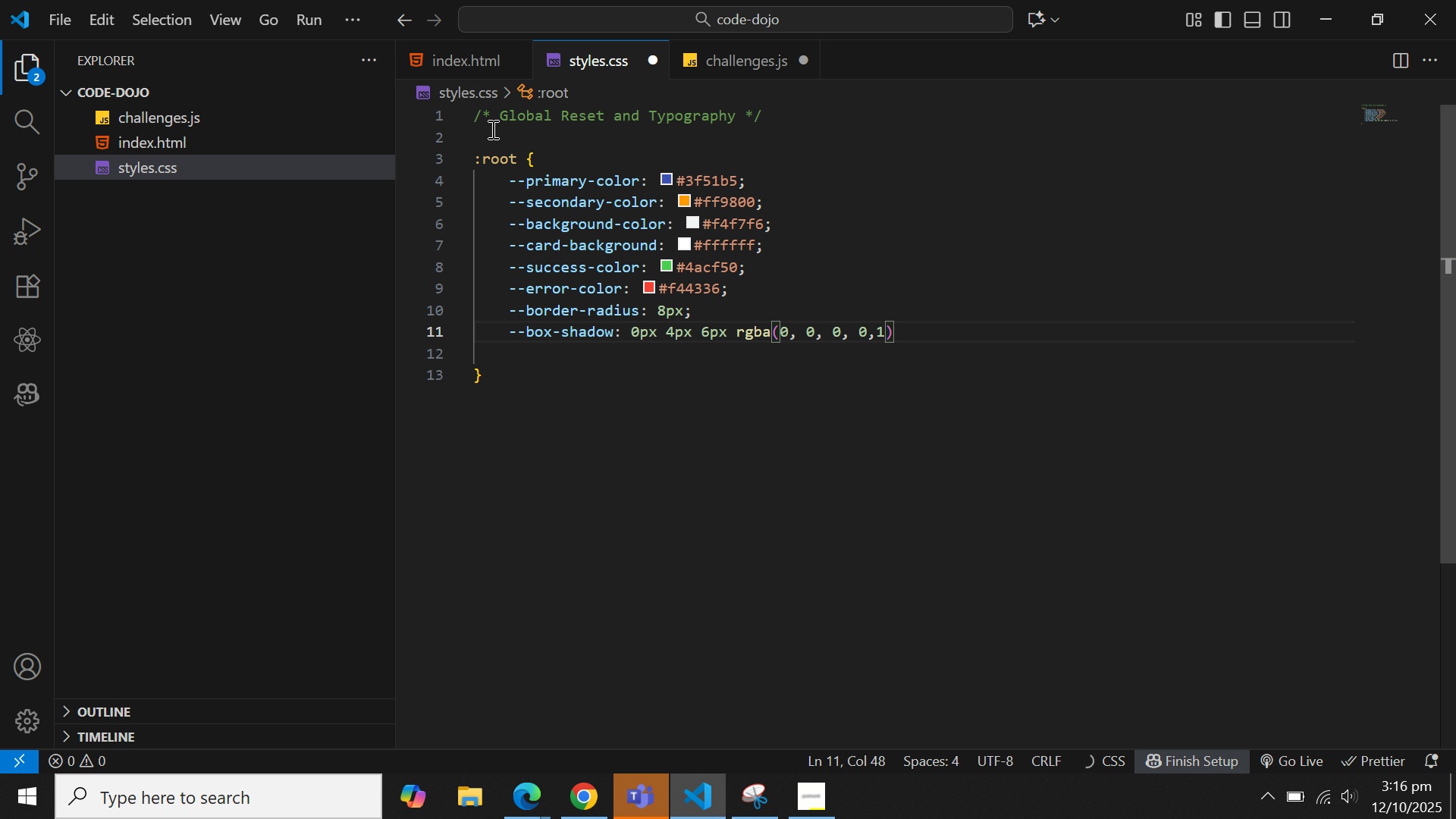 
key(ArrowRight)
 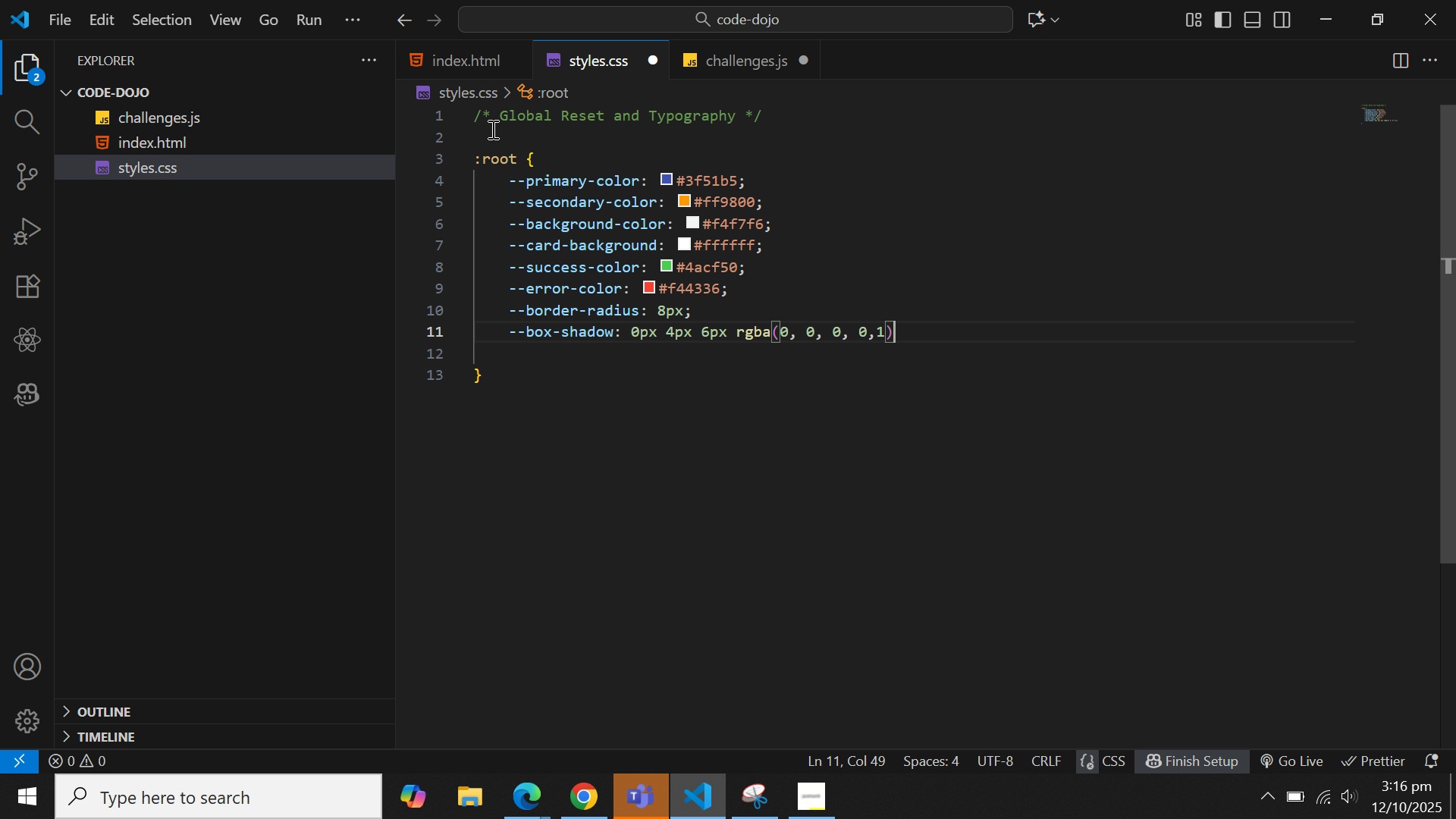 
key(ArrowRight)
 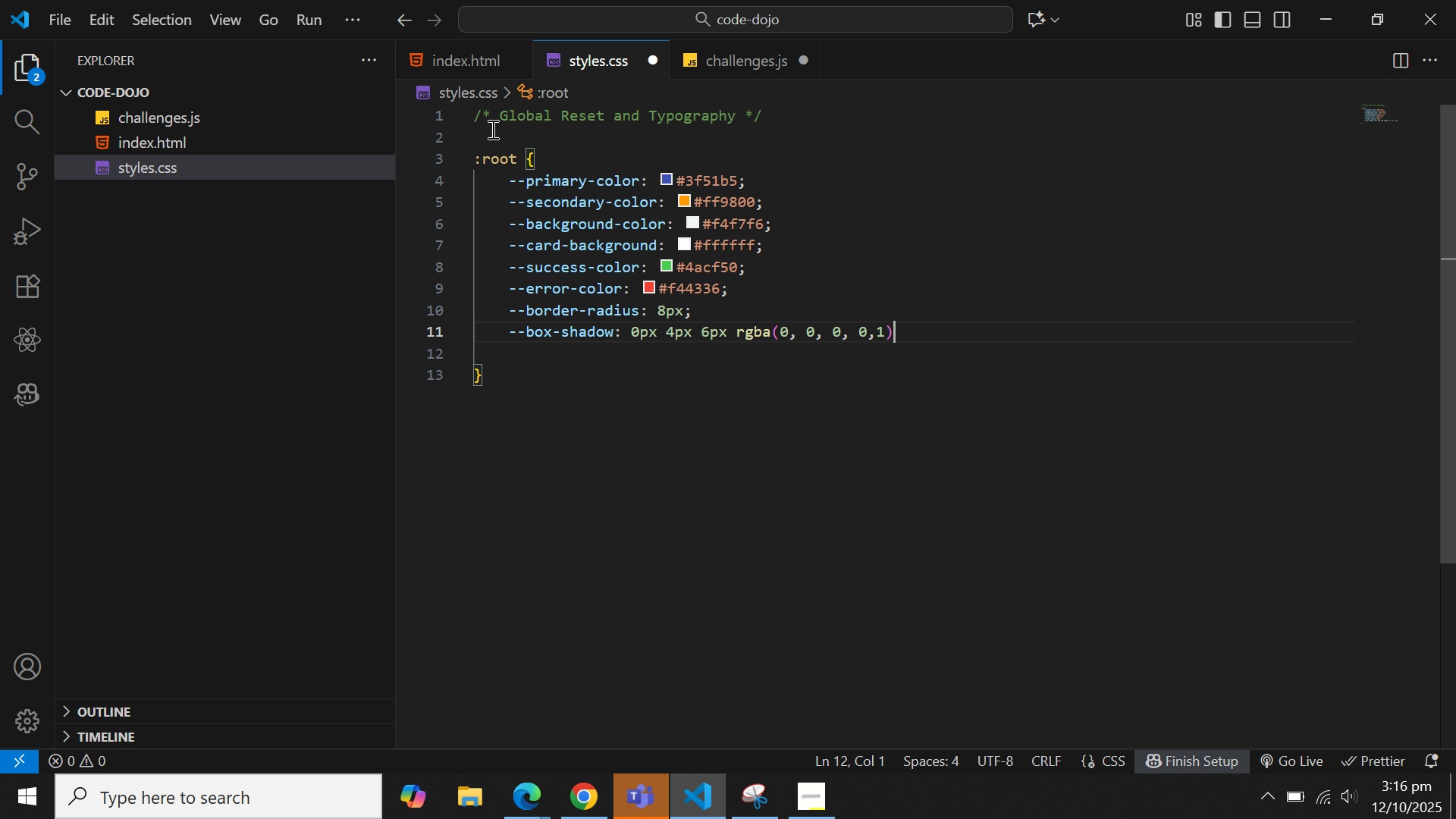 
key(ArrowLeft)
 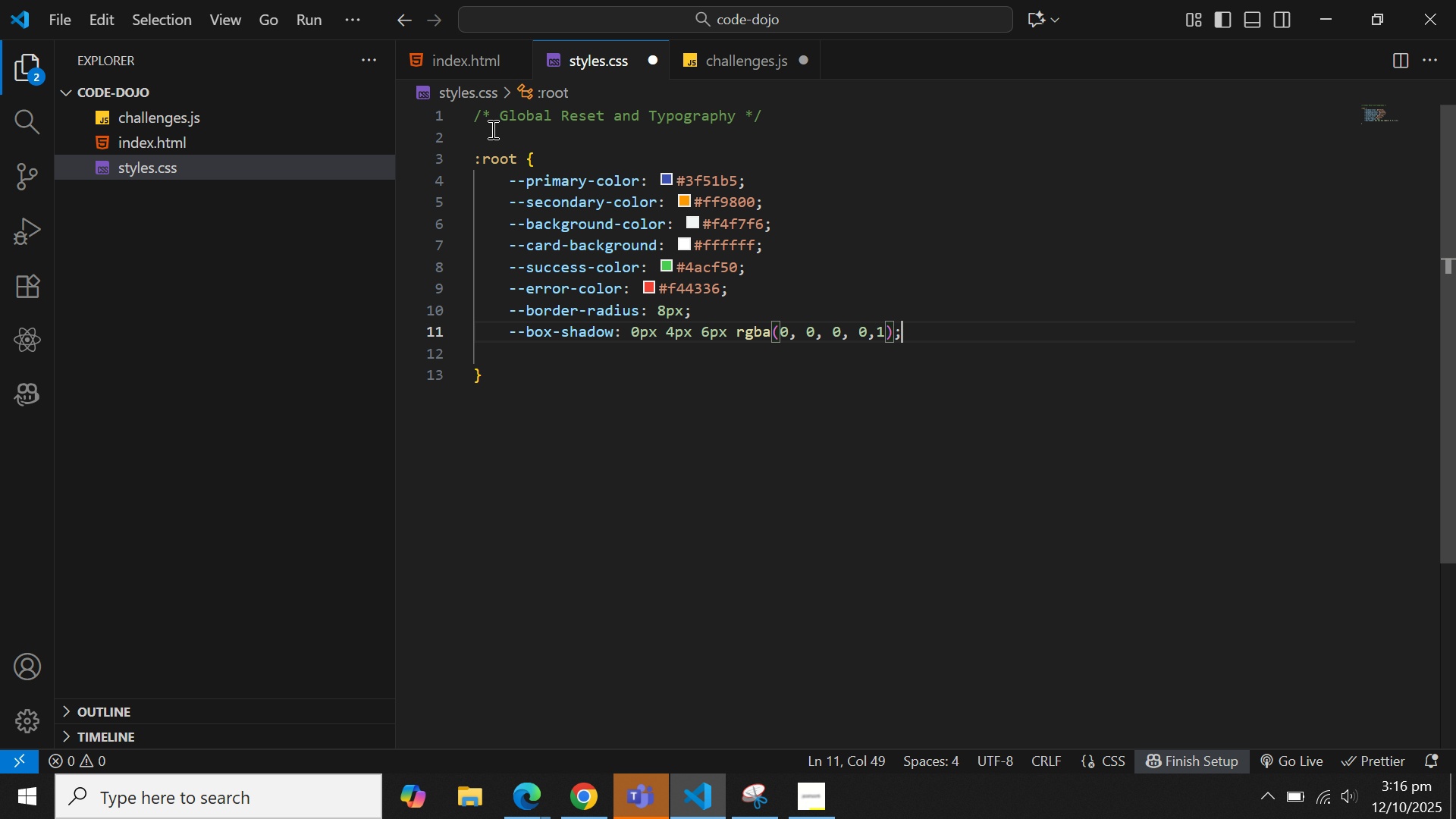 
key(Semicolon)
 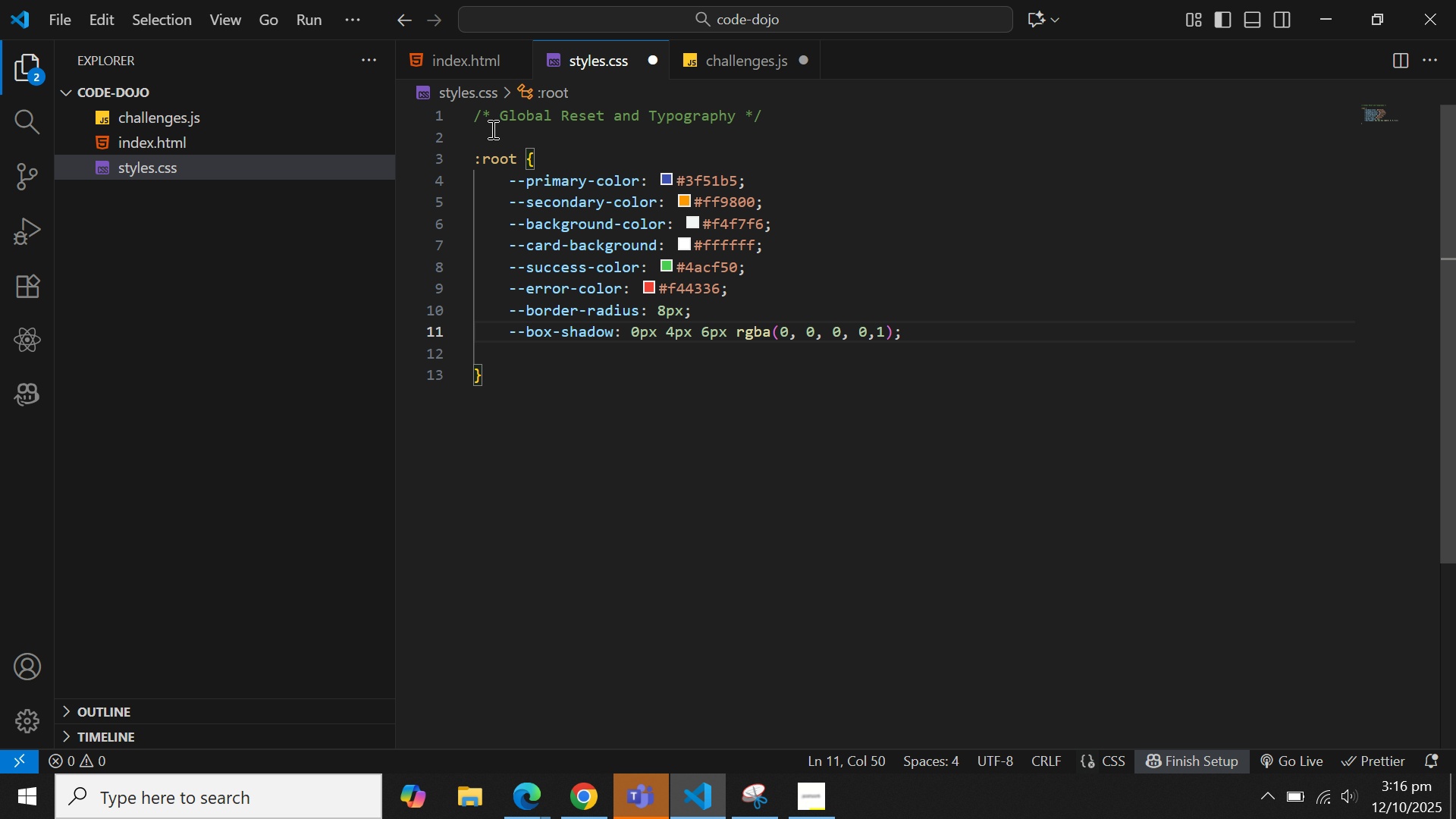 
key(ArrowDown)
 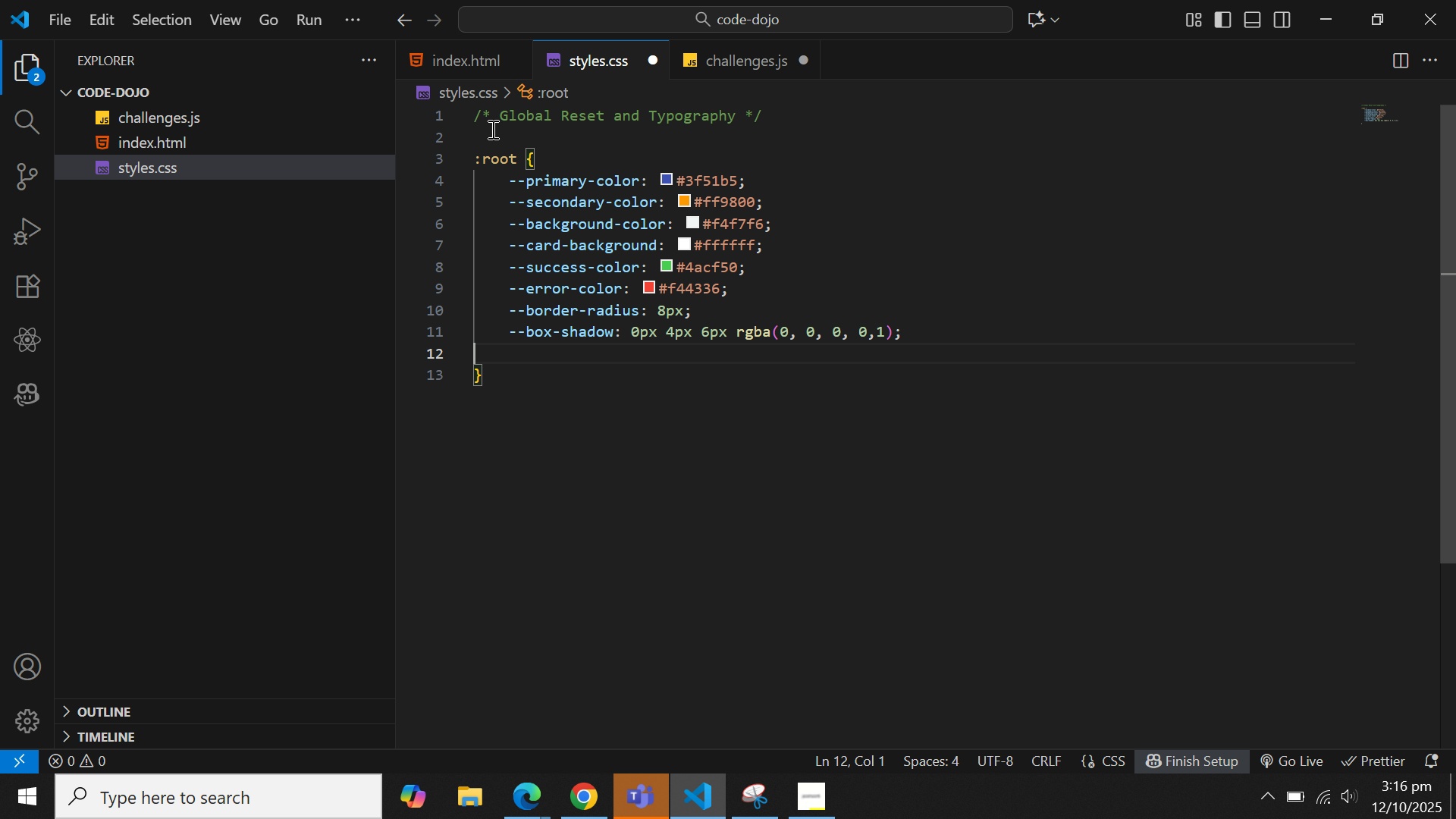 
key(Backspace)
 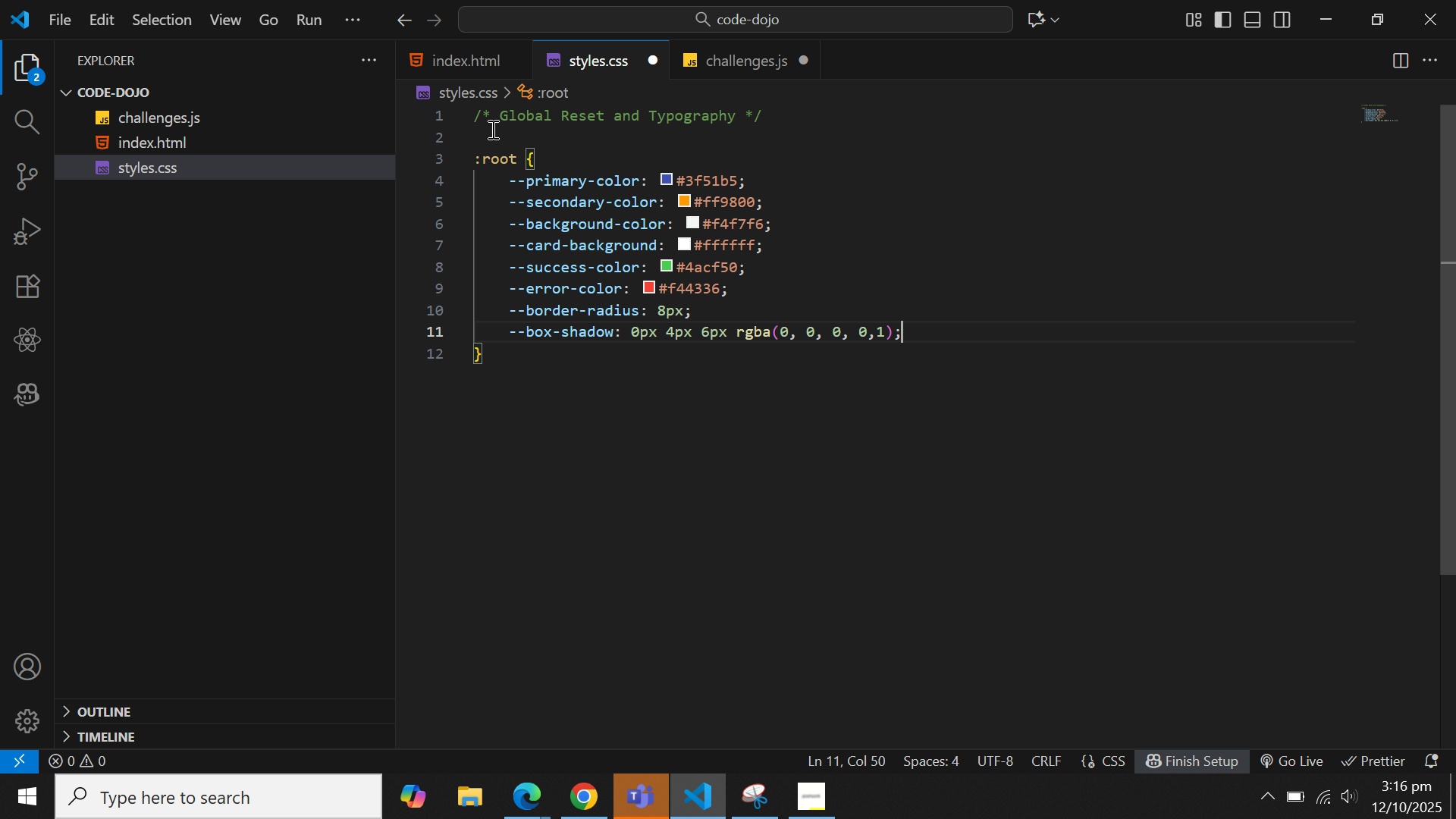 
wait(5.15)
 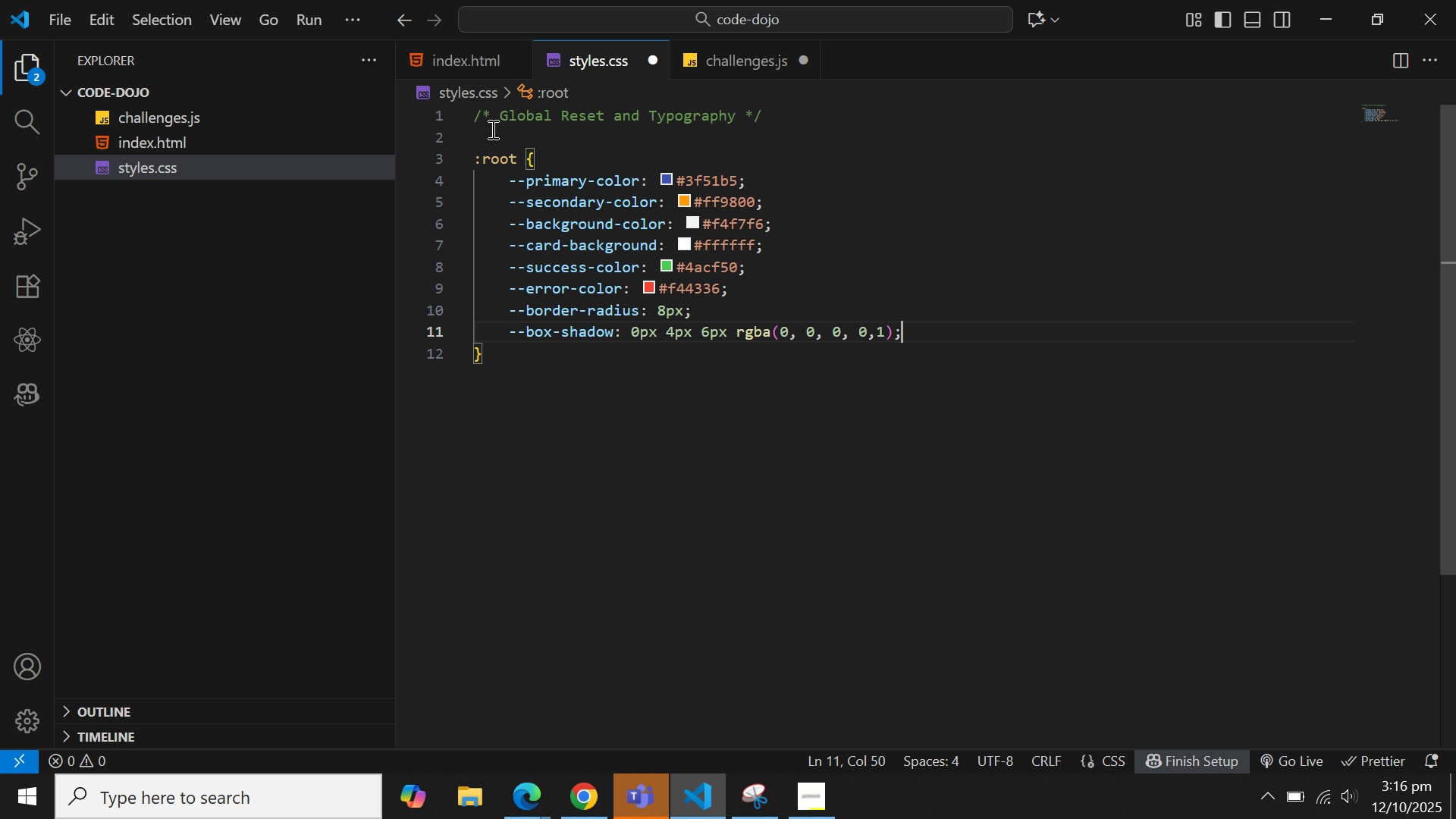 
key(ArrowLeft)
 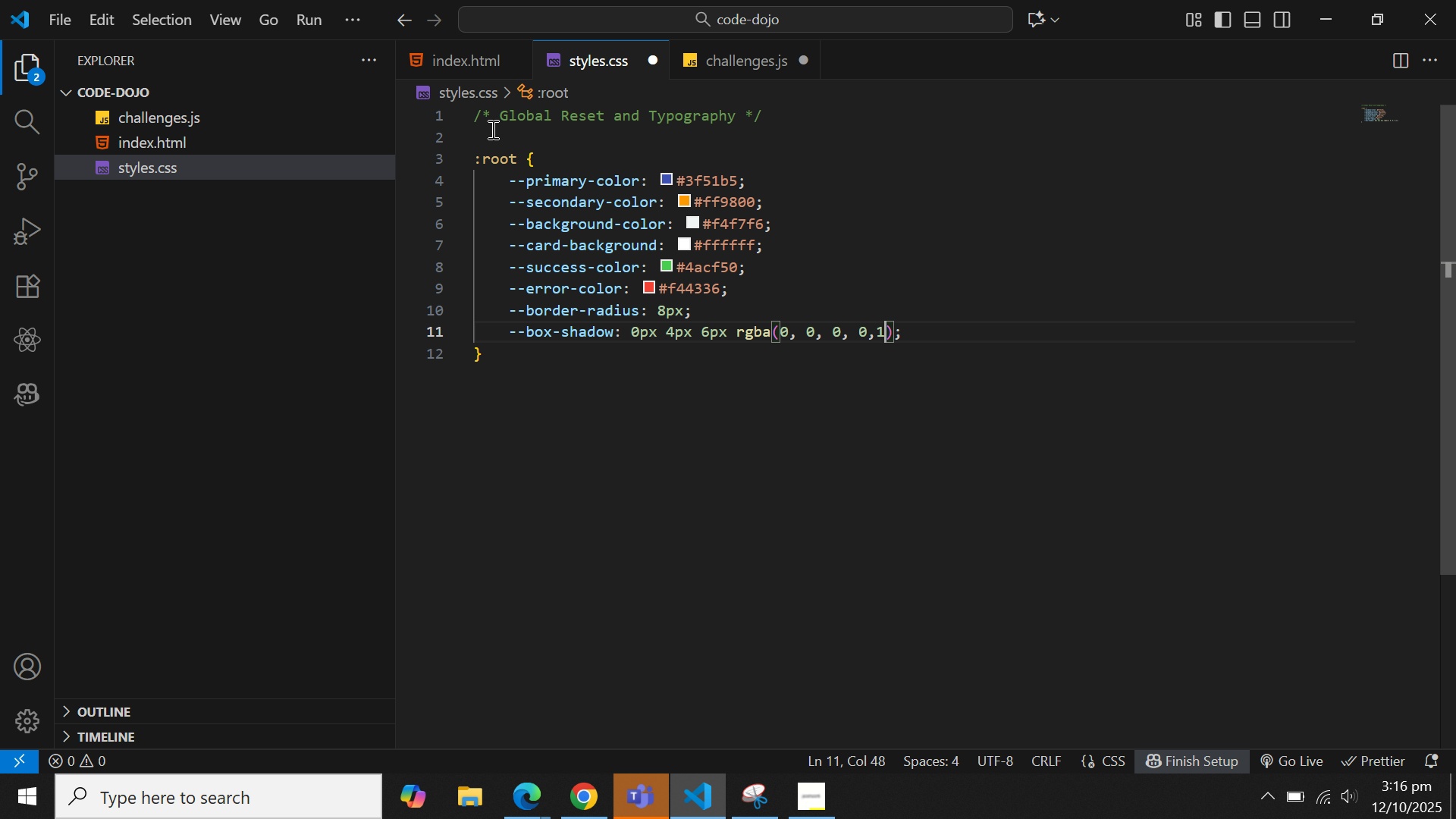 
key(ArrowLeft)
 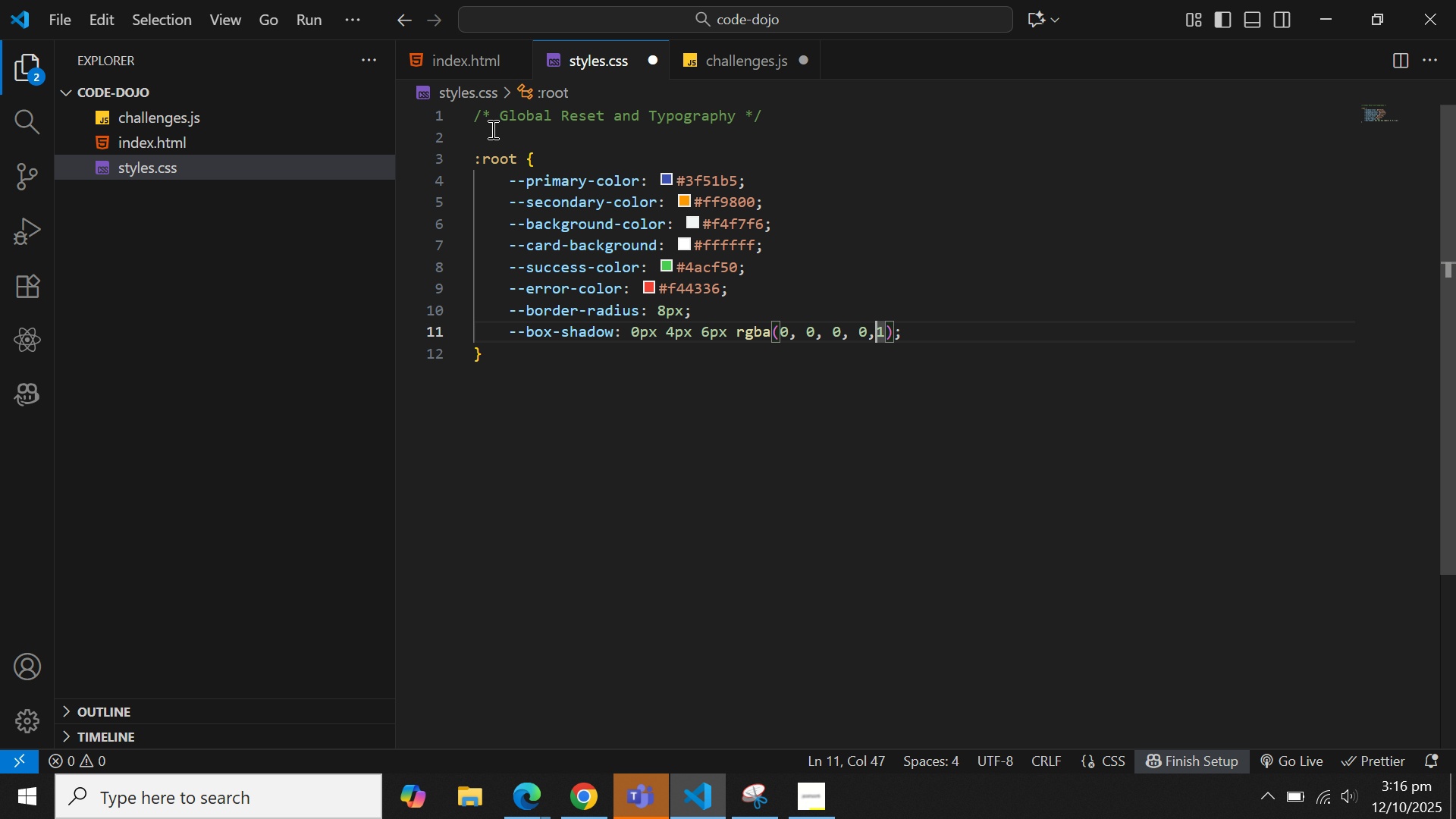 
key(ArrowLeft)
 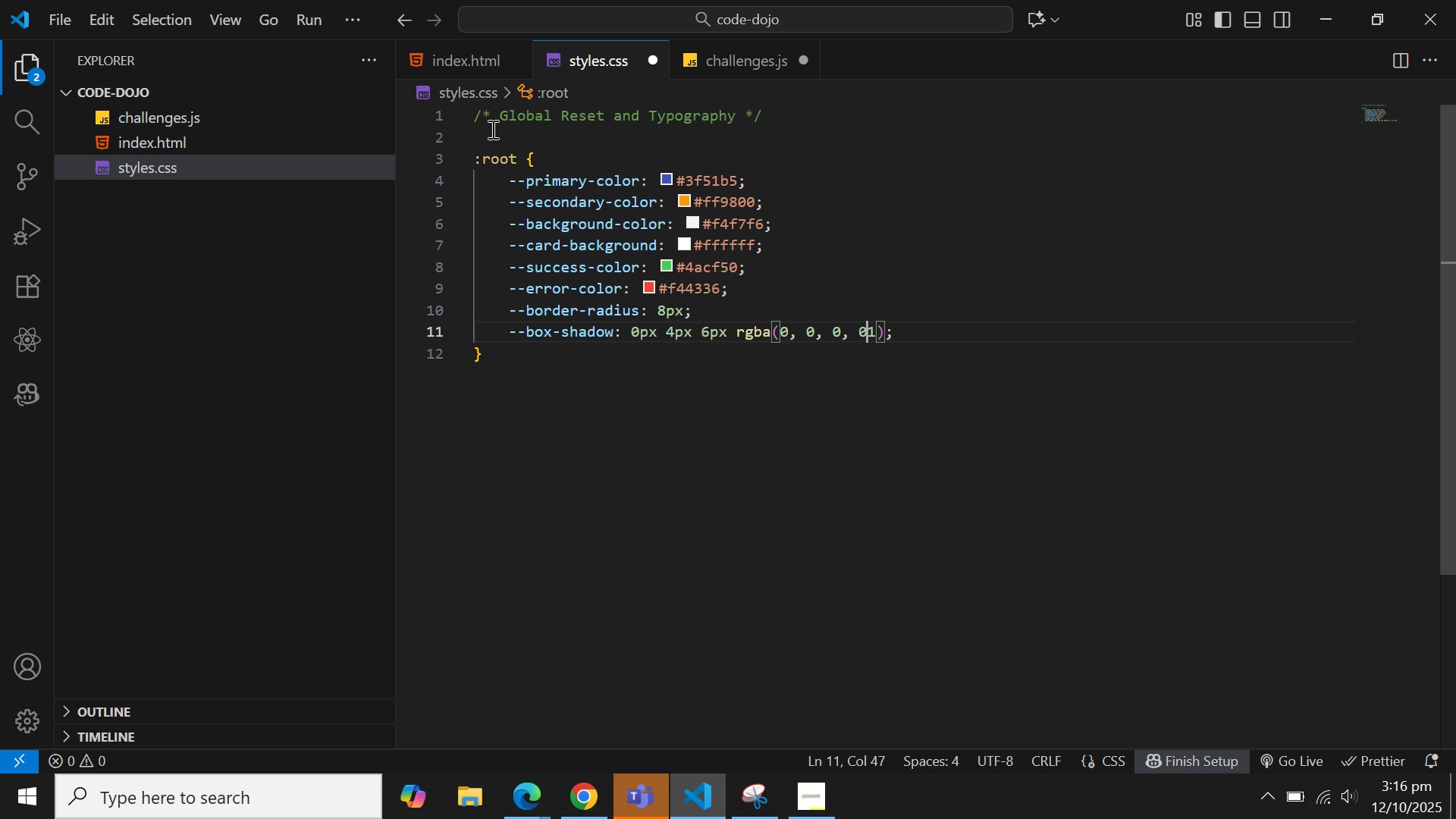 
key(Backspace)
 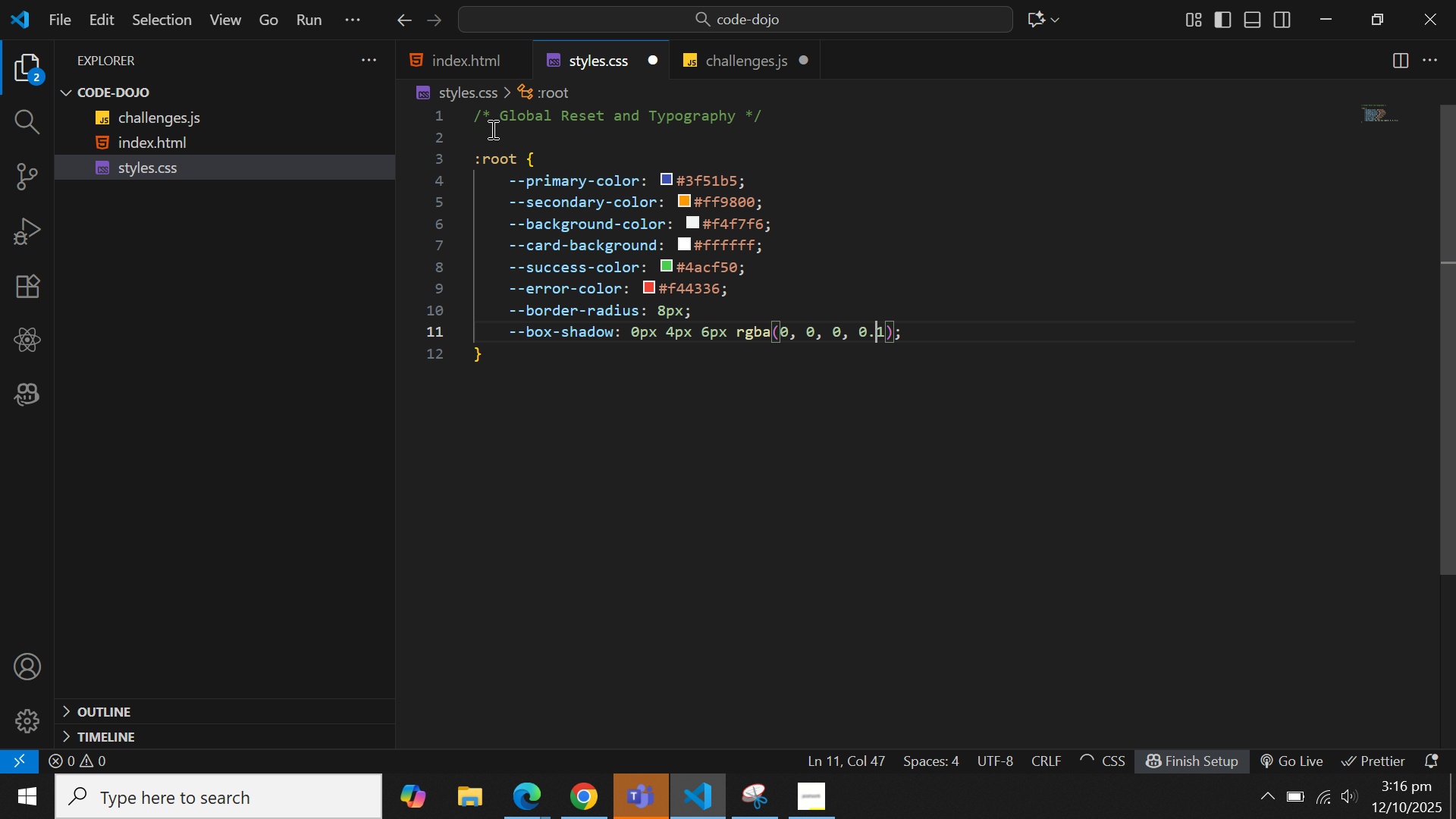 
key(Period)
 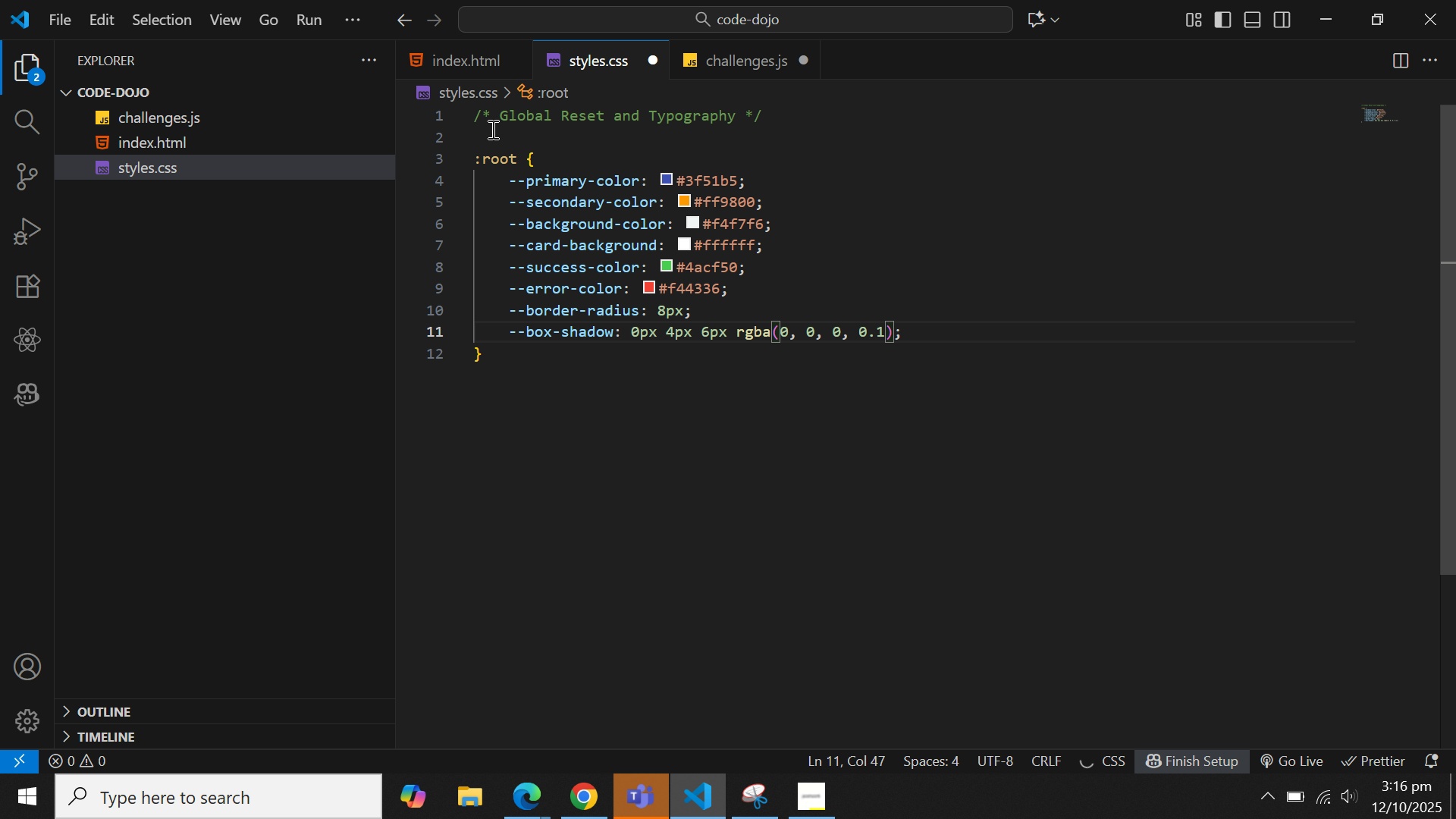 
key(ArrowRight)
 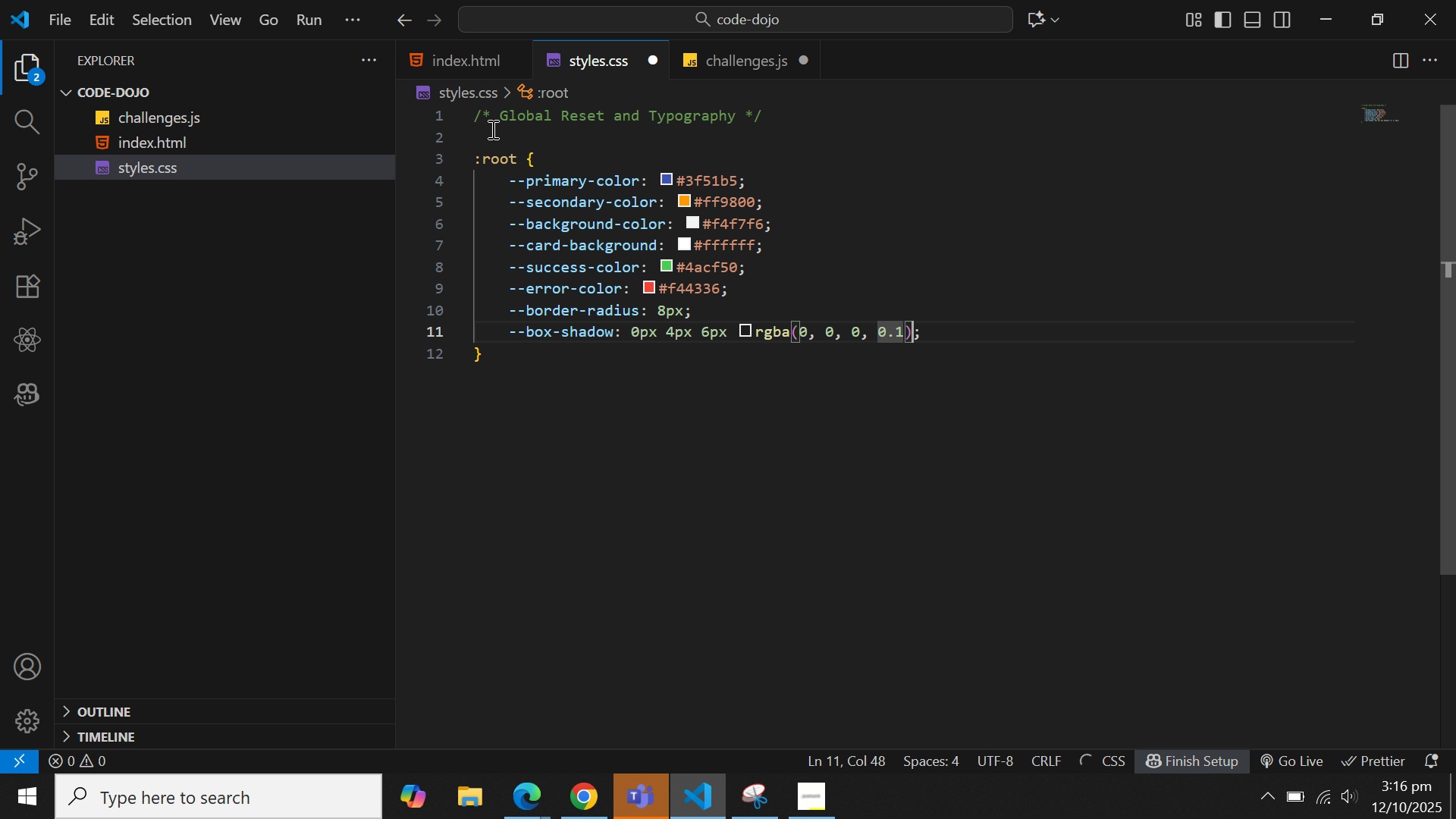 
key(ArrowRight)
 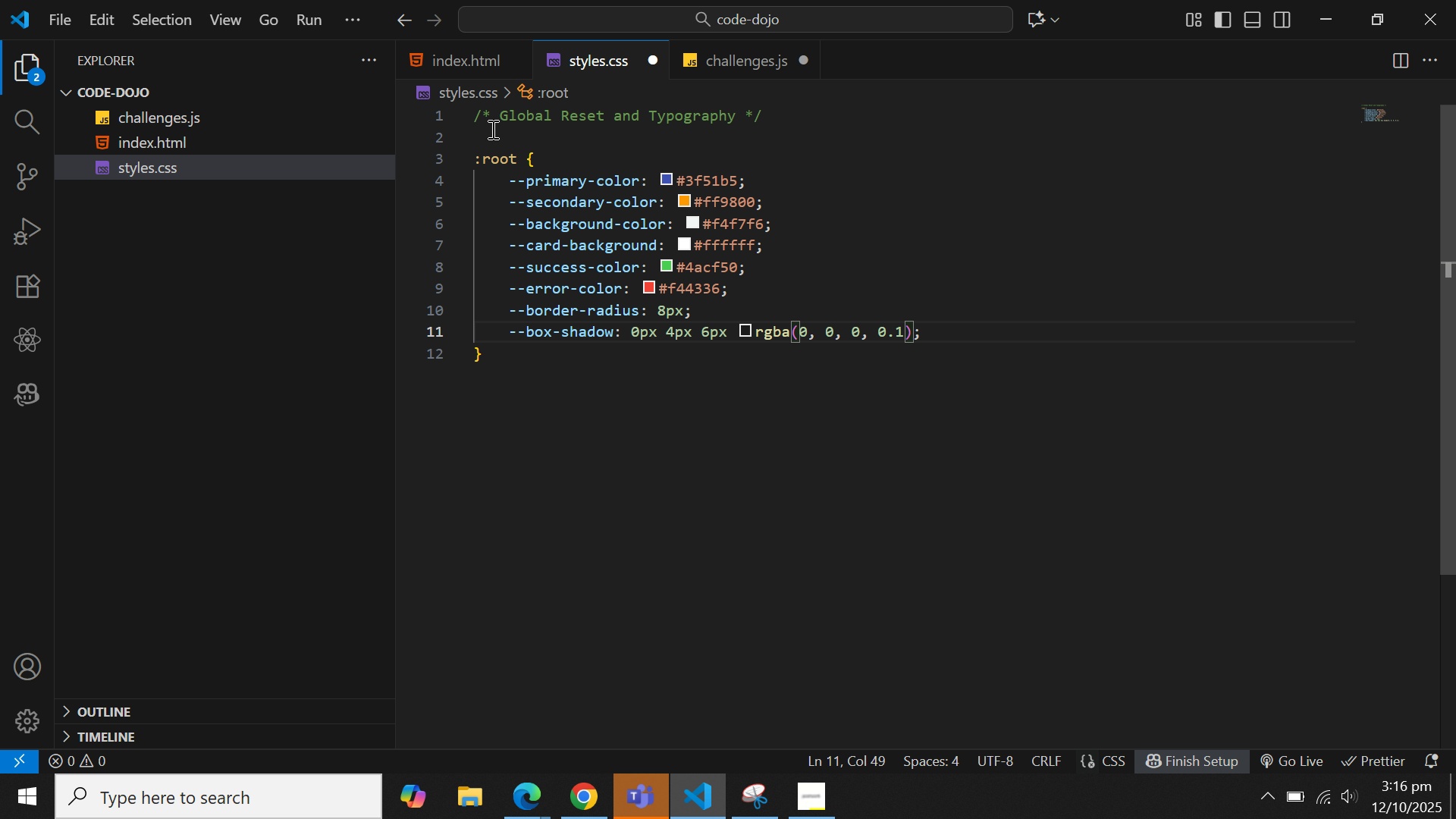 
key(ArrowDown)
 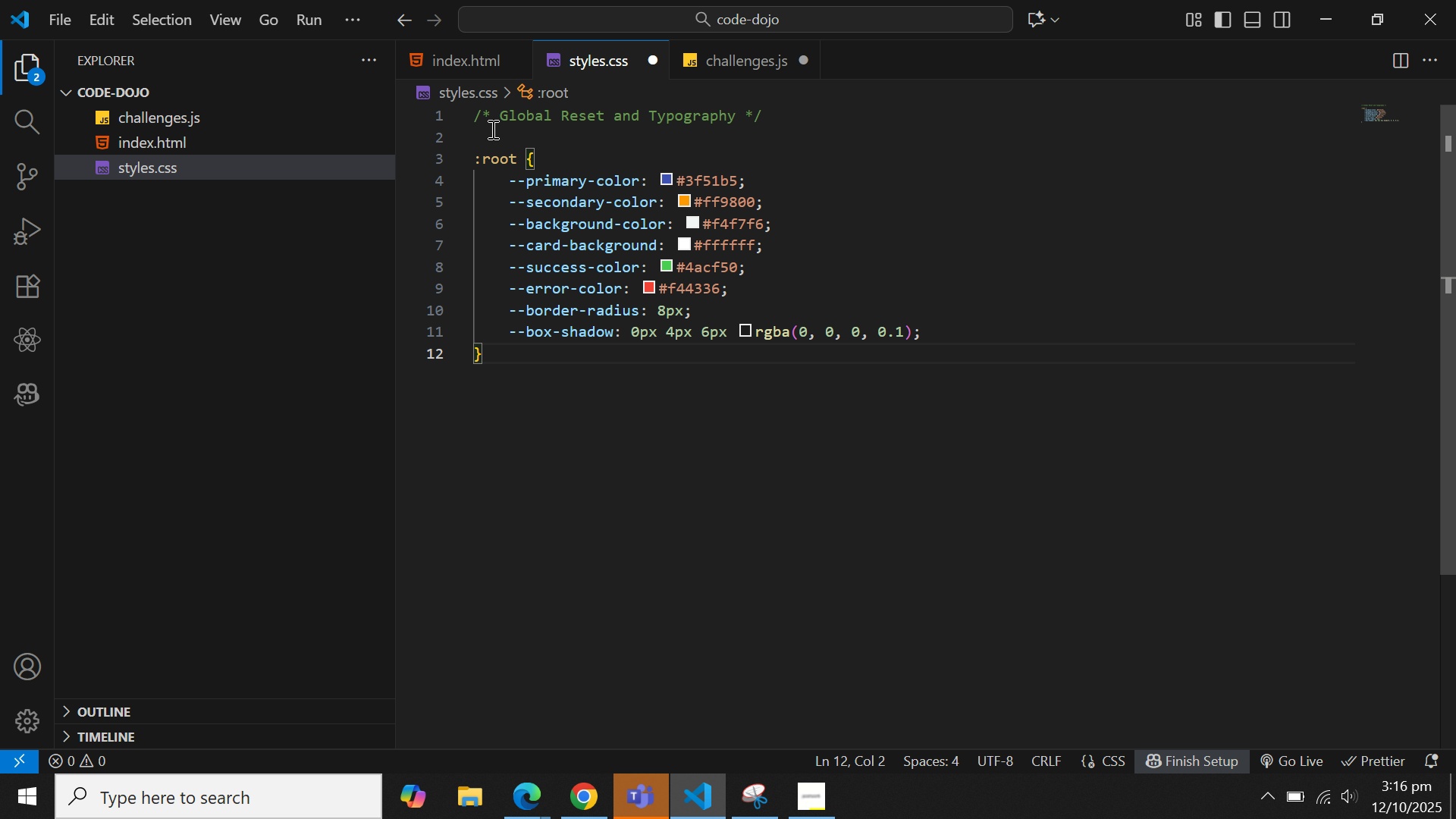 
key(Enter)
 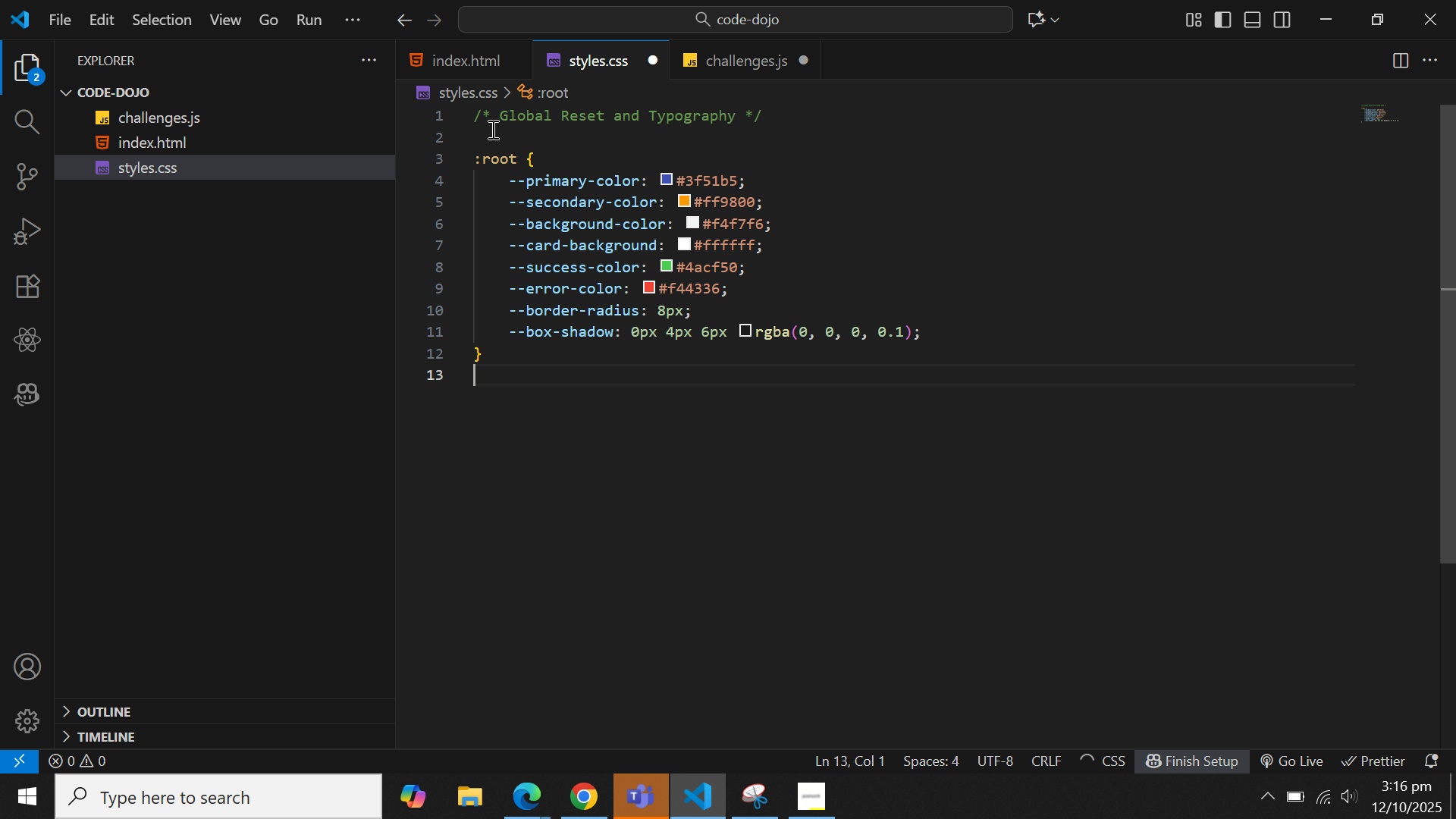 
key(Enter)
 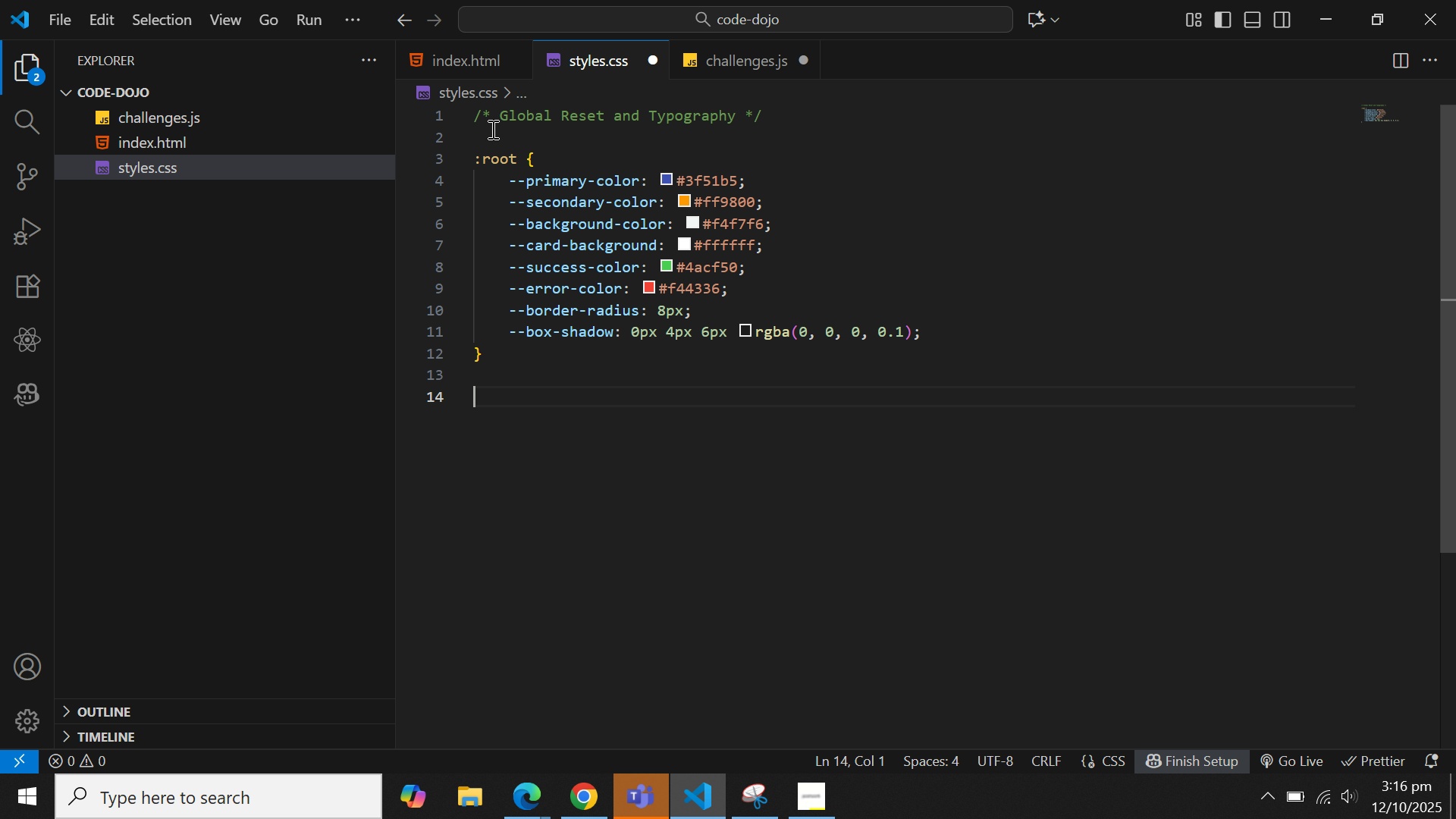 
key(Shift+8)
 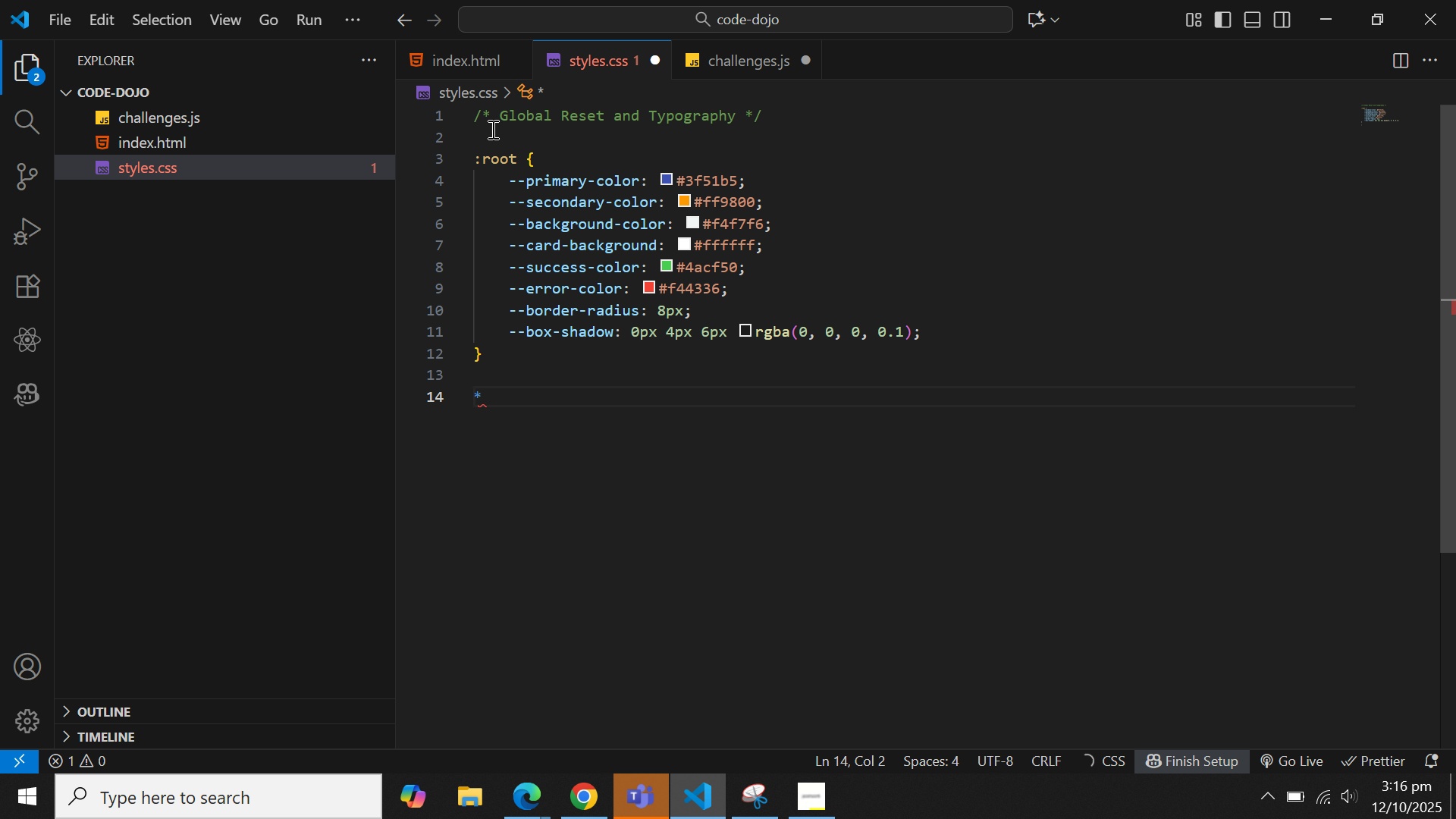 
key(Space)
 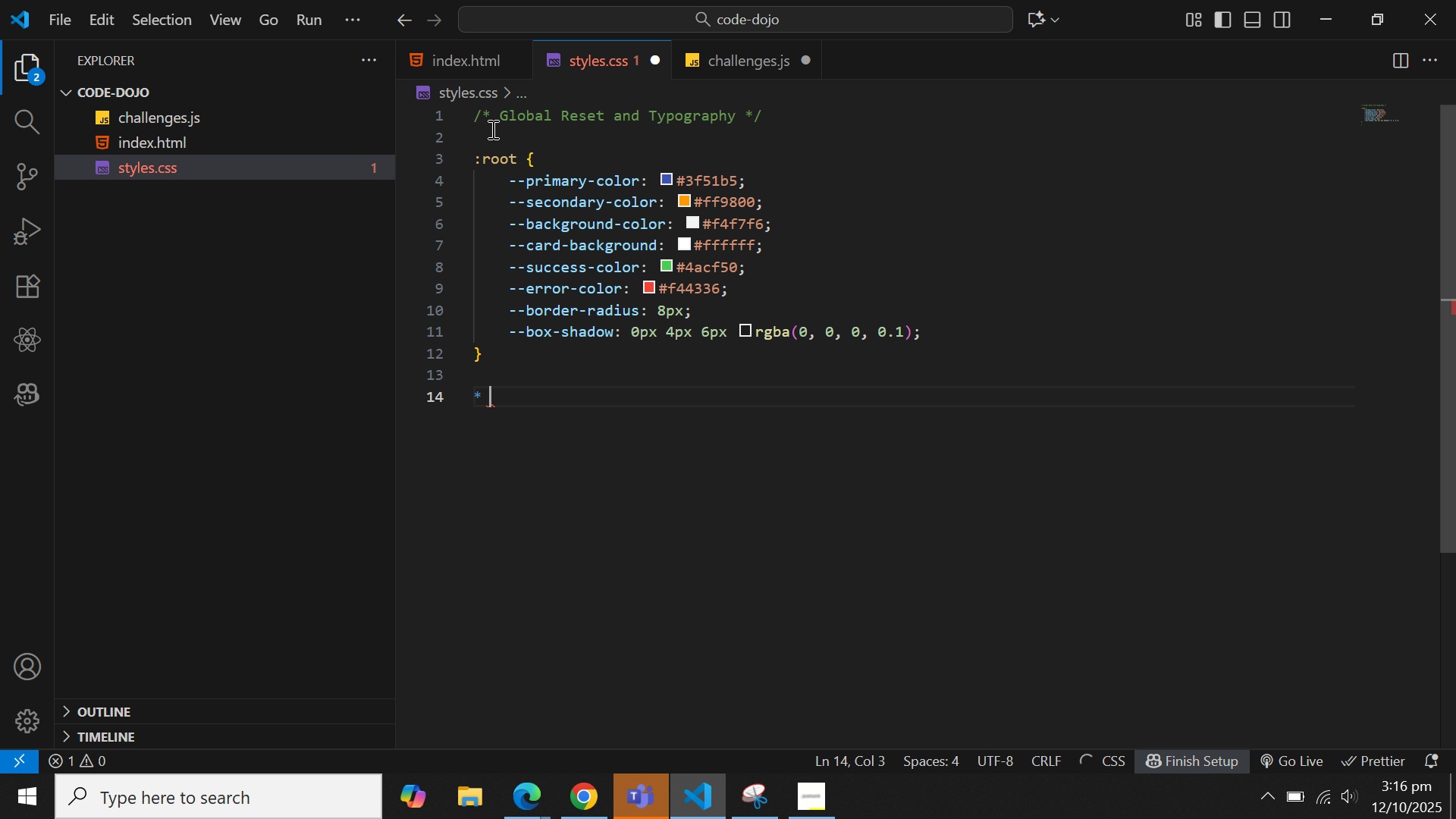 
key(Shift+BracketLeft)
 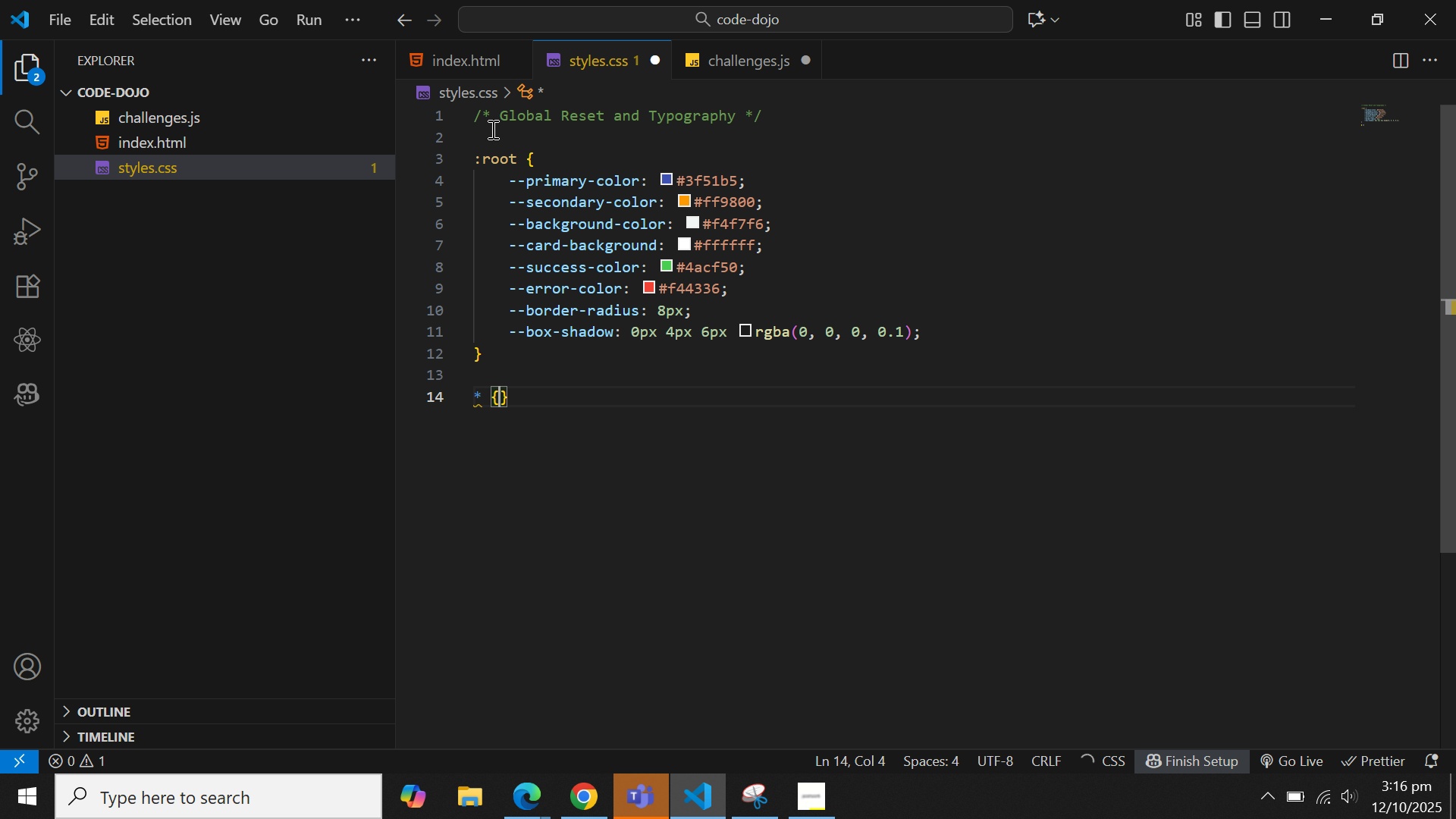 
key(Enter)
 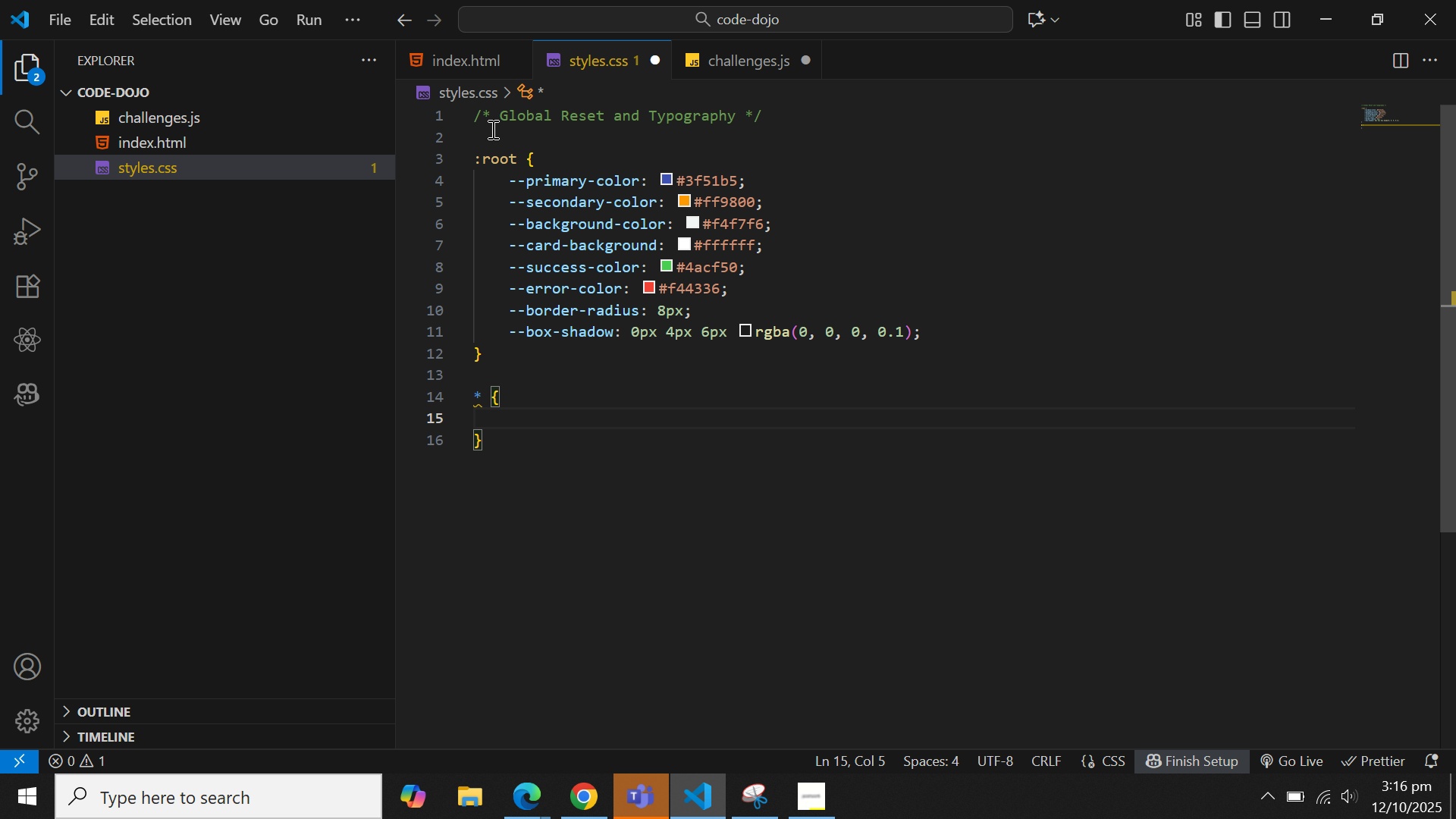 
type(box-sizing)
 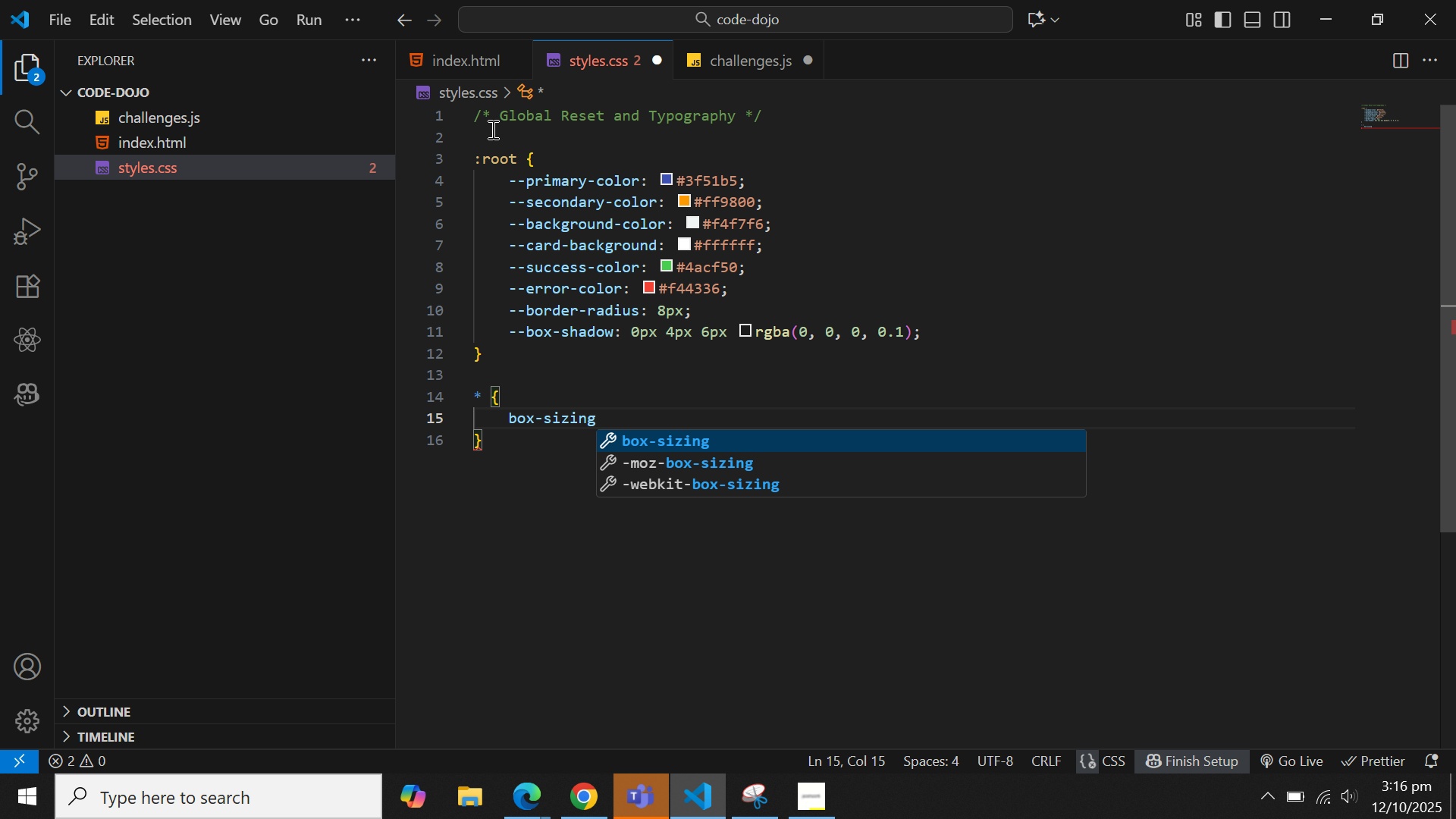 
key(Enter)
 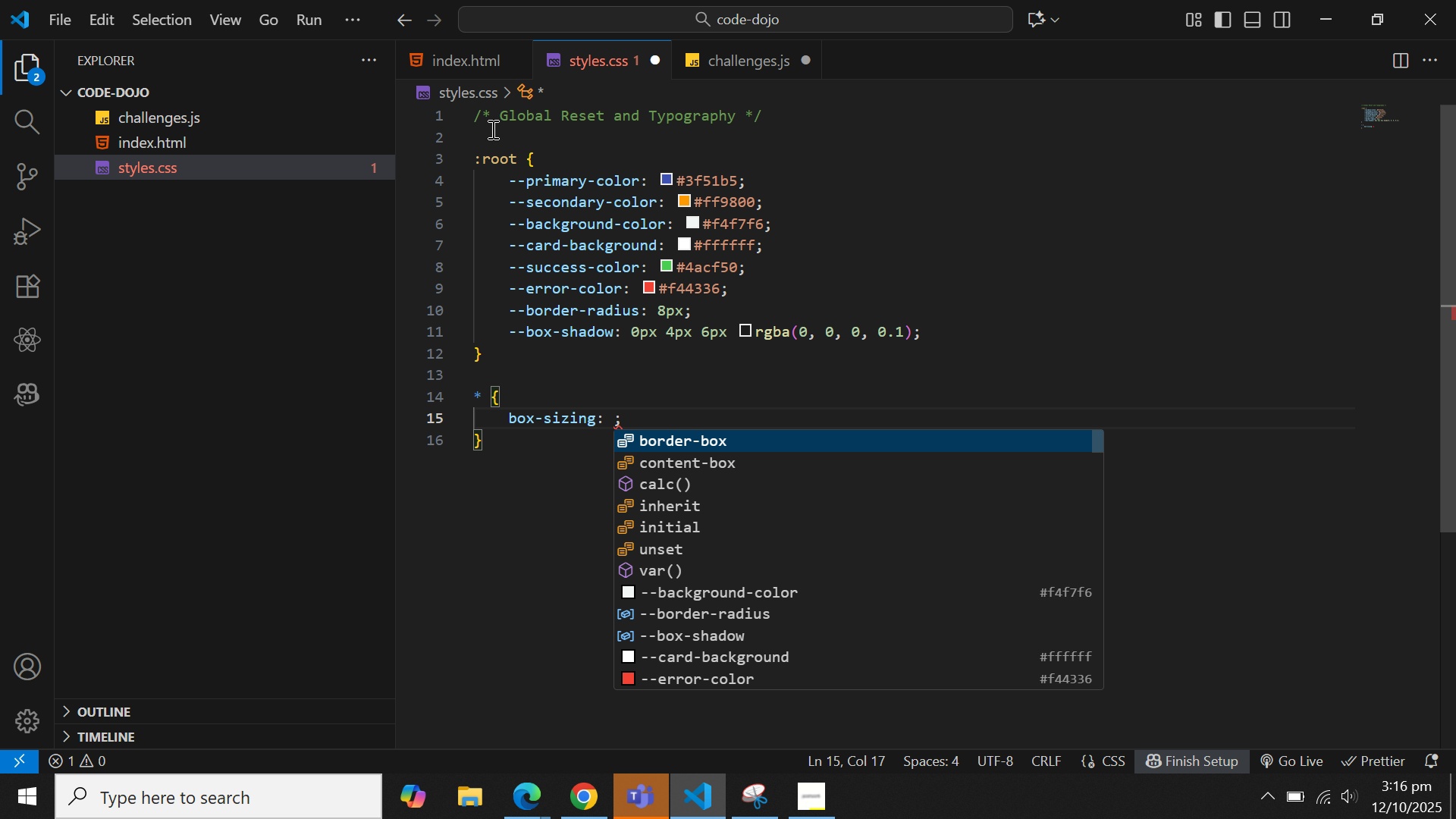 
type(bord)
 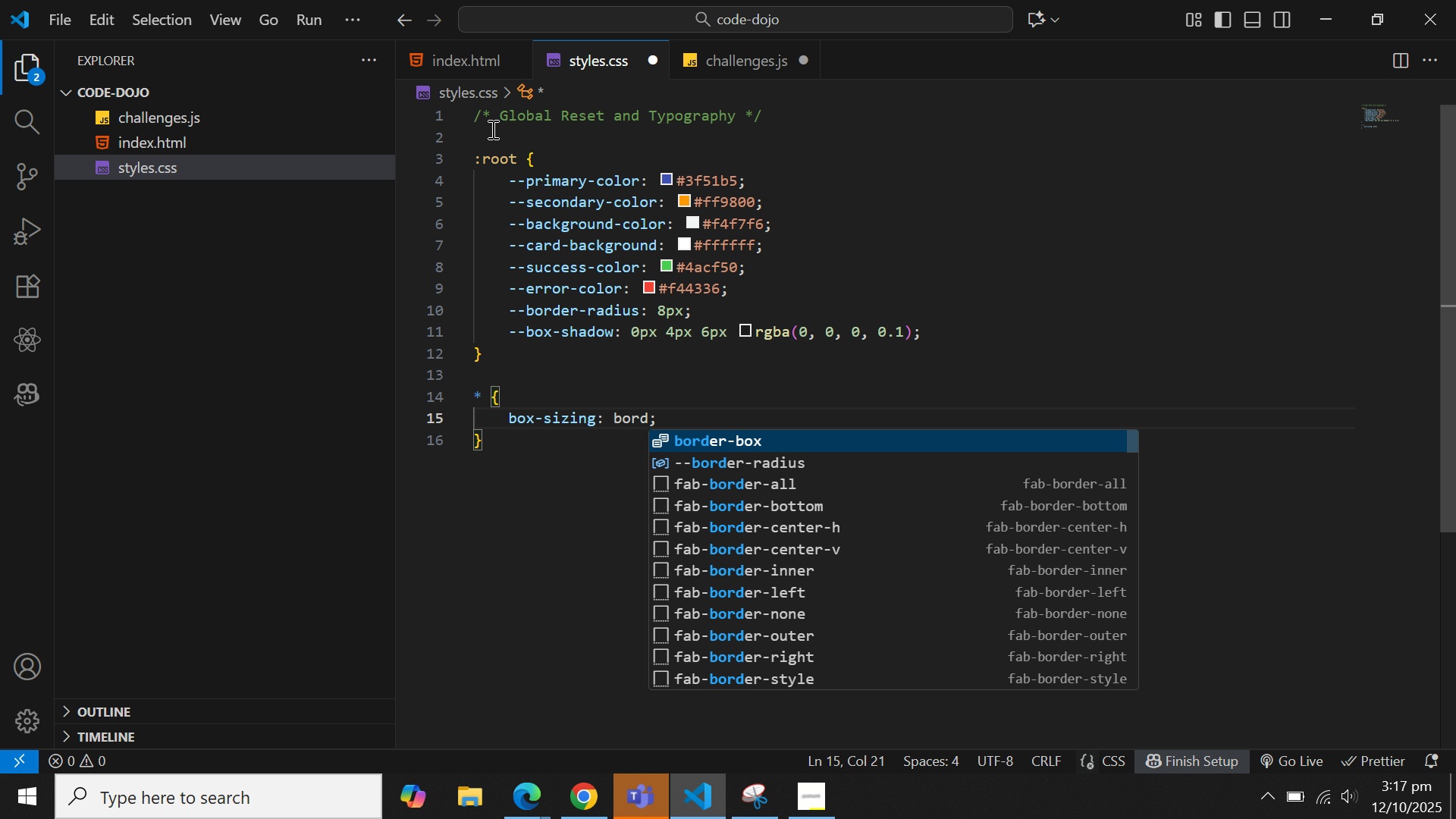 
key(Enter)
 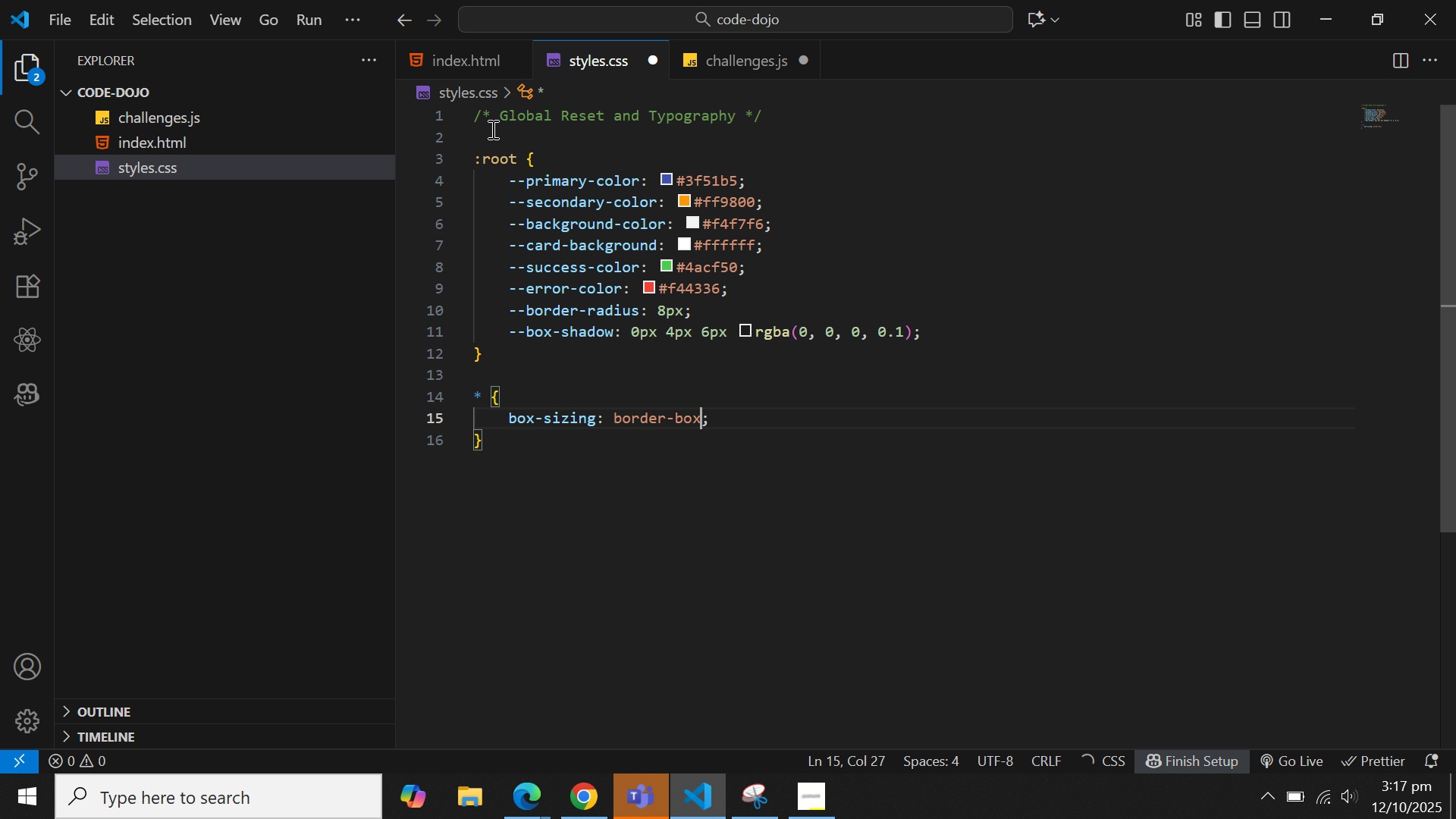 
key(ArrowRight)
 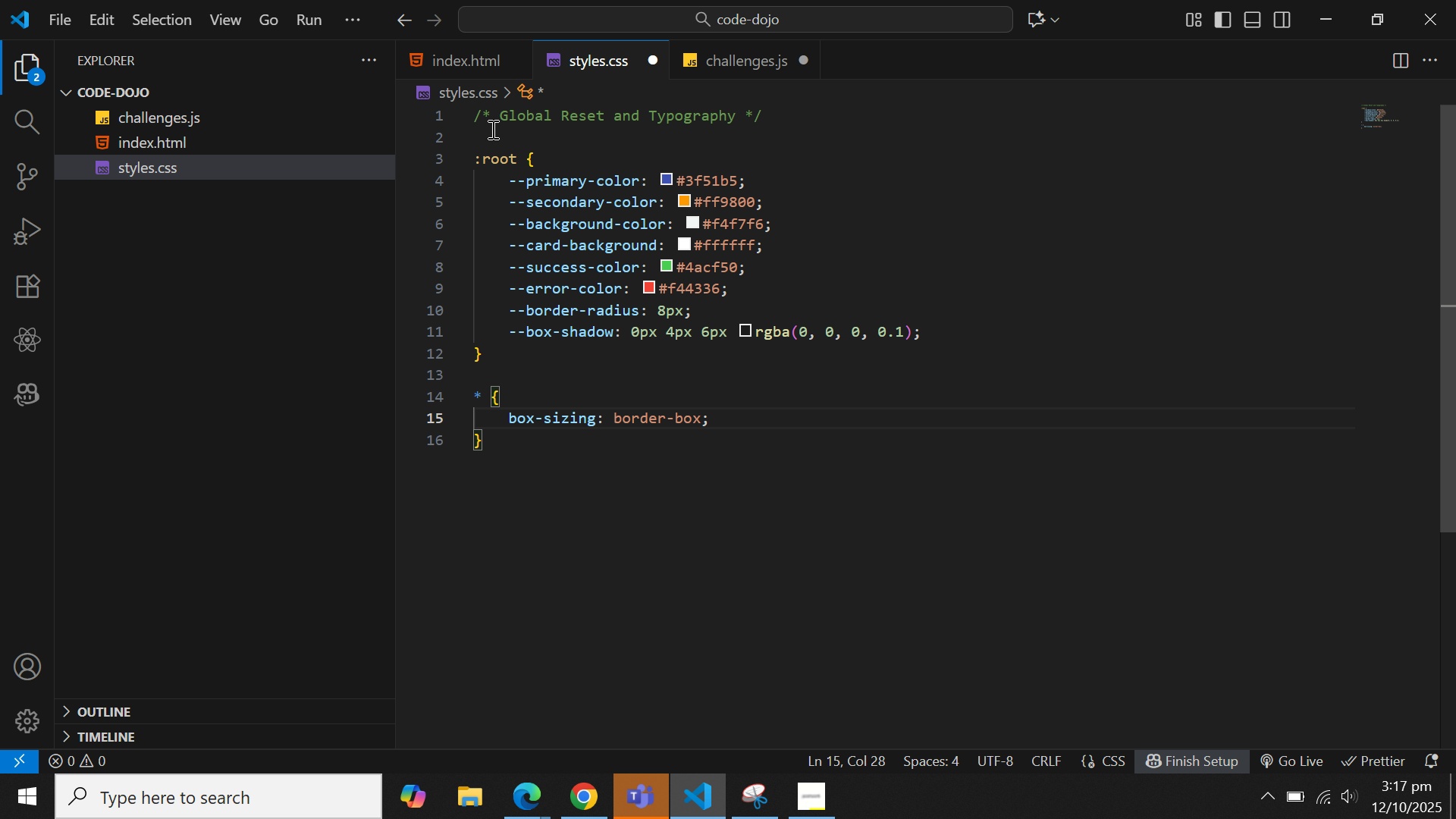 
key(Enter)
 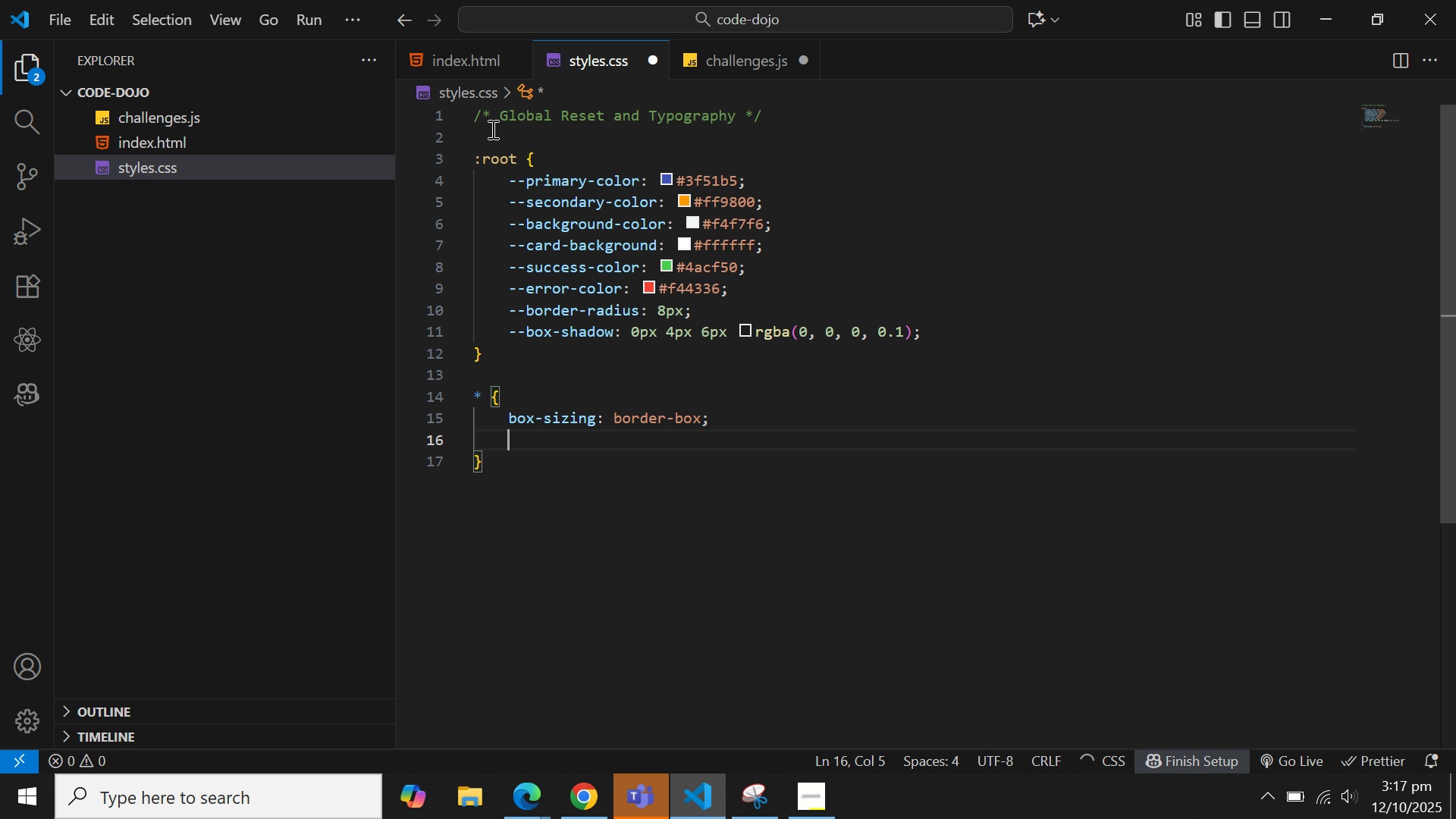 
type(mar)
 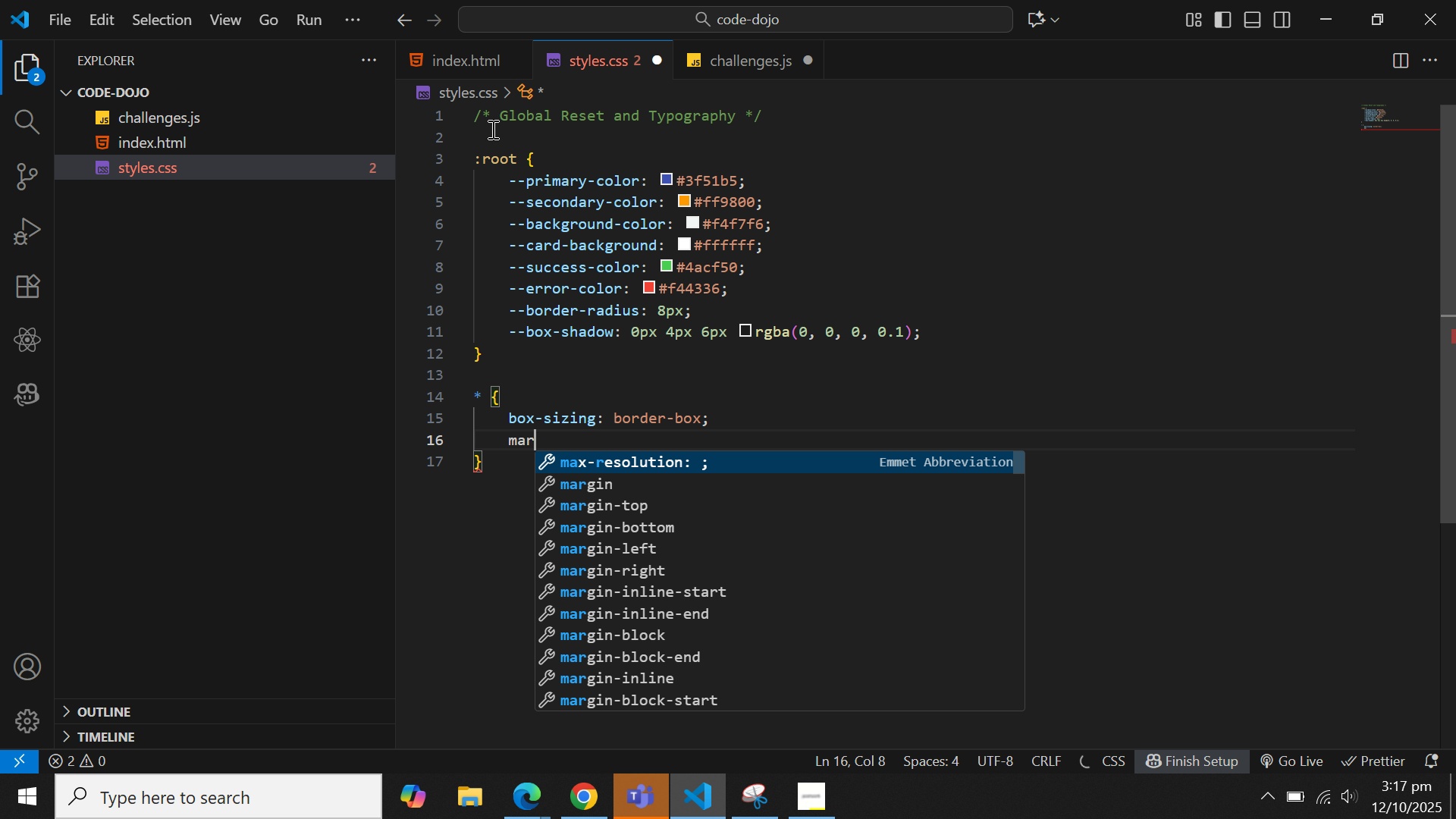 
key(ArrowDown)
 